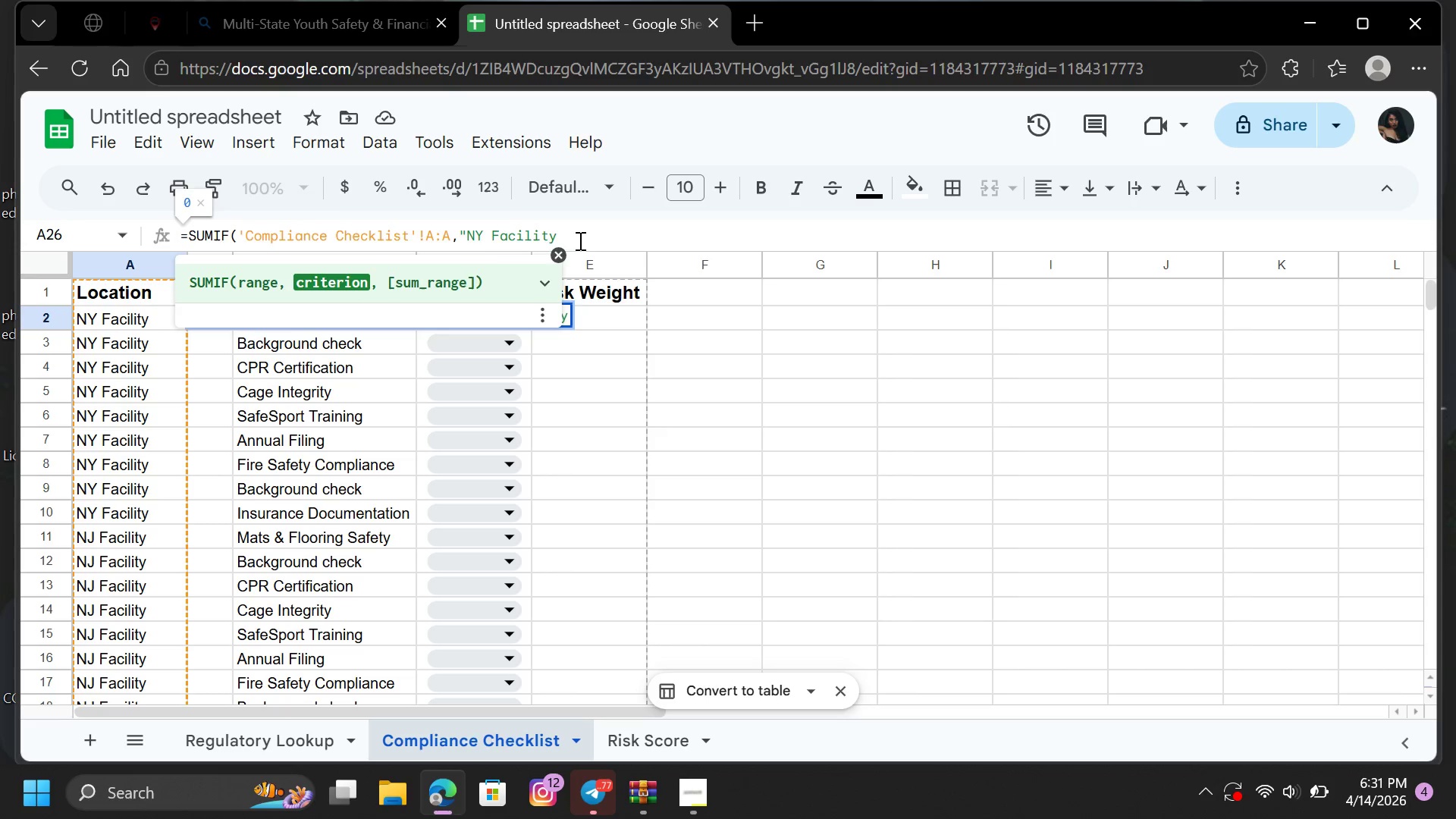 
key(Shift+Quote)
 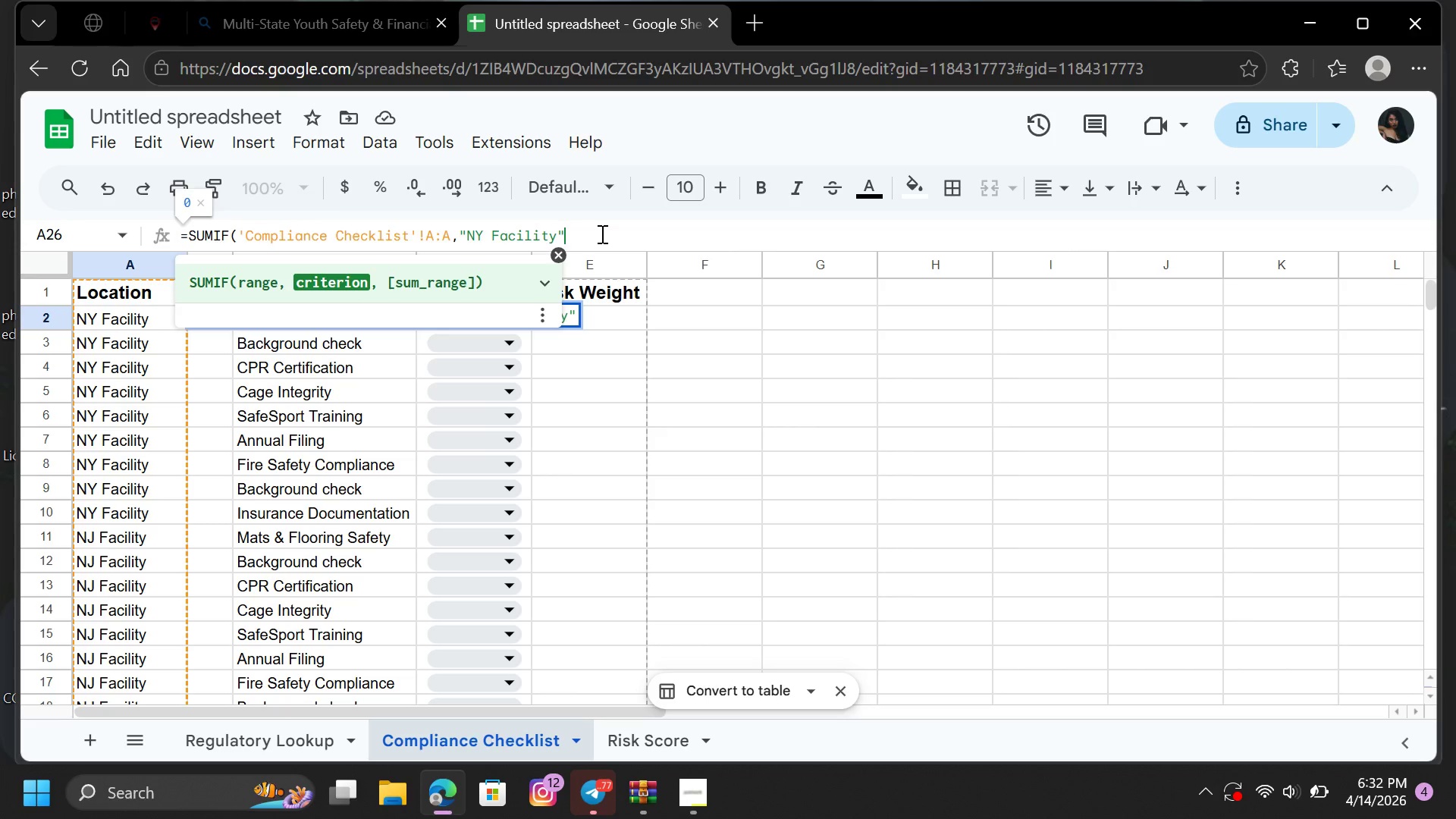 
key(Comma)
 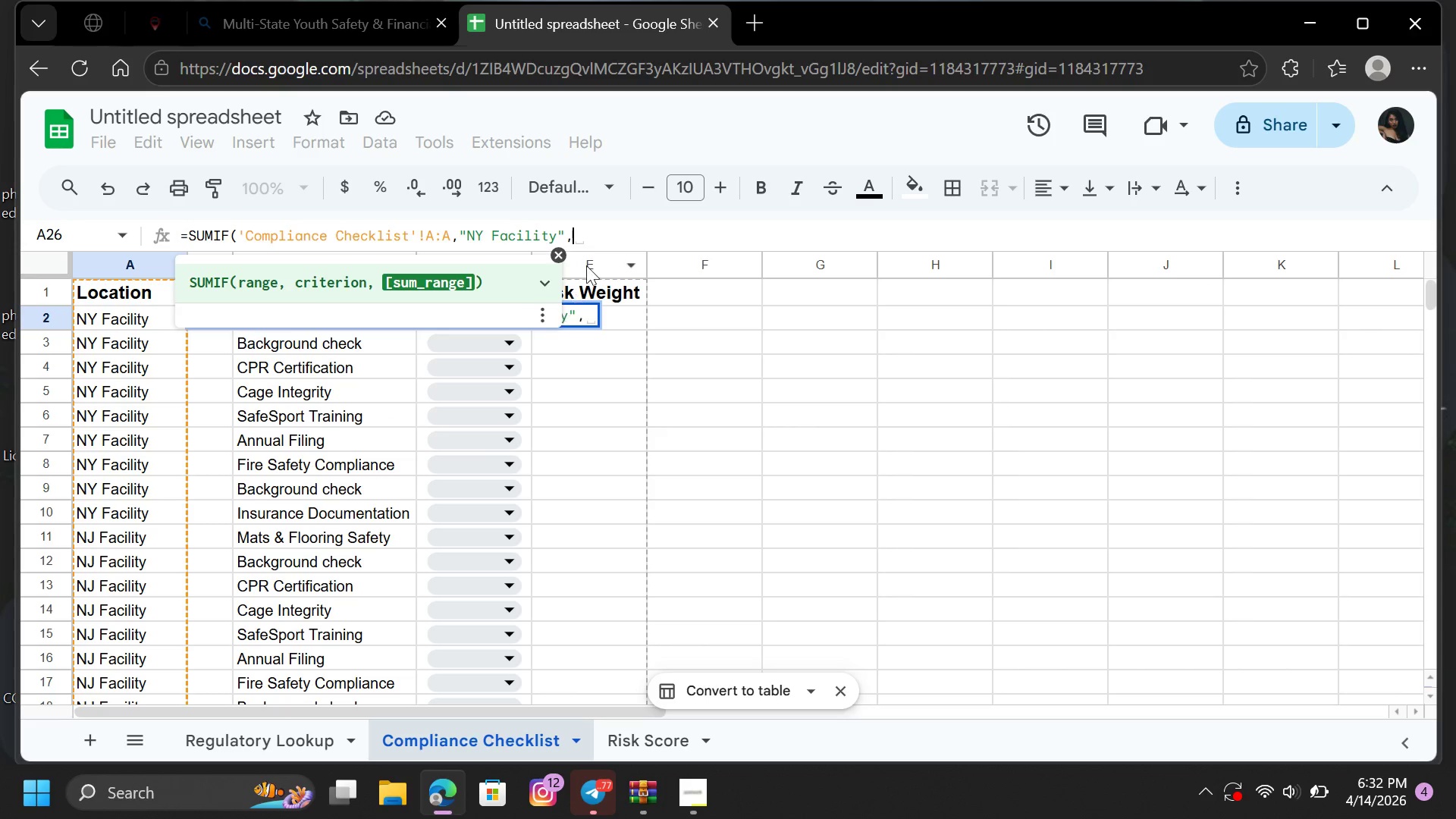 
wait(6.09)
 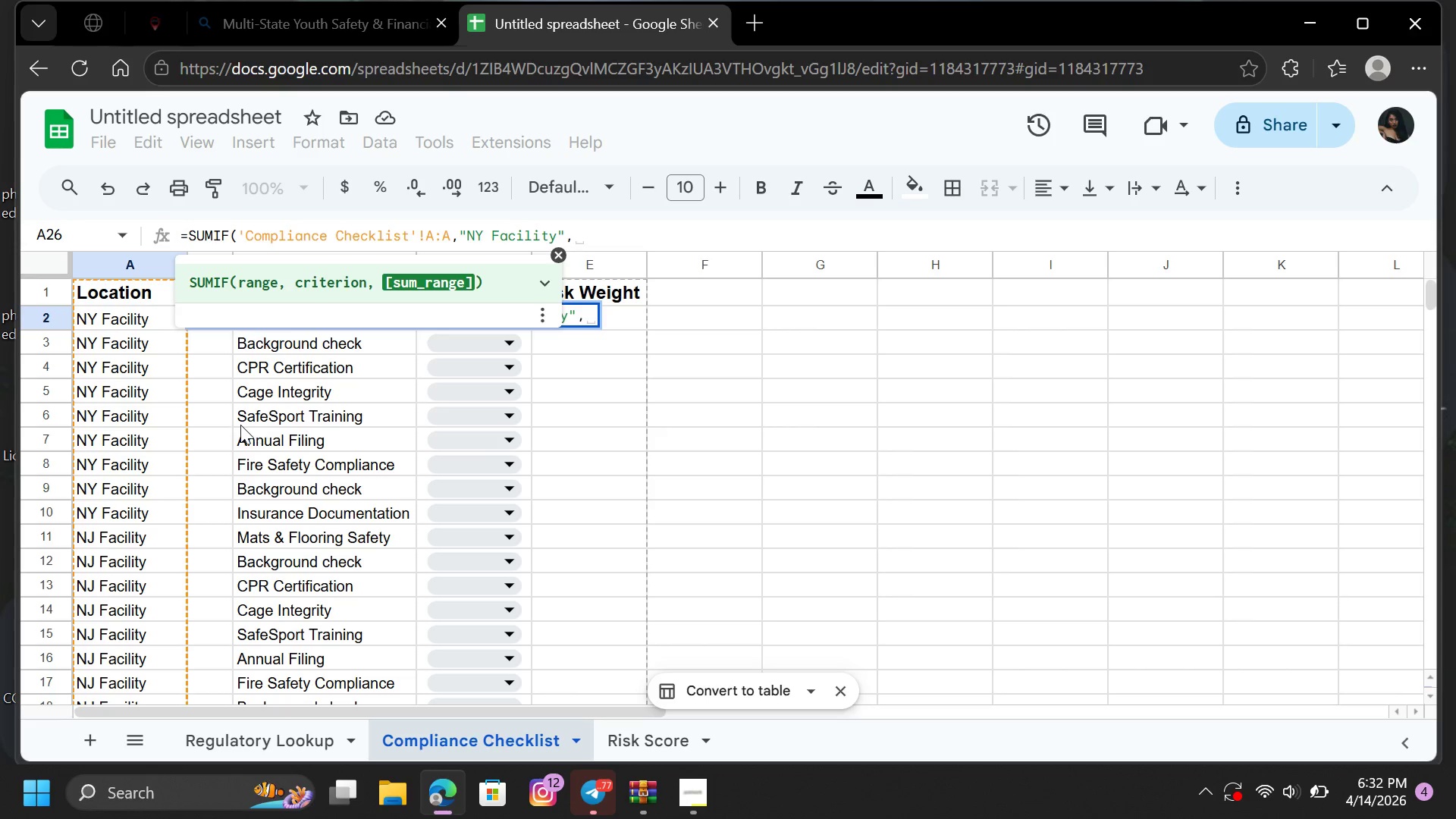 
left_click([609, 267])
 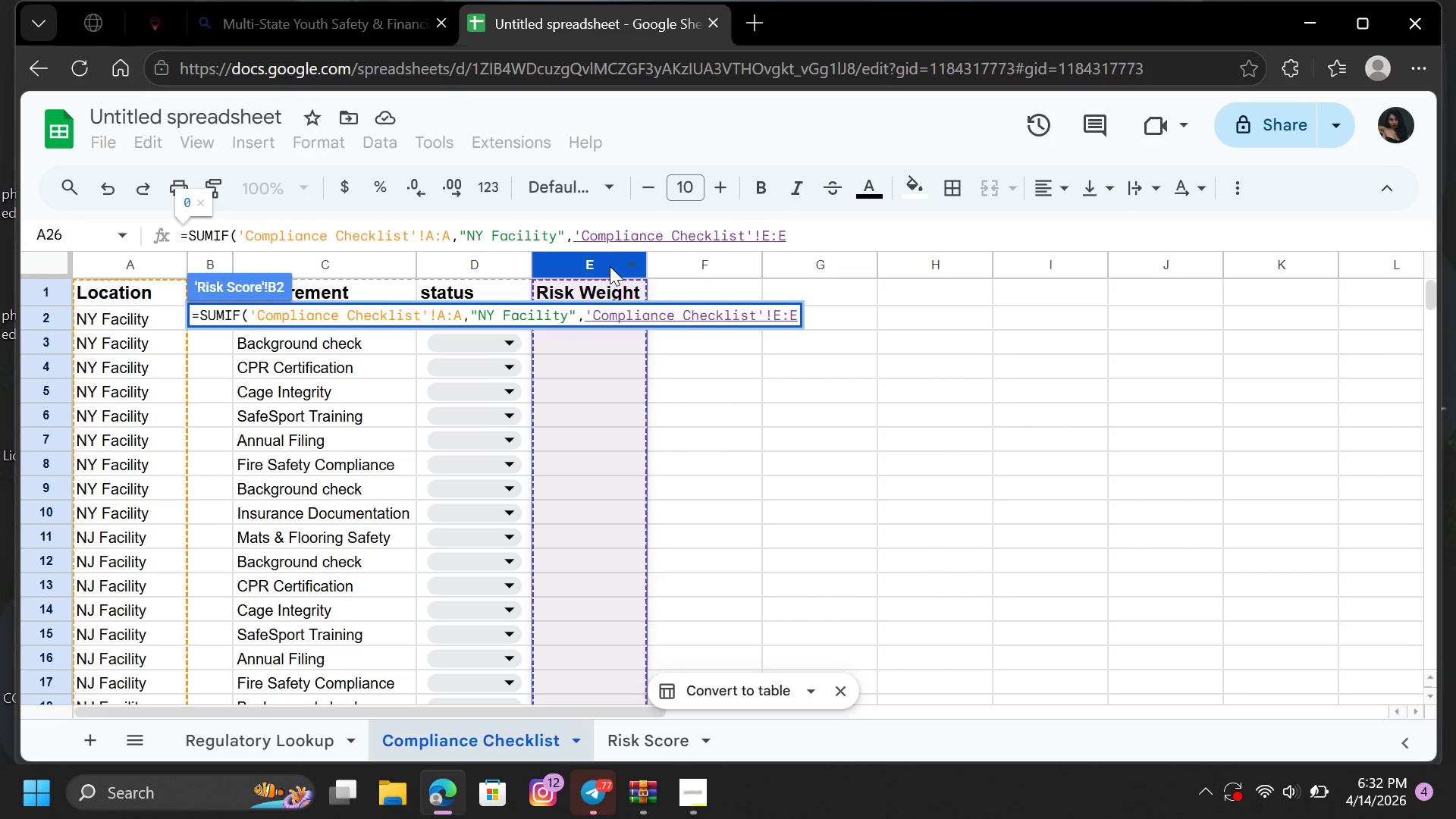 
wait(9.99)
 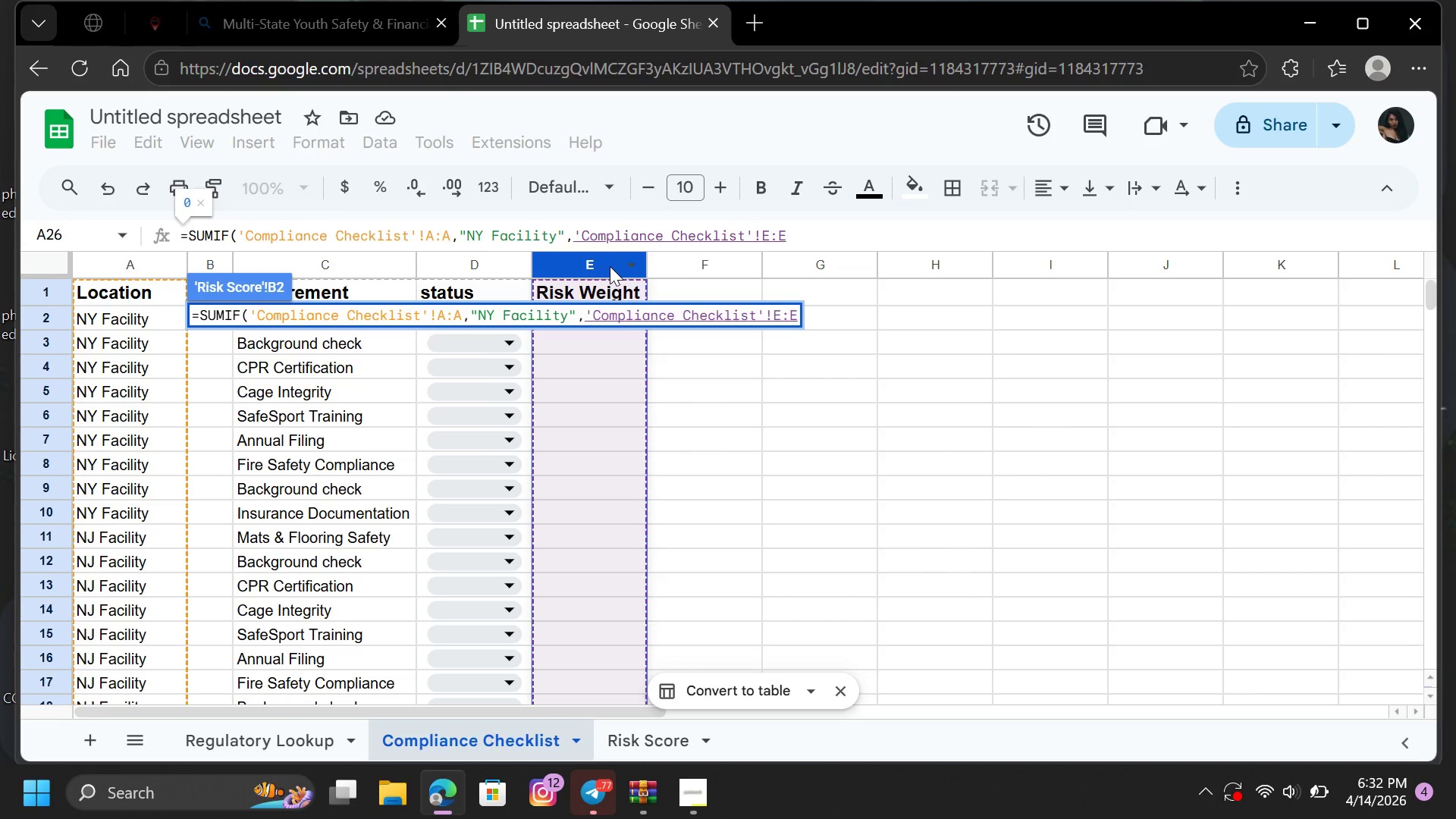 
key(Shift+0)
 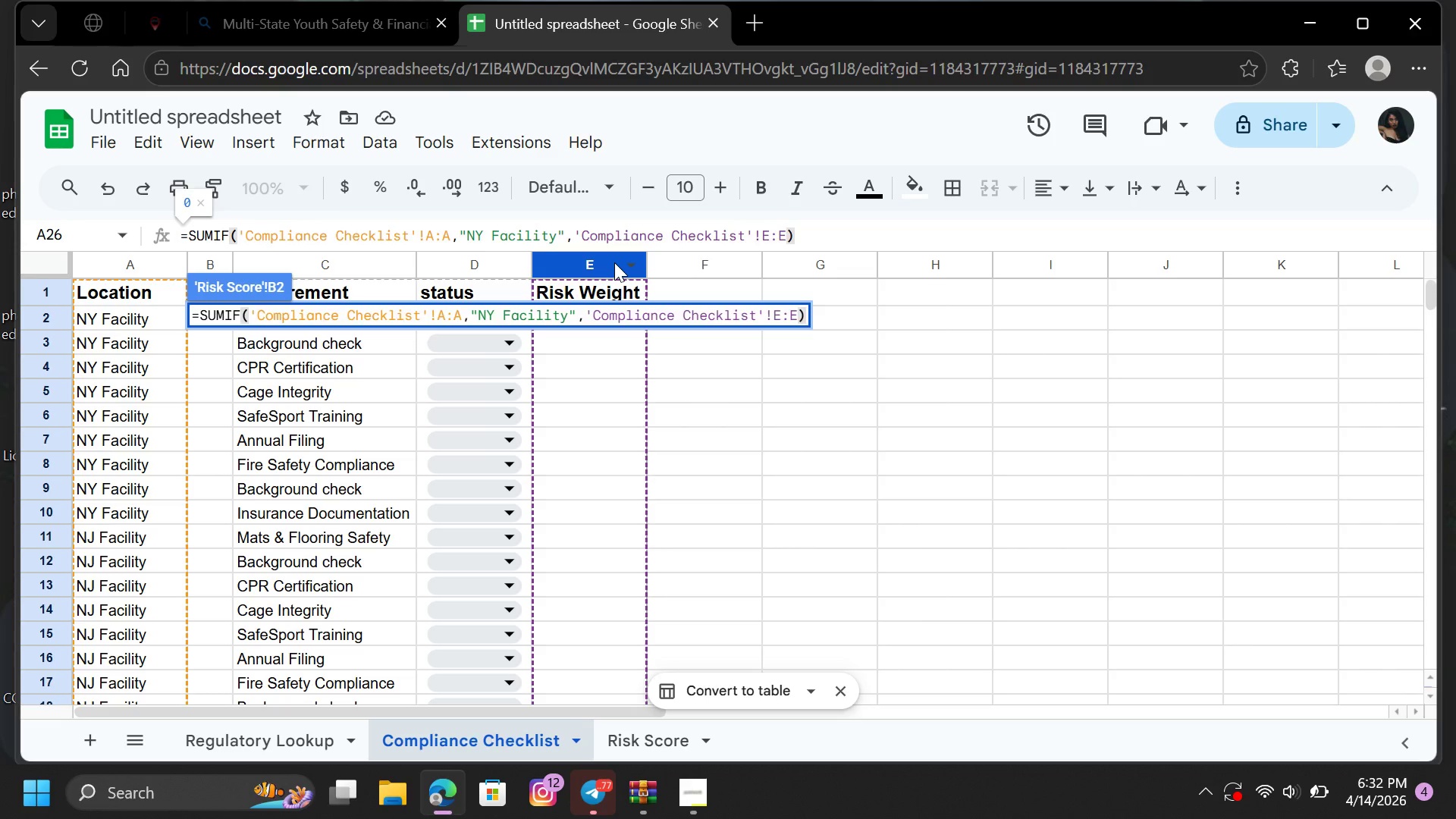 
key(Enter)
 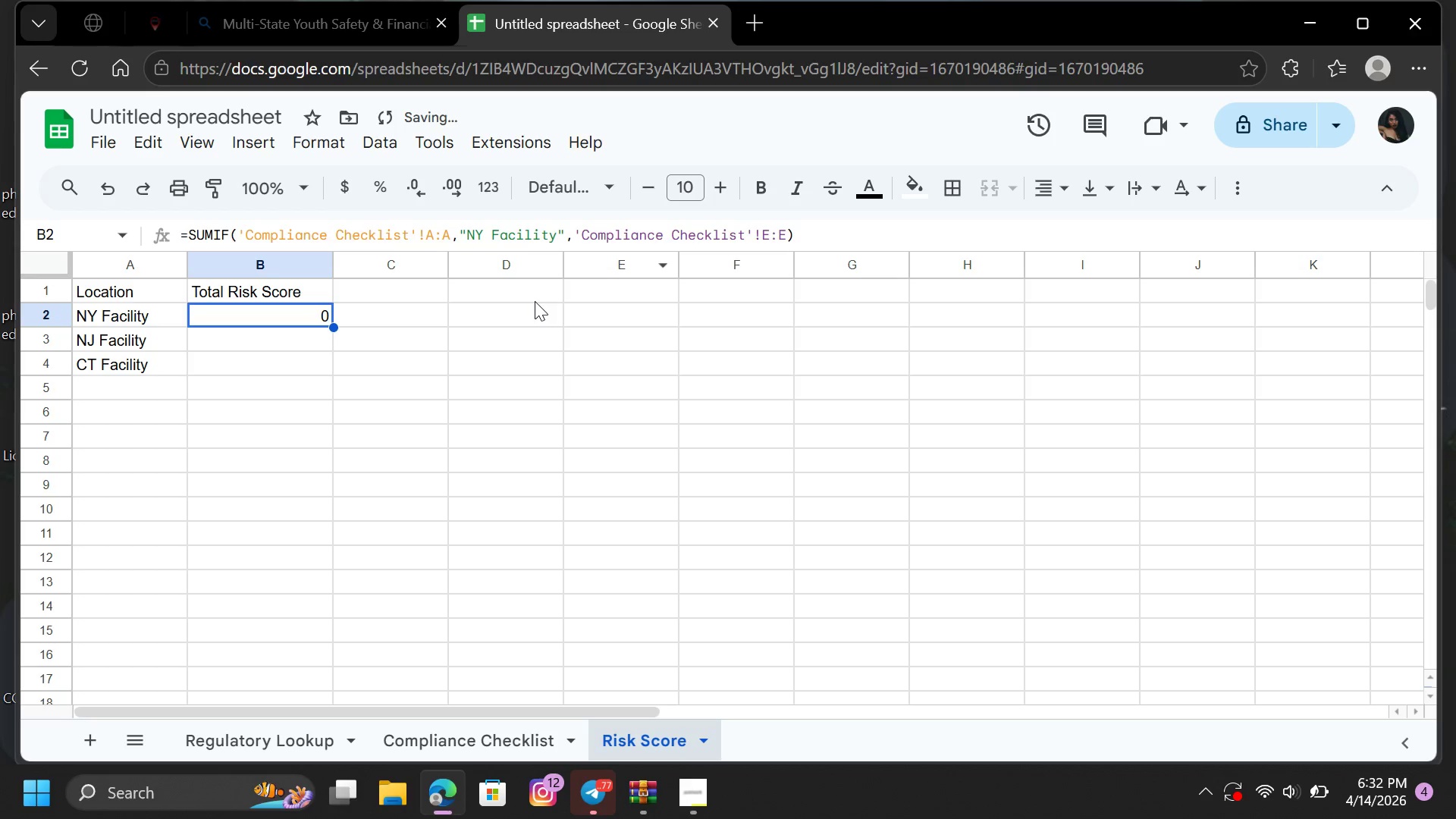 
left_click([284, 339])
 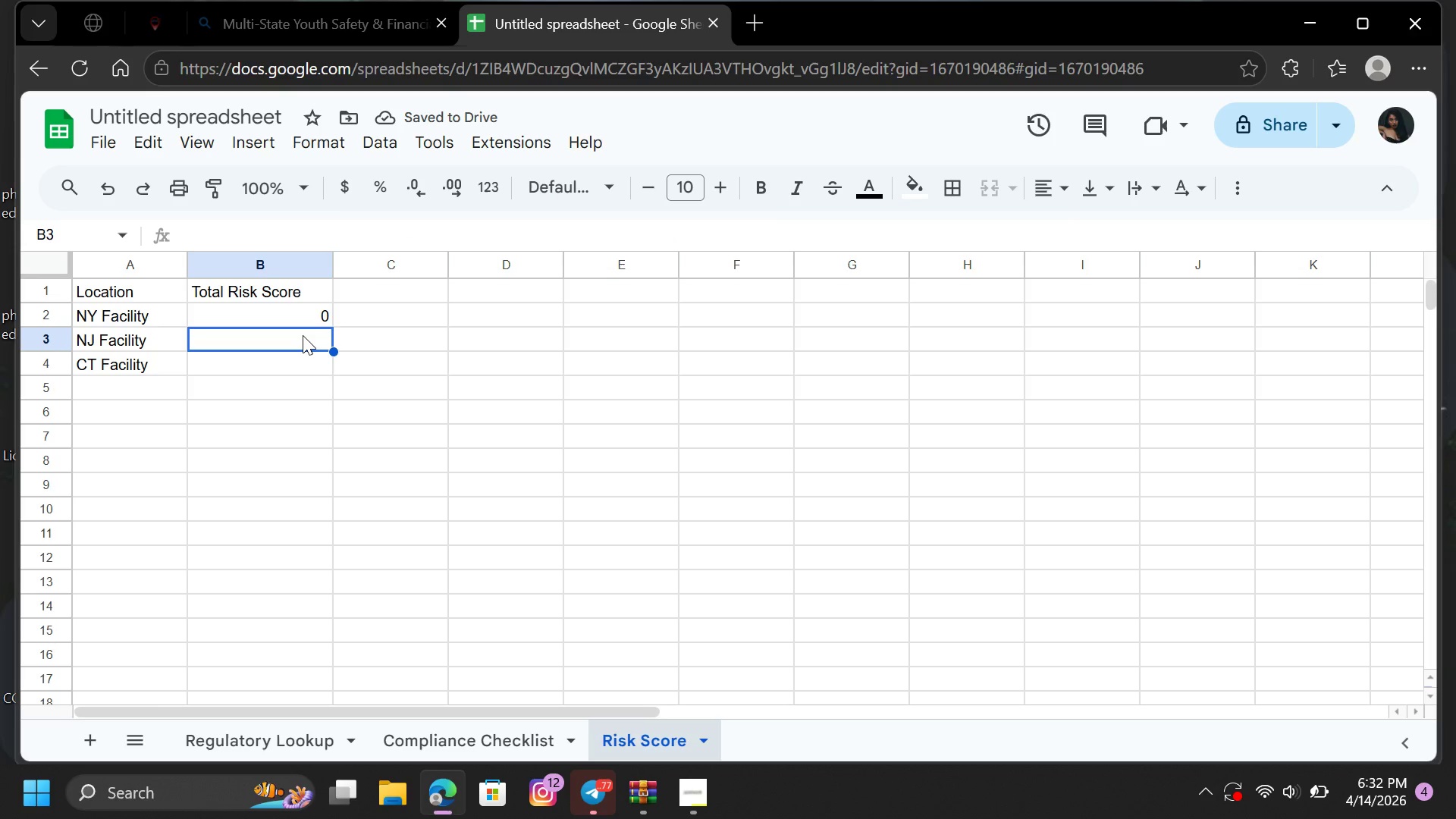 
left_click([303, 335])
 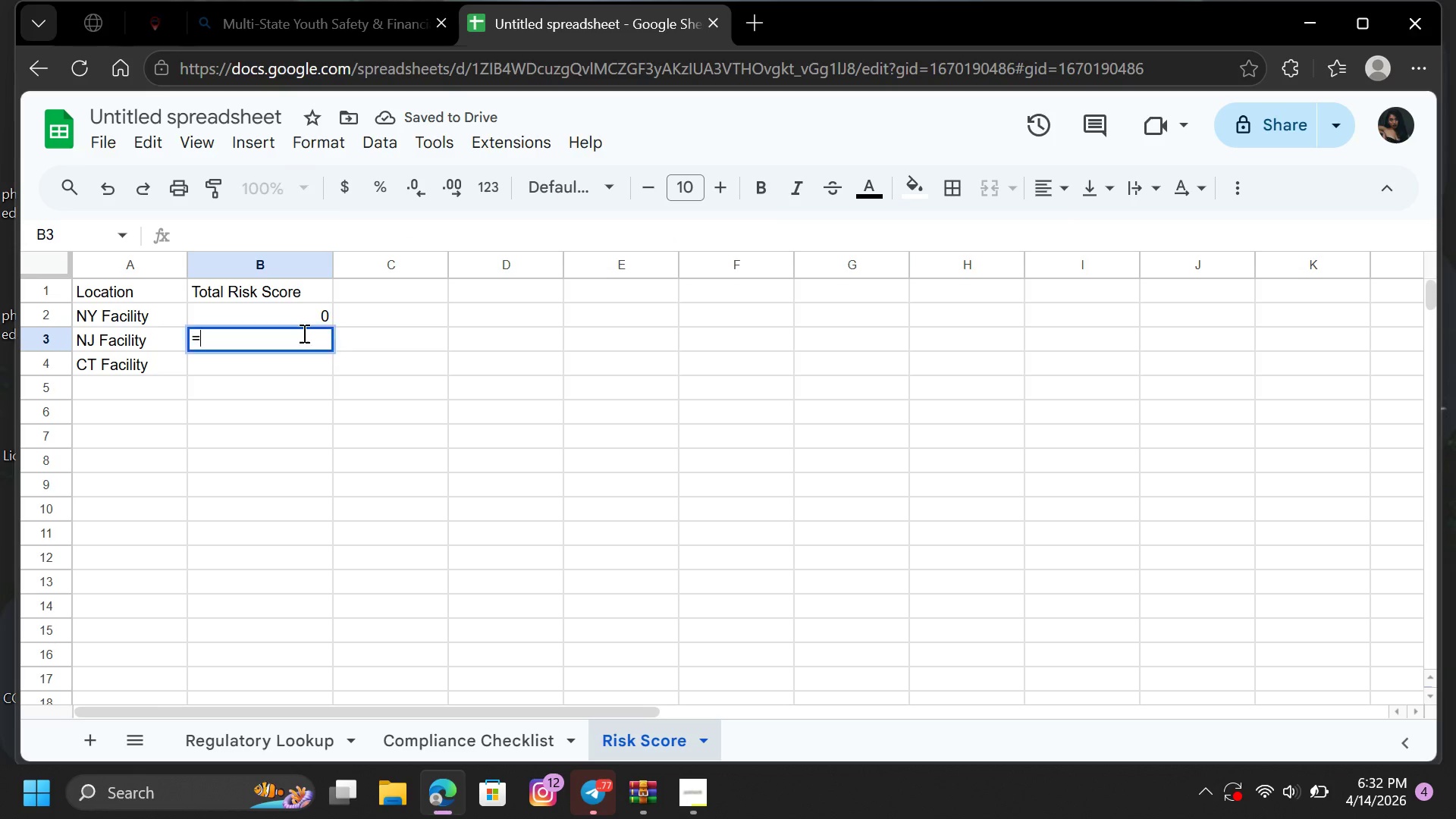 
hold_key(key=Equal, duration=0.31)
 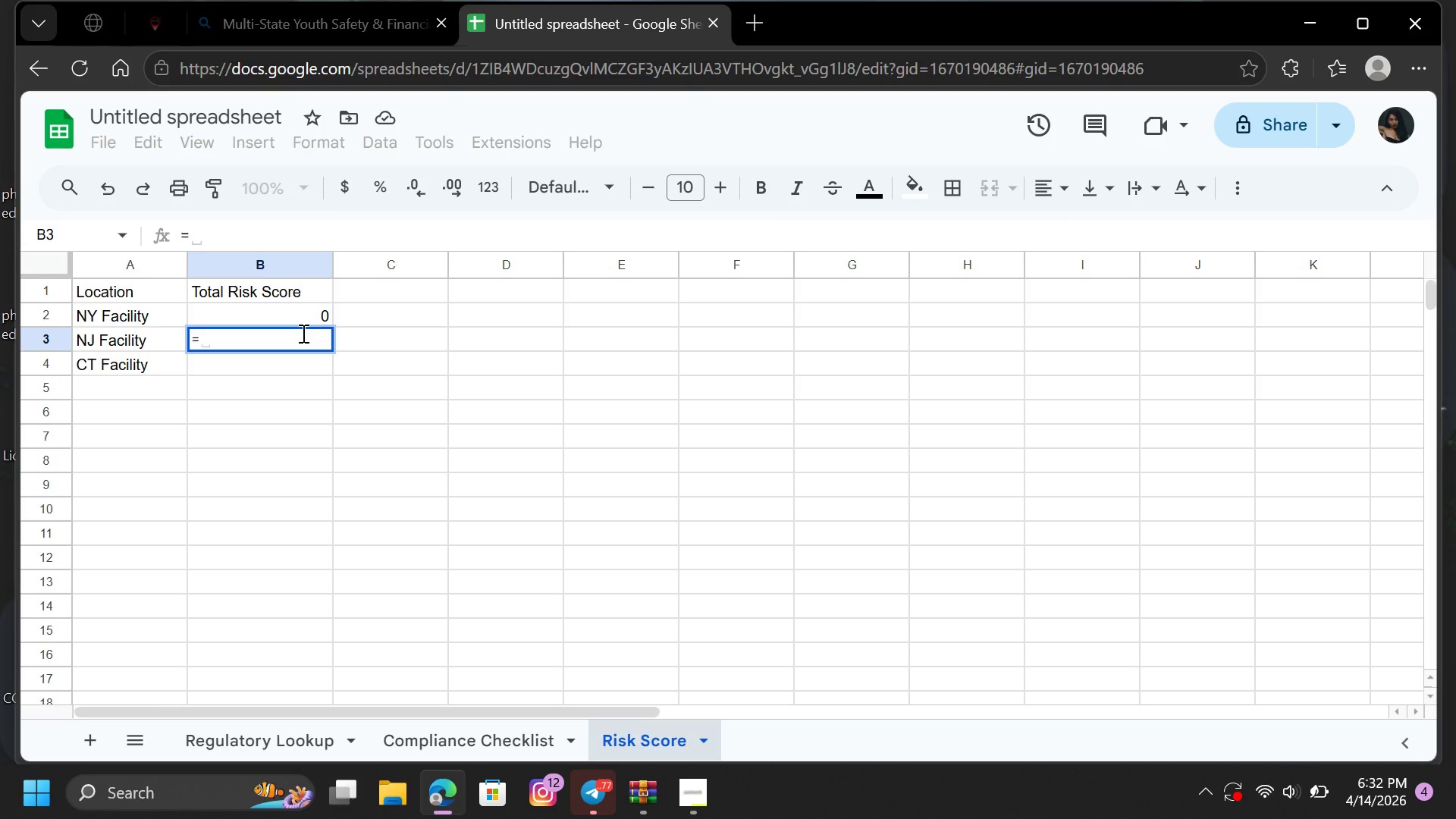 
type(su)
 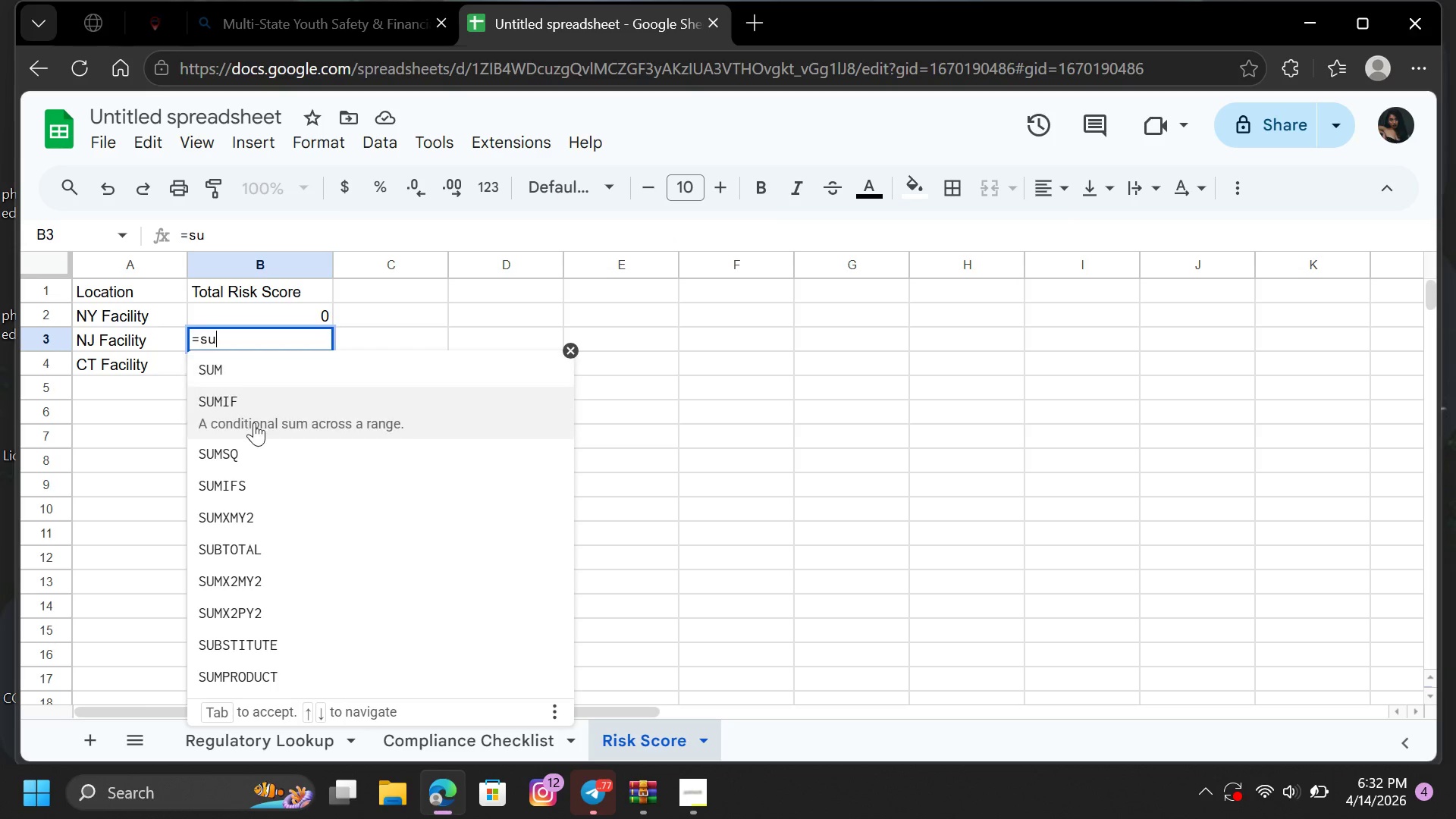 
left_click([253, 422])
 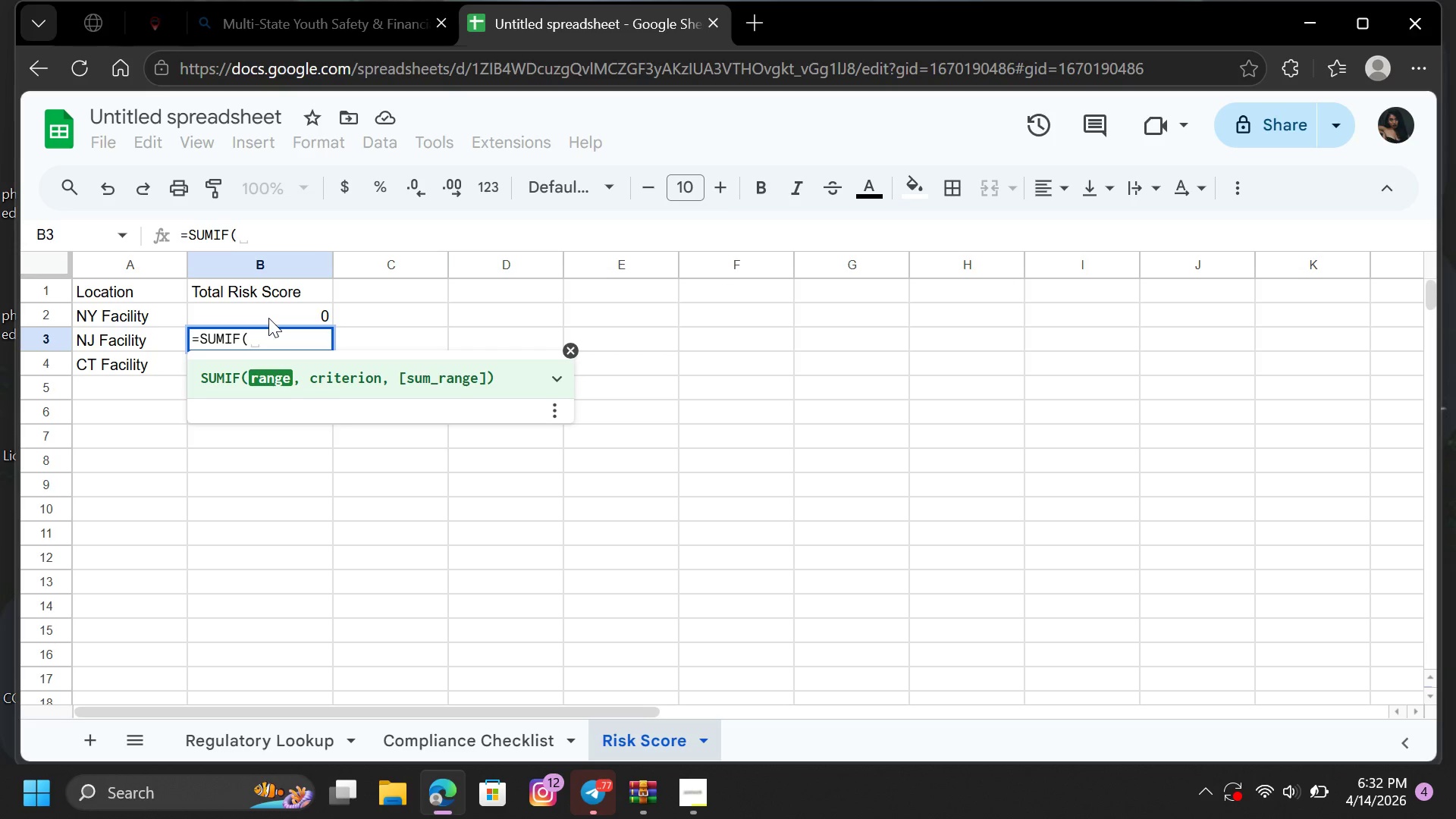 
wait(14.44)
 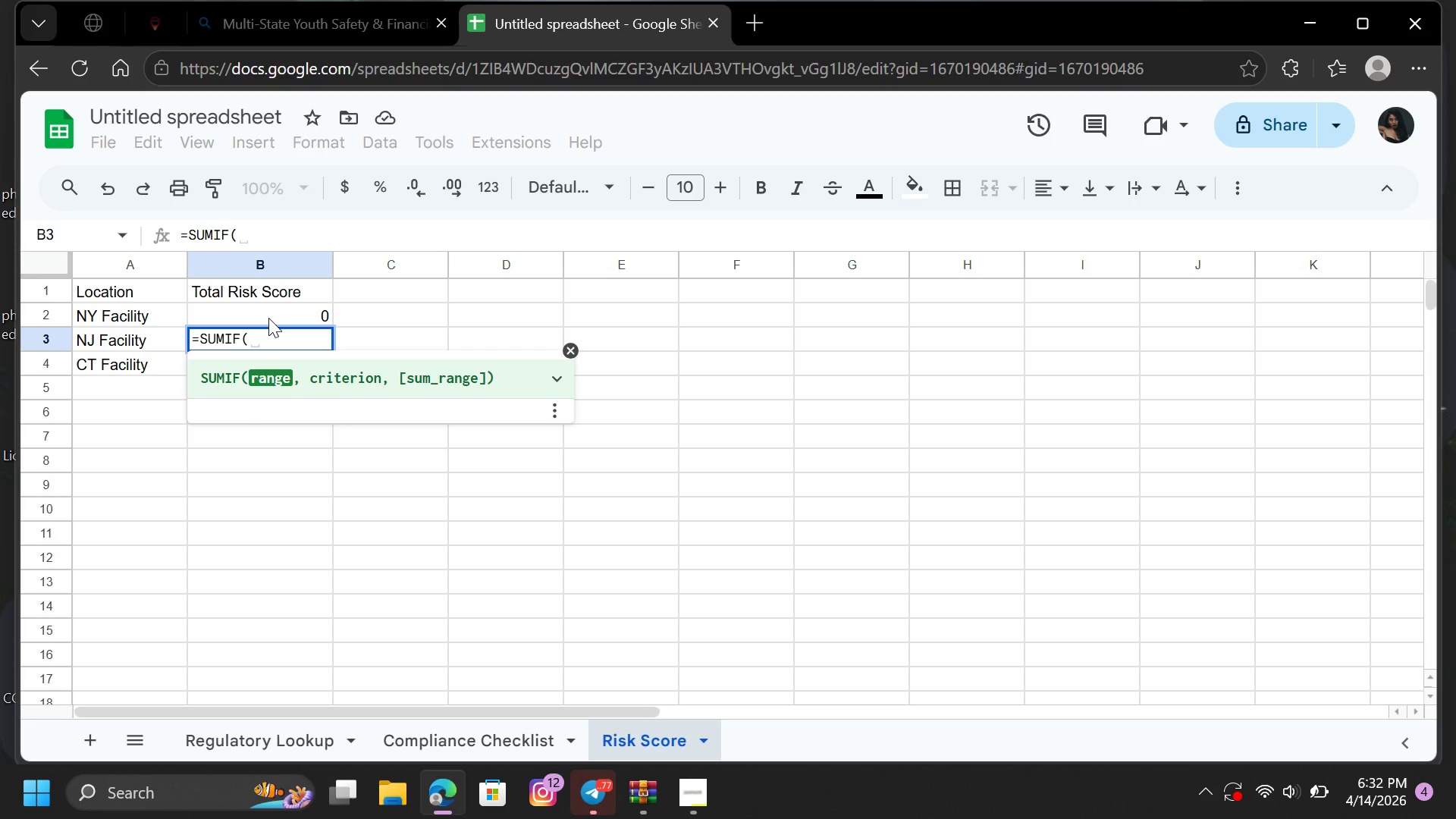 
left_click([487, 738])
 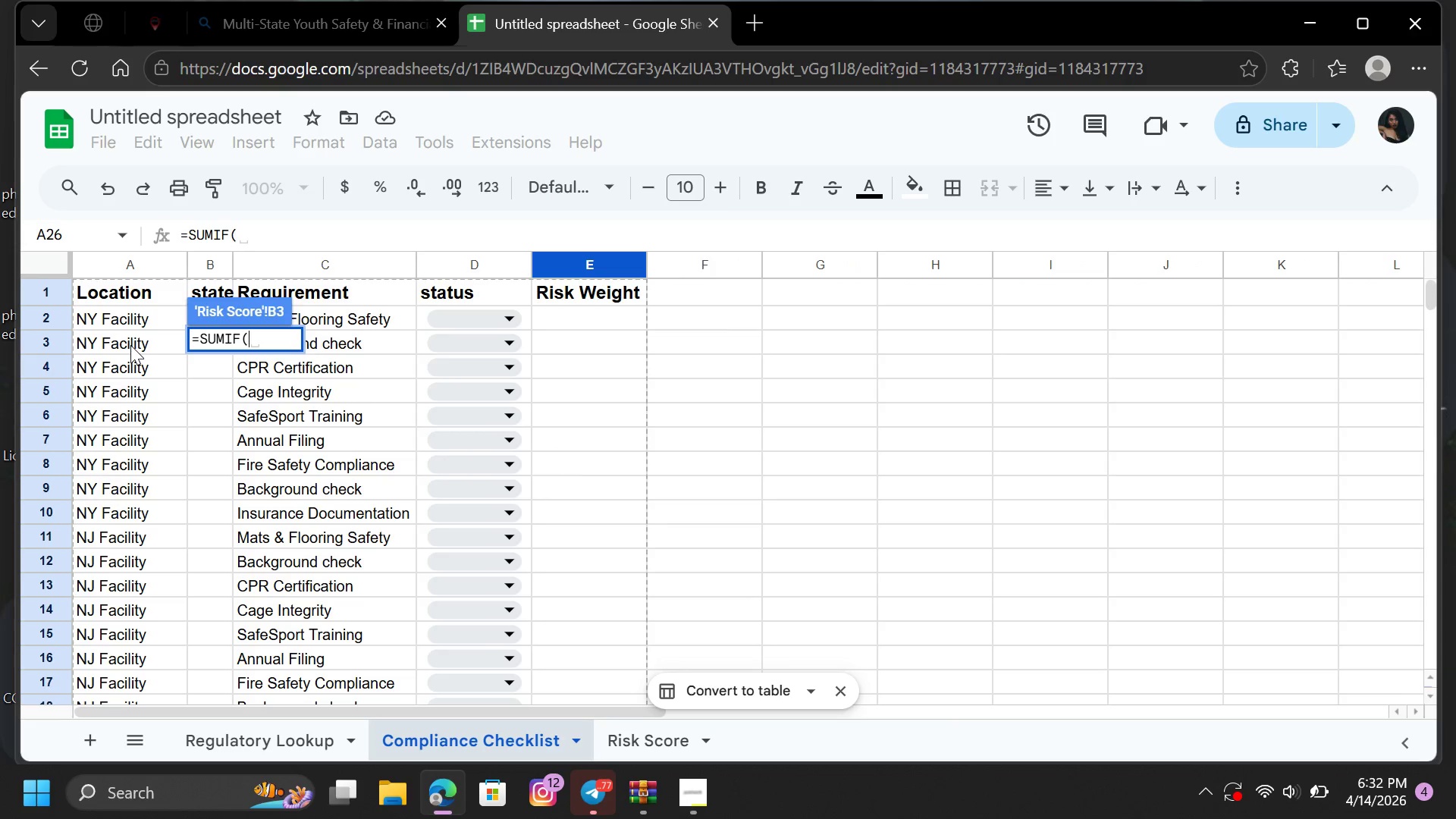 
wait(5.11)
 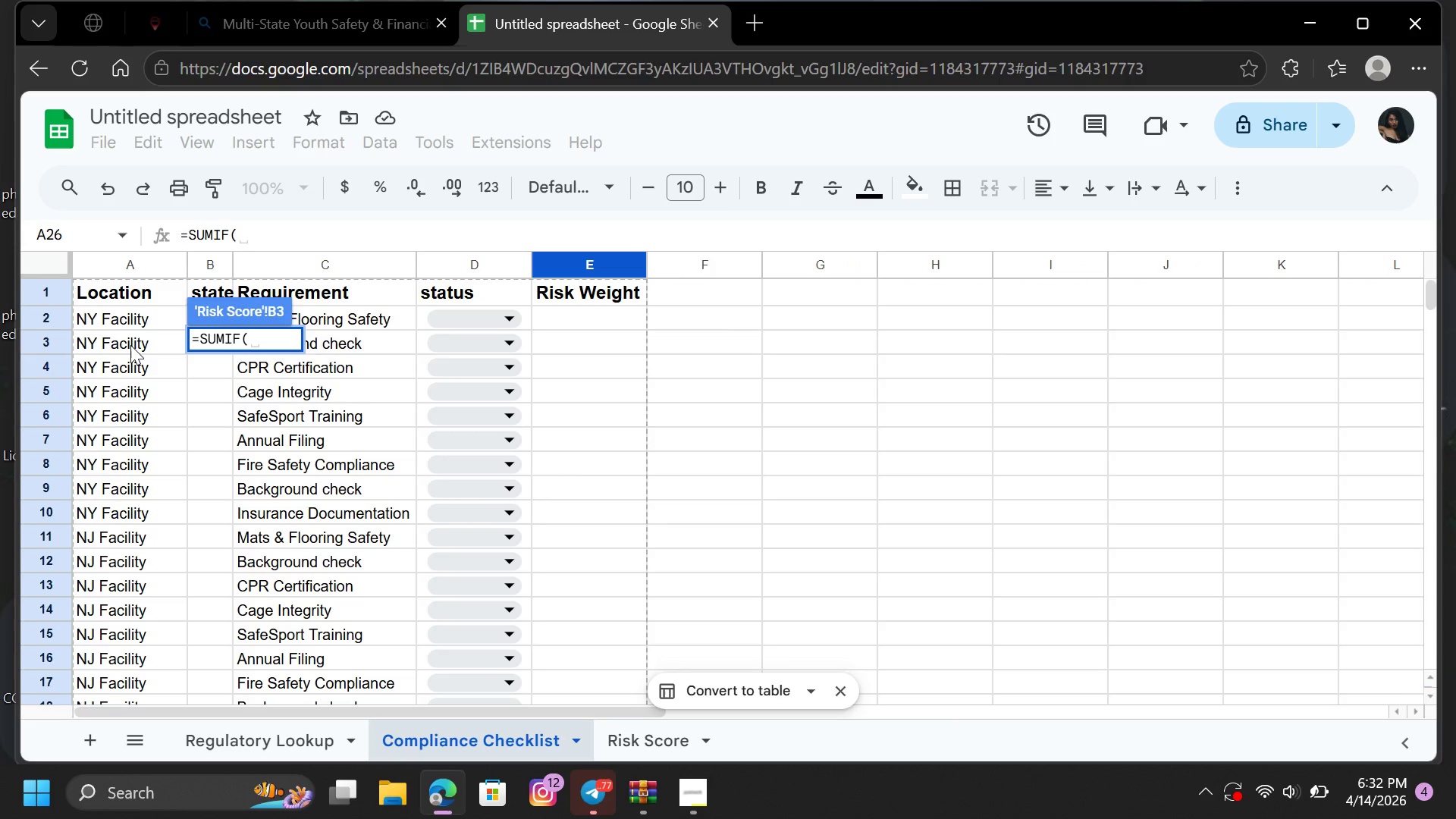 
left_click([155, 291])
 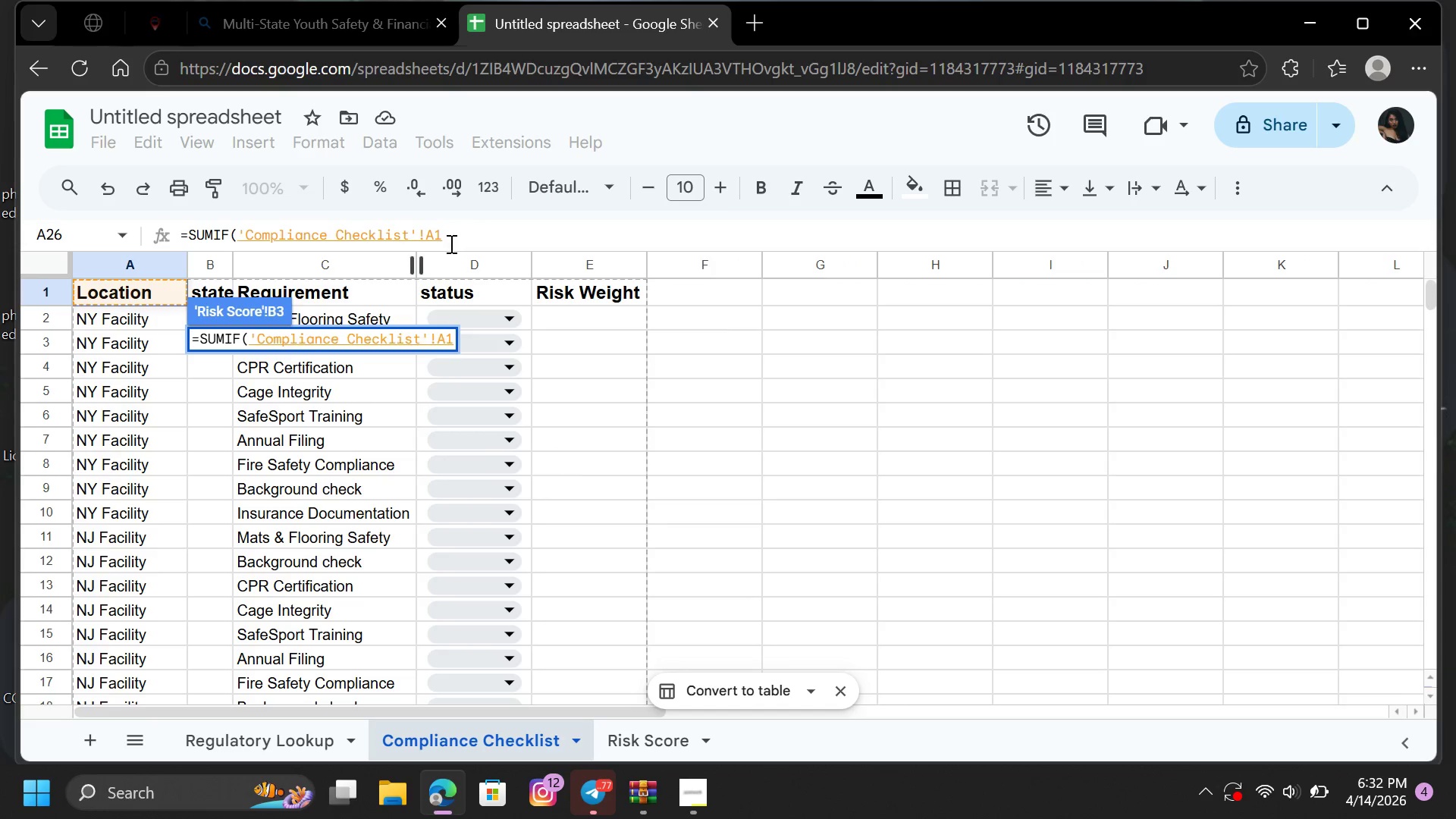 
wait(5.08)
 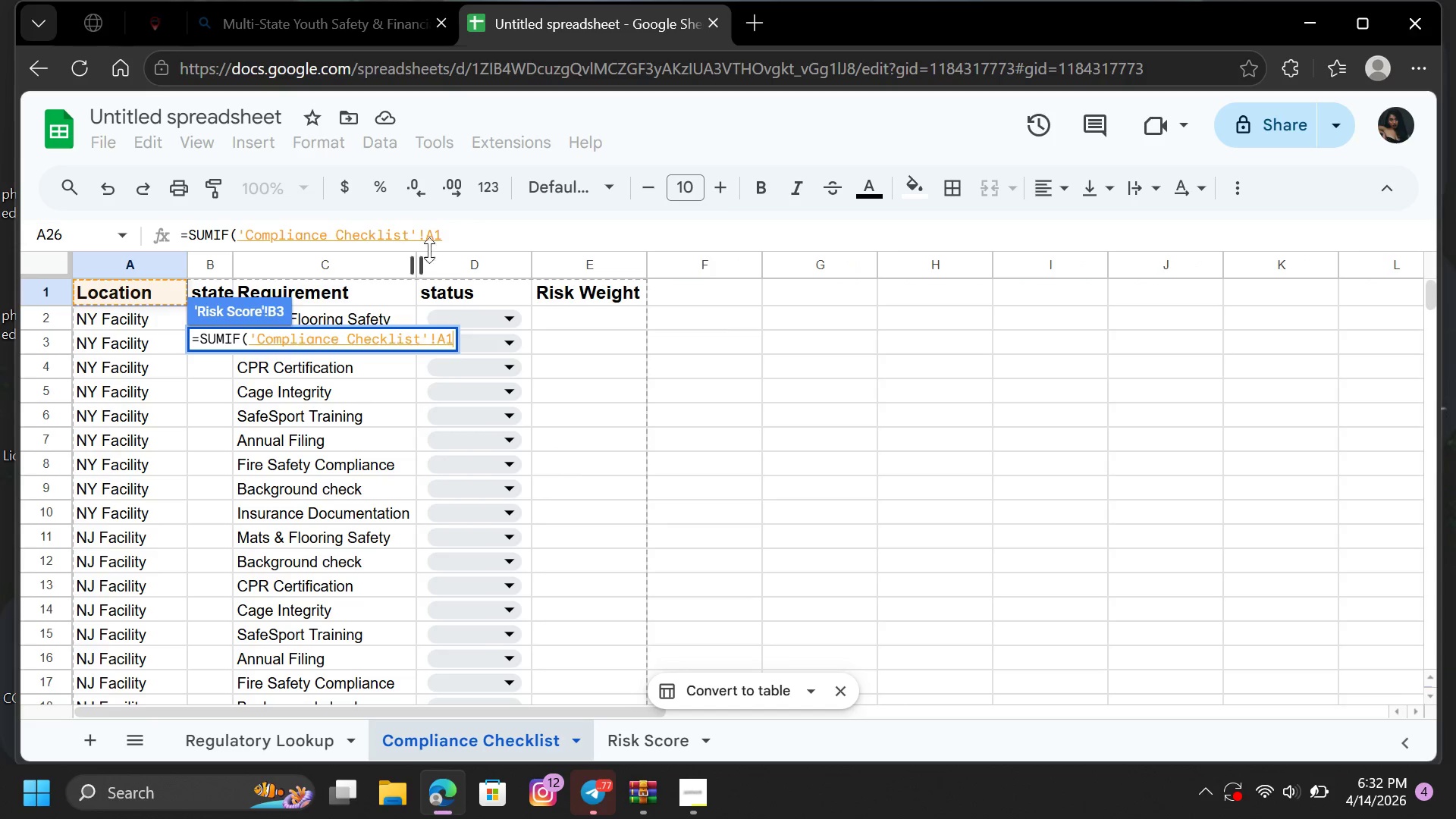 
left_click([164, 265])
 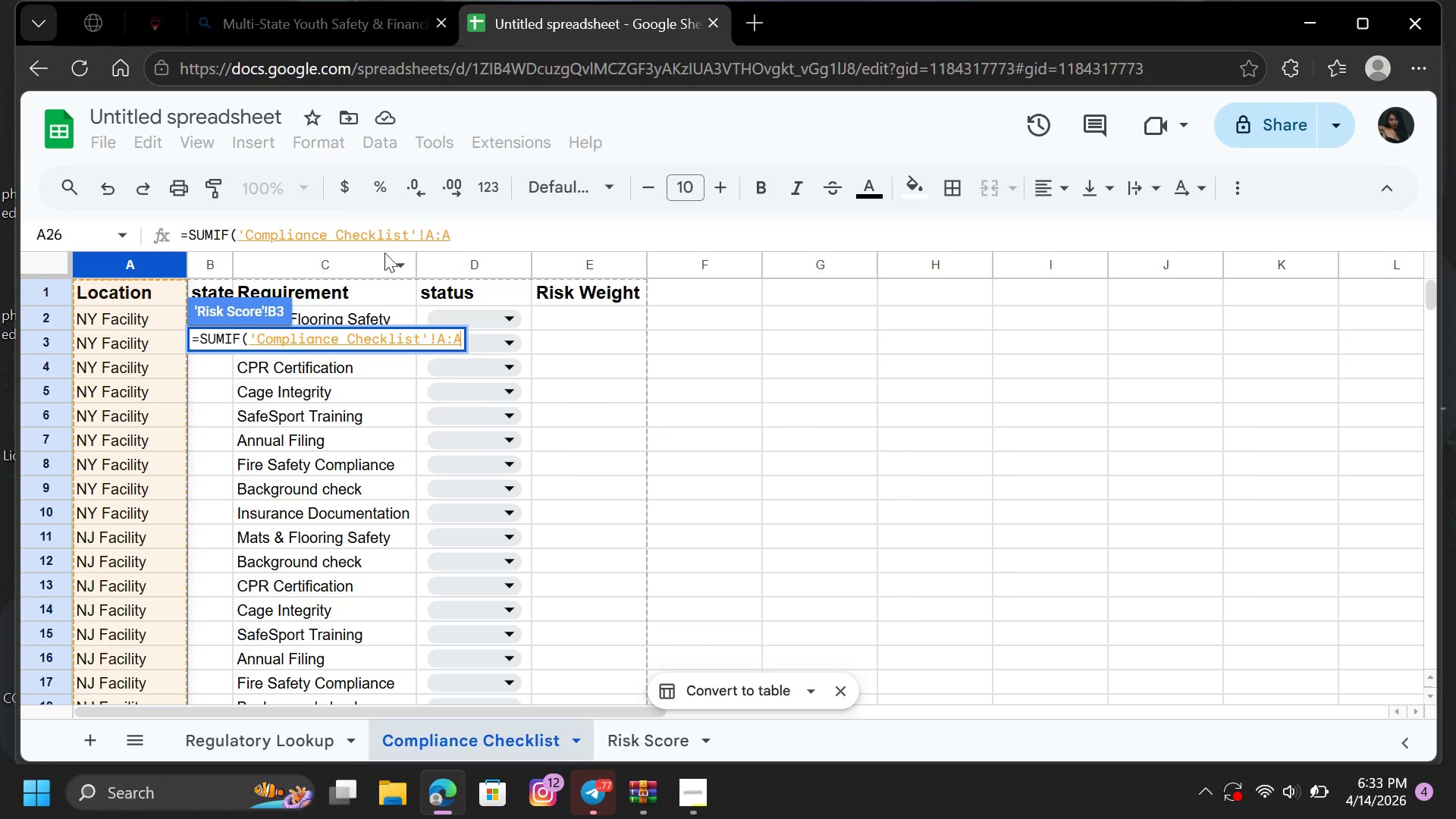 
left_click([457, 234])
 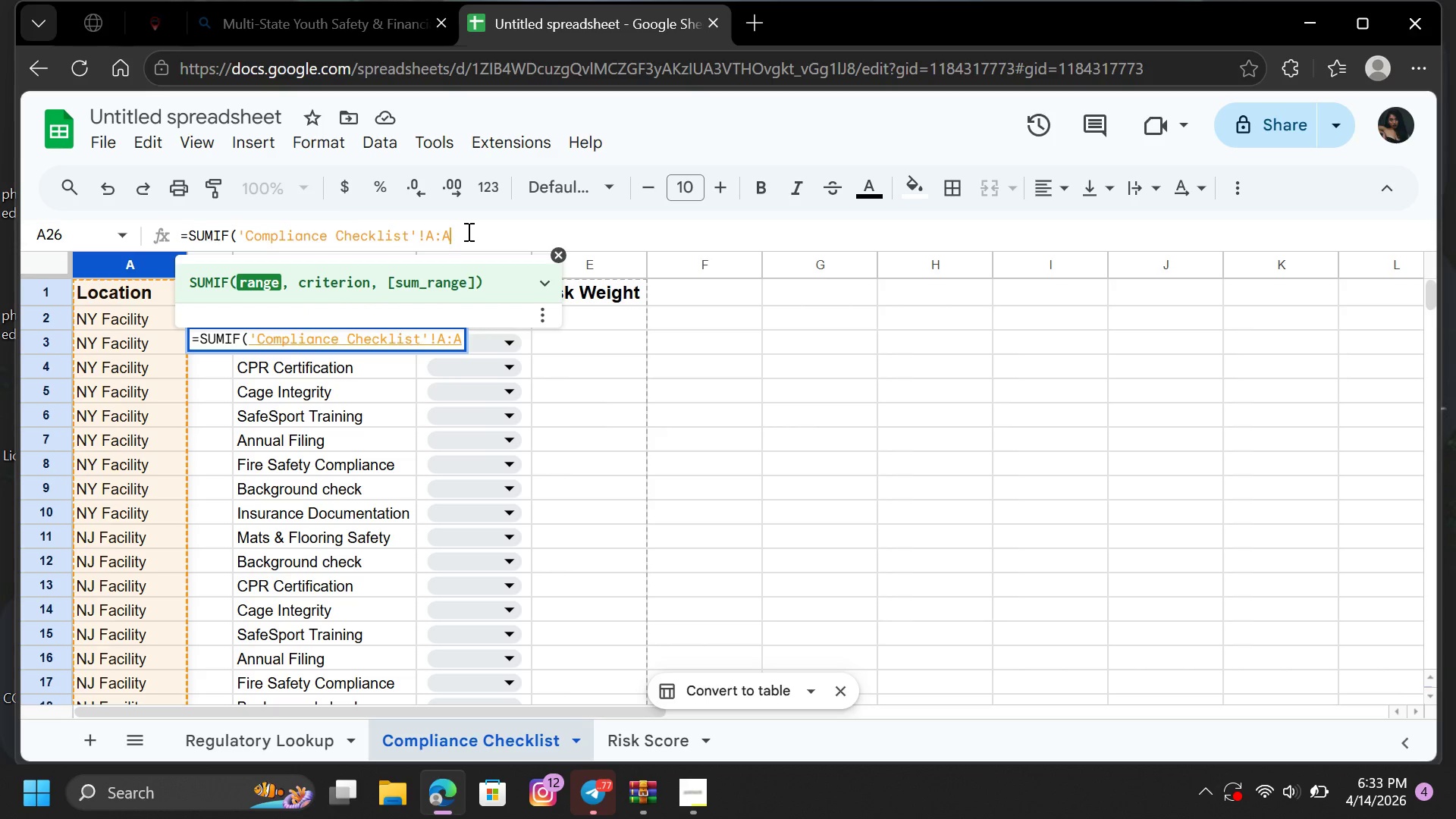 
key(Comma)
 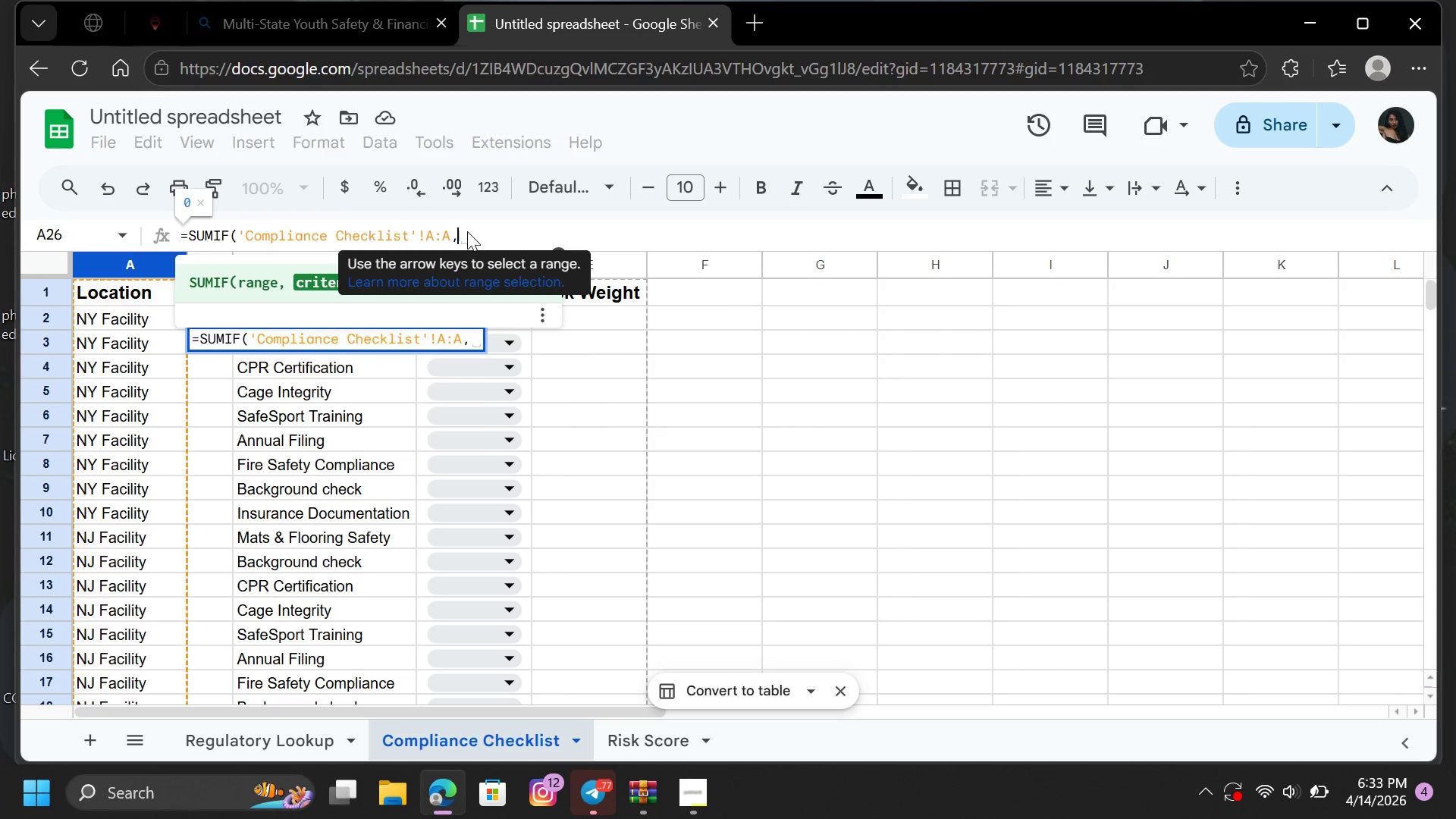 
key(Shift+Quote)
 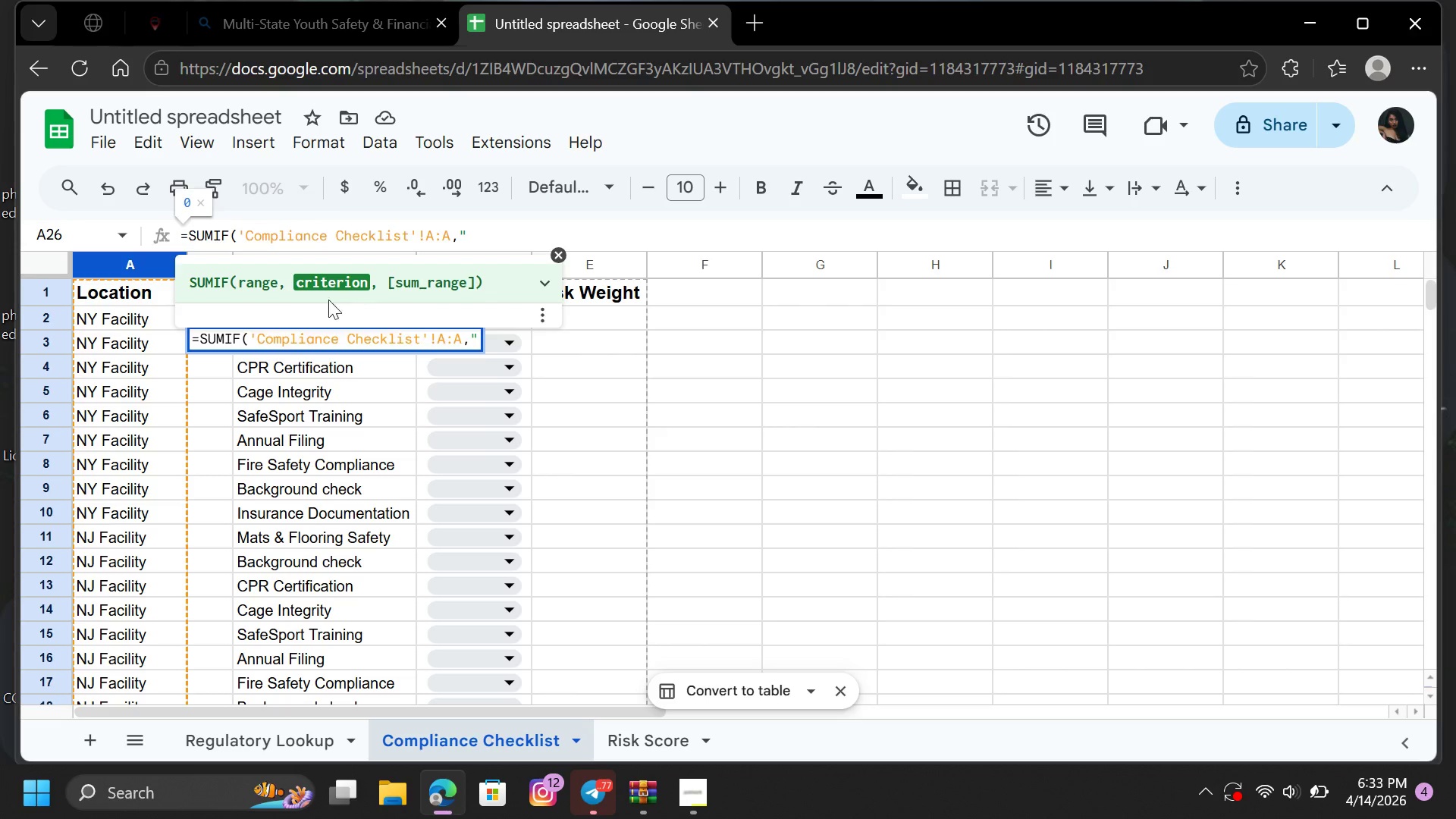 
left_click([149, 314])
 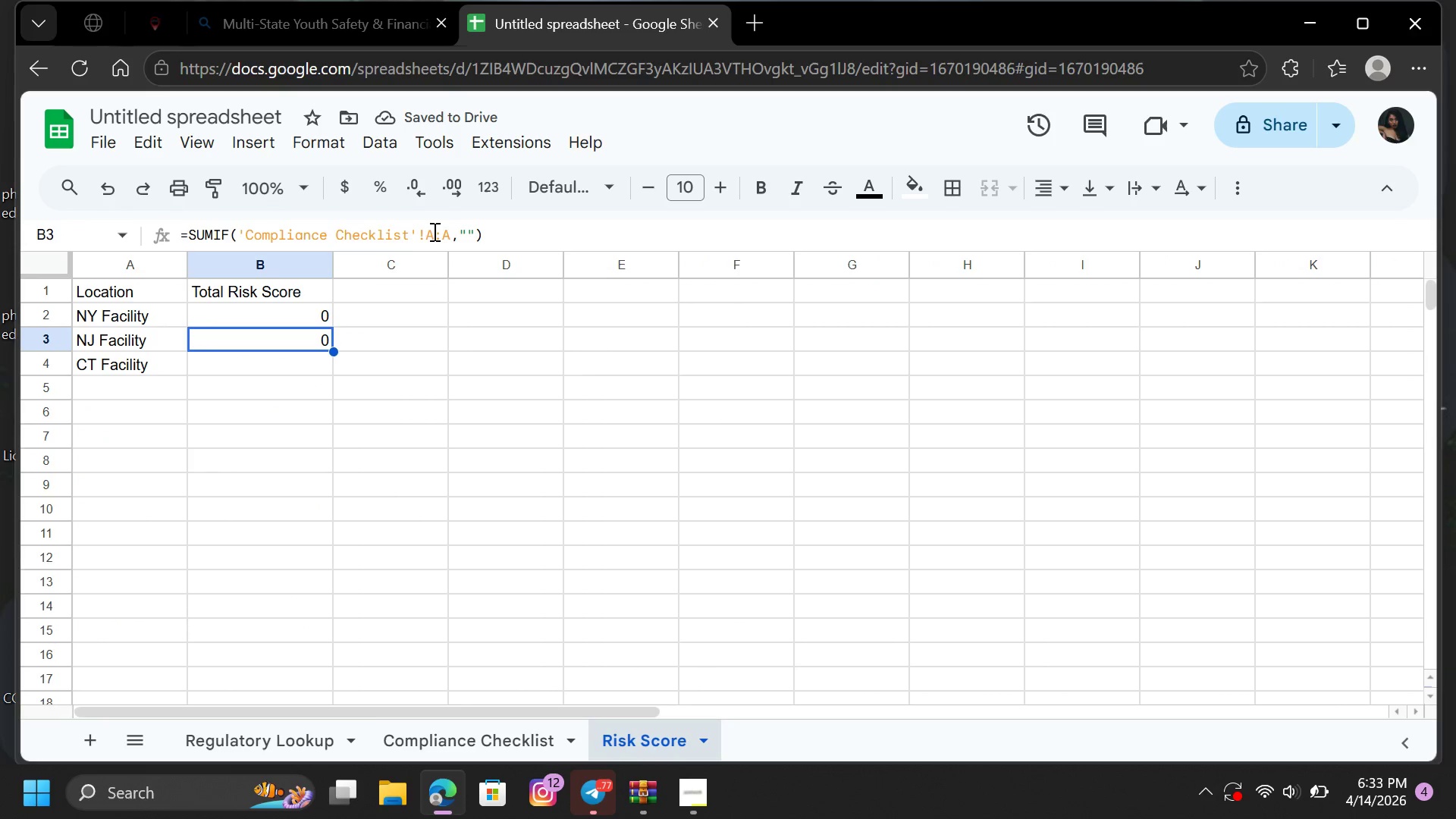 
left_click([463, 234])
 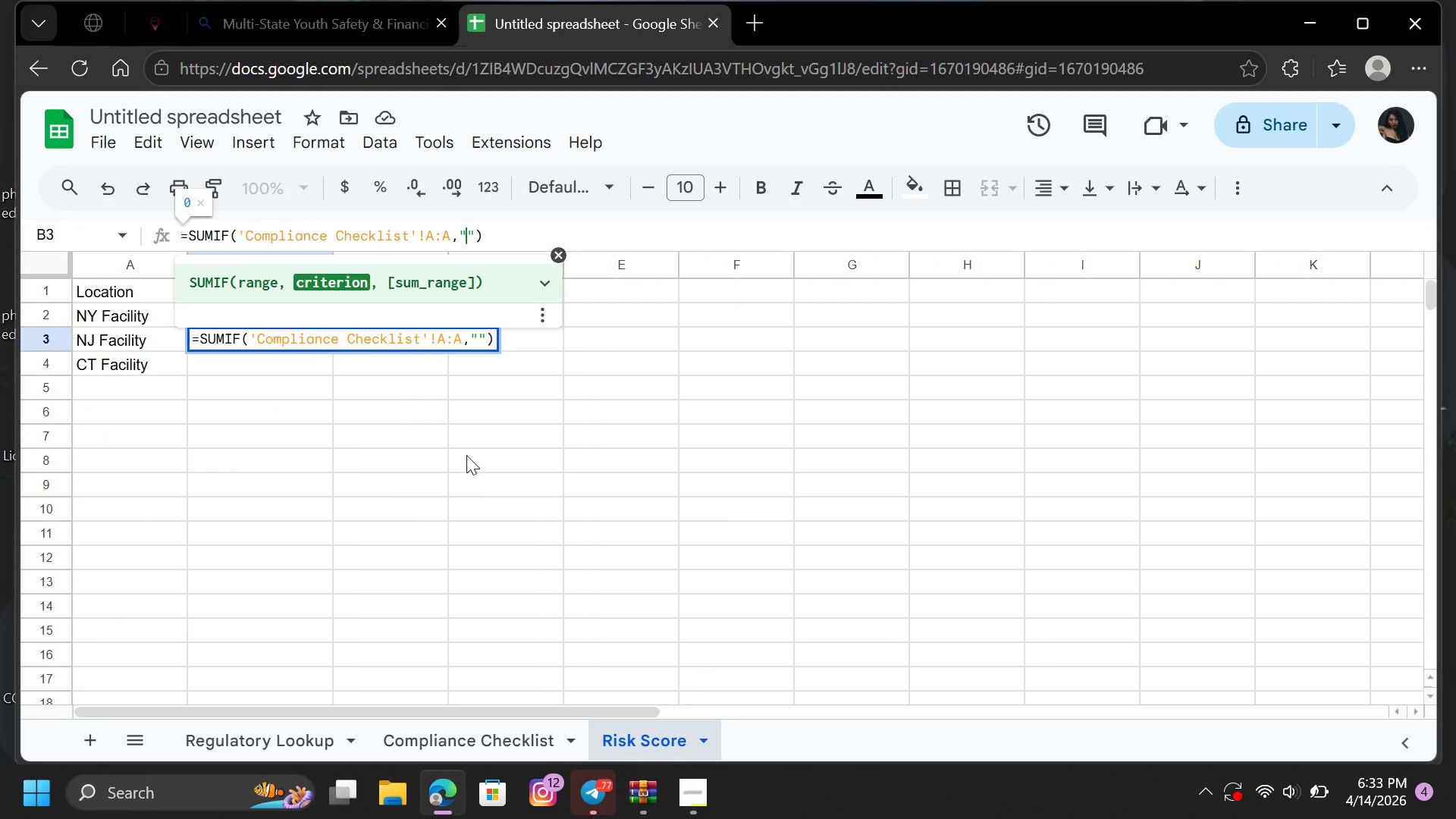 
left_click([316, 446])
 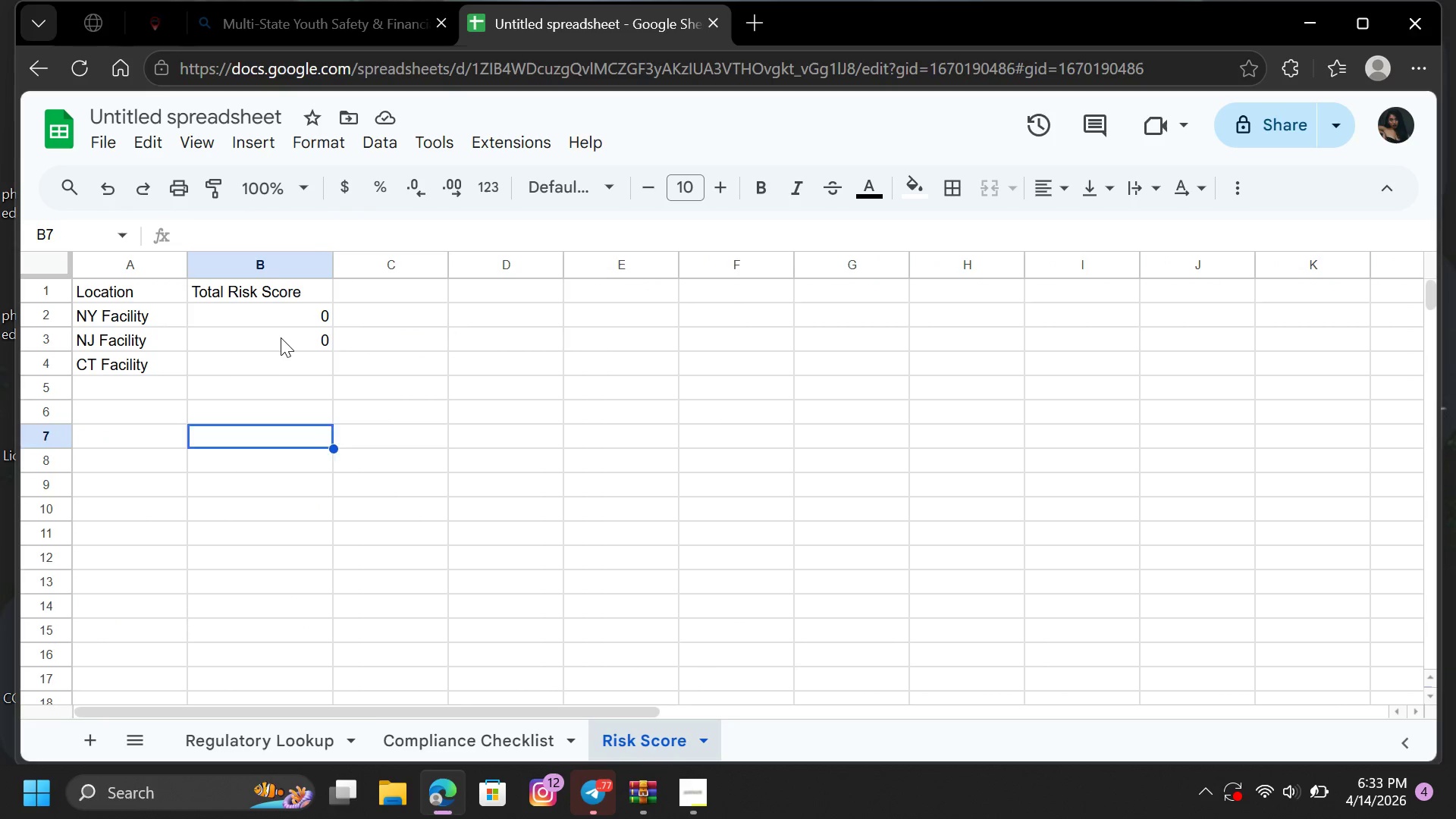 
left_click([281, 337])
 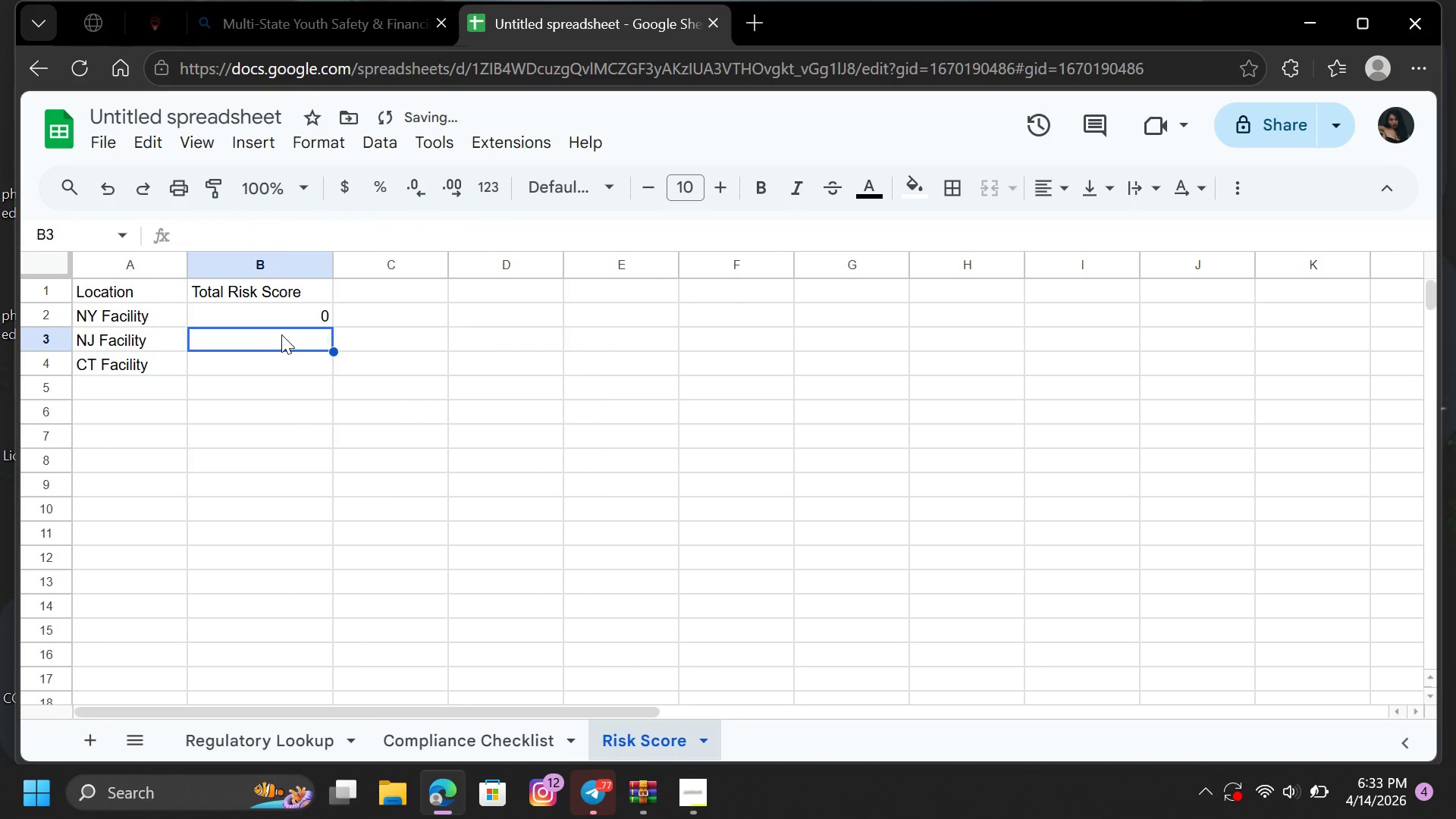 
key(Backspace)
 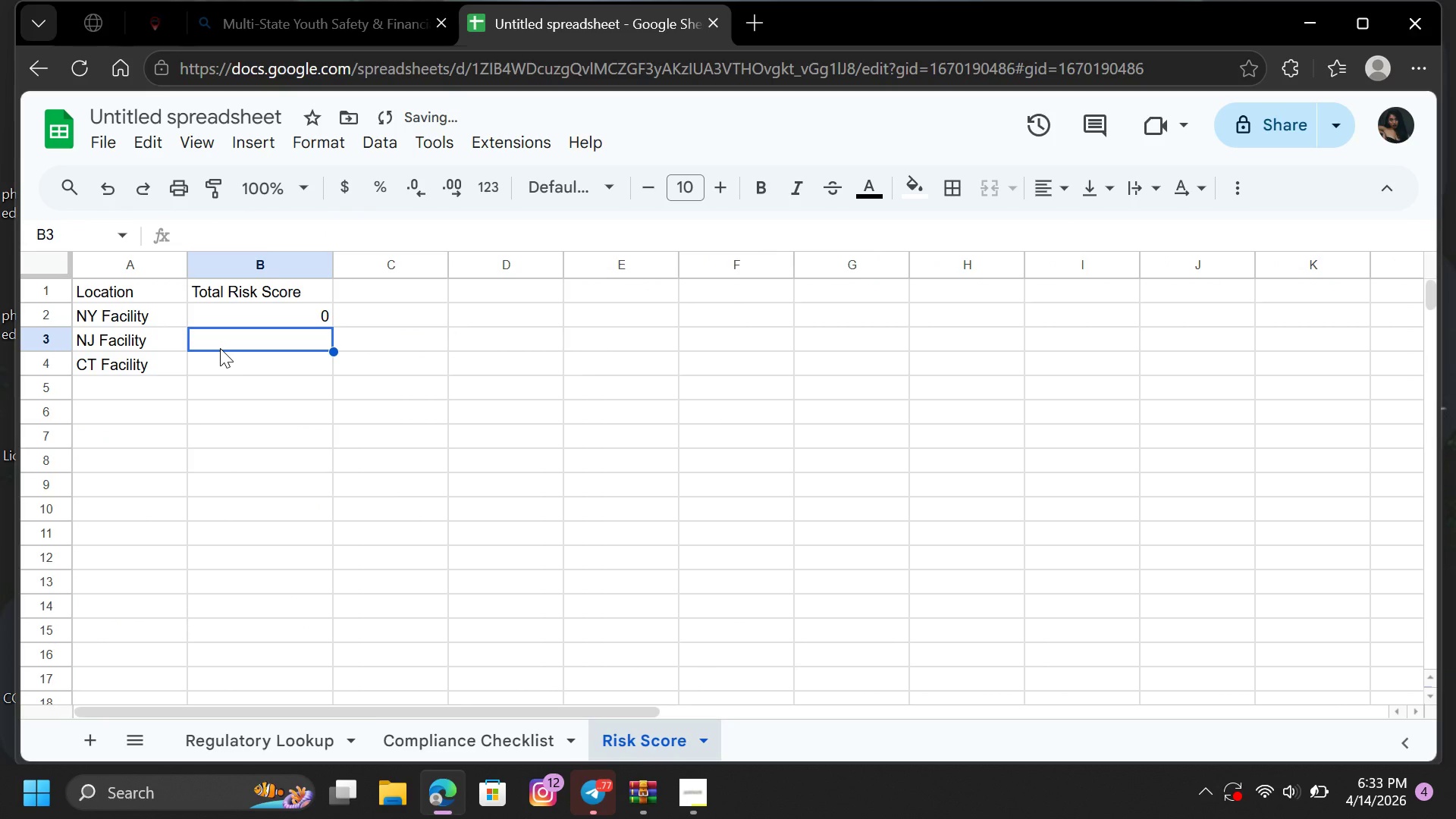 
type(=su)
 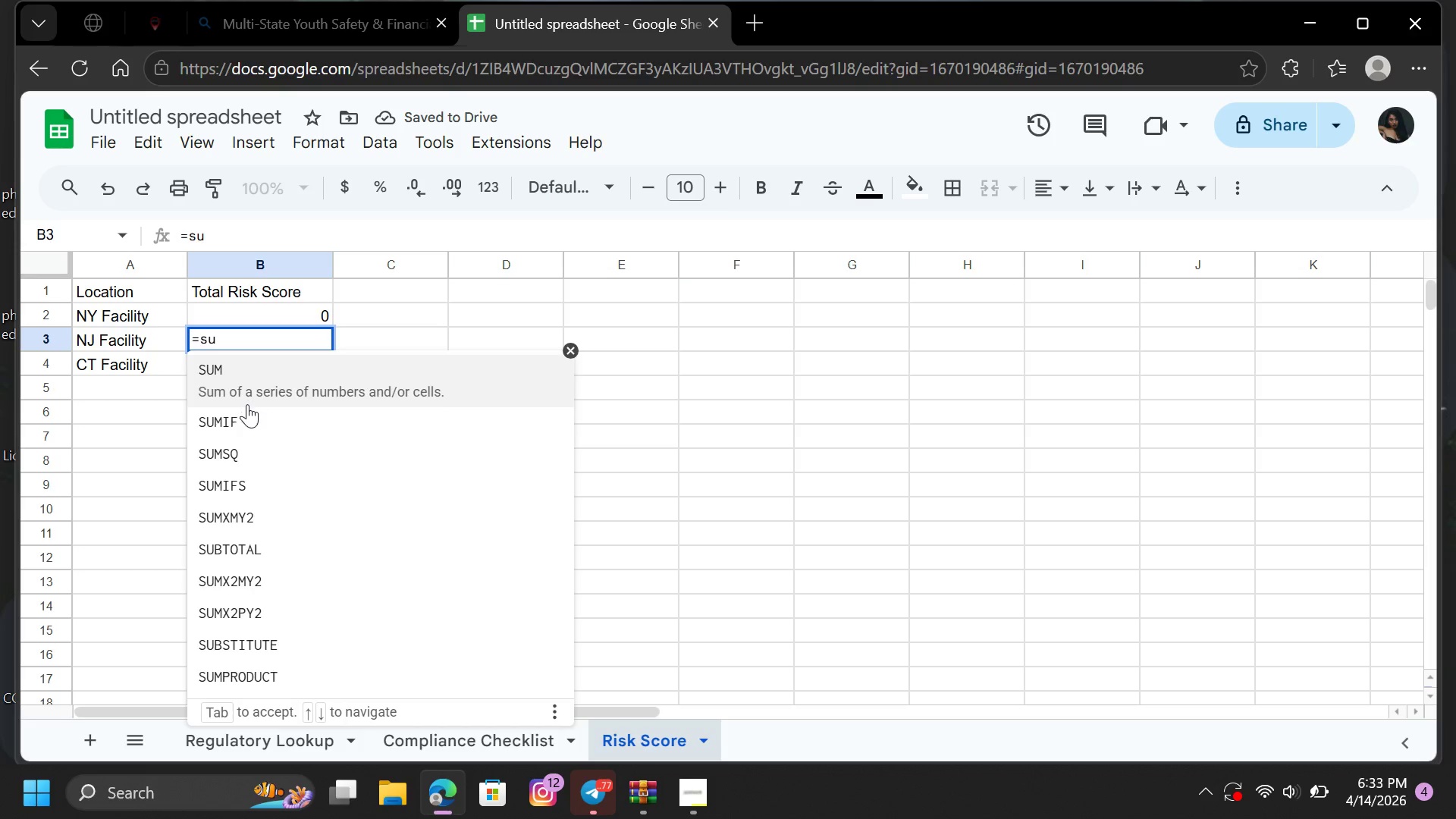 
left_click([247, 409])
 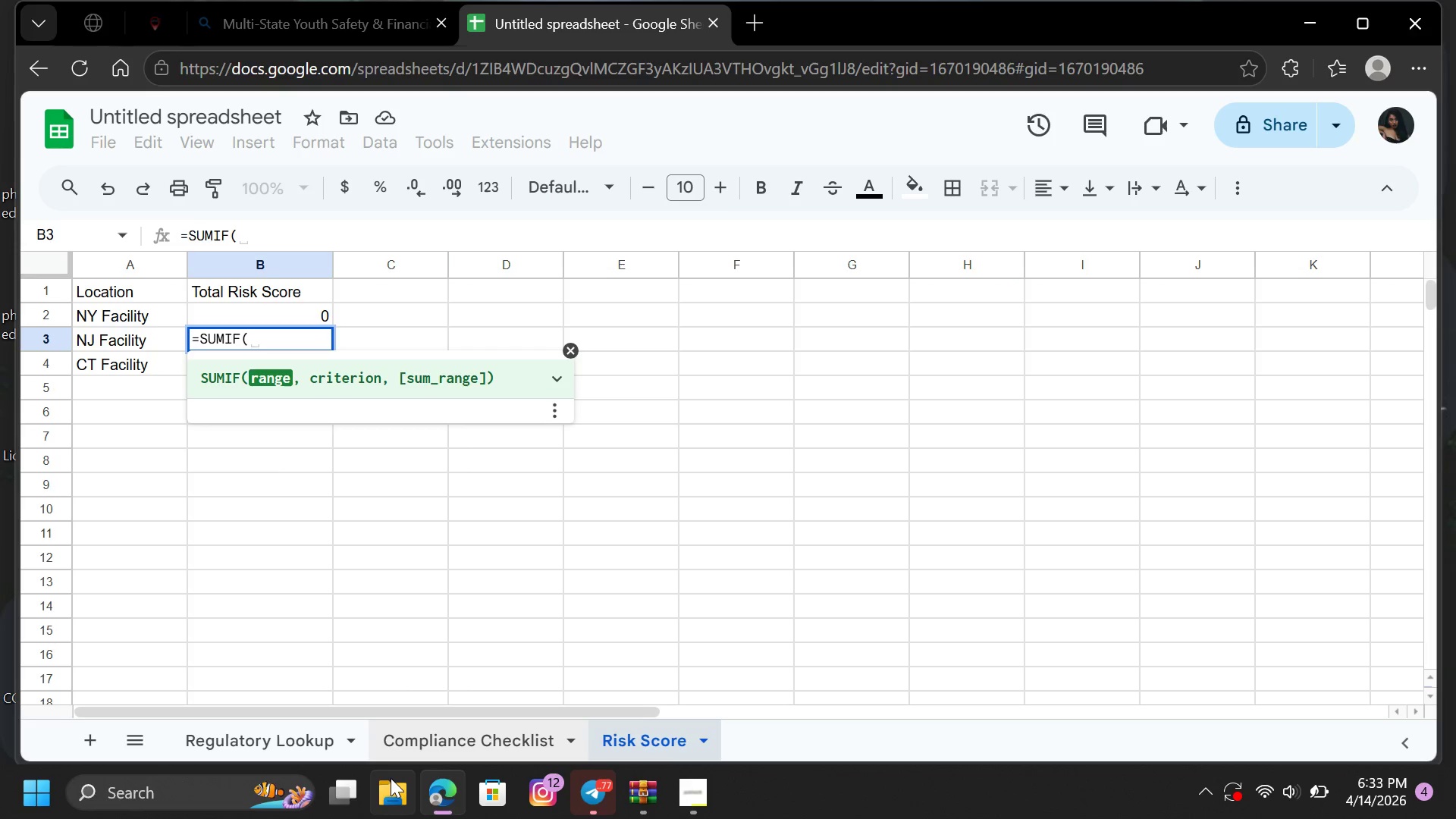 
left_click([411, 743])
 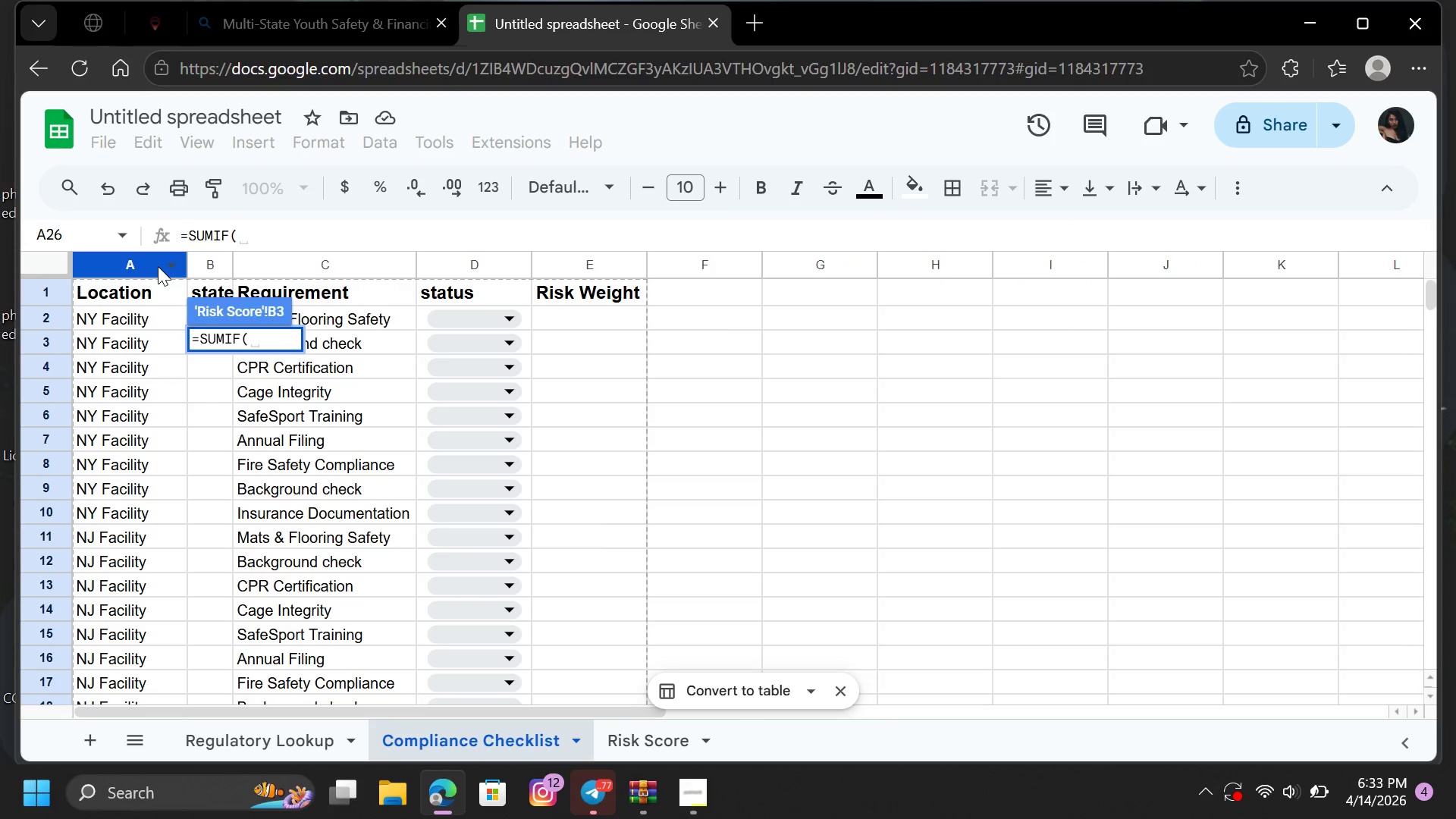 
left_click([157, 264])
 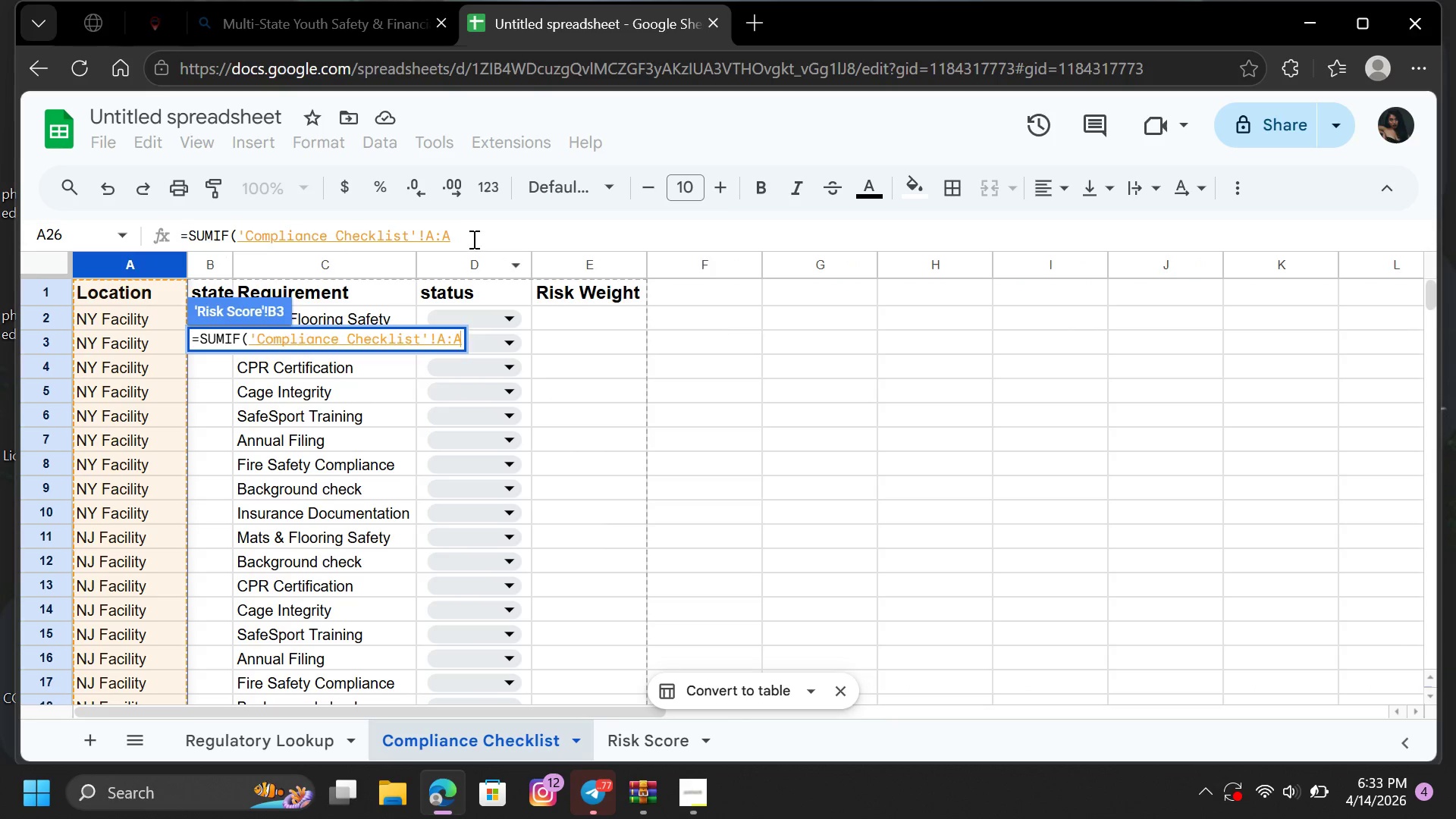 
left_click([465, 234])
 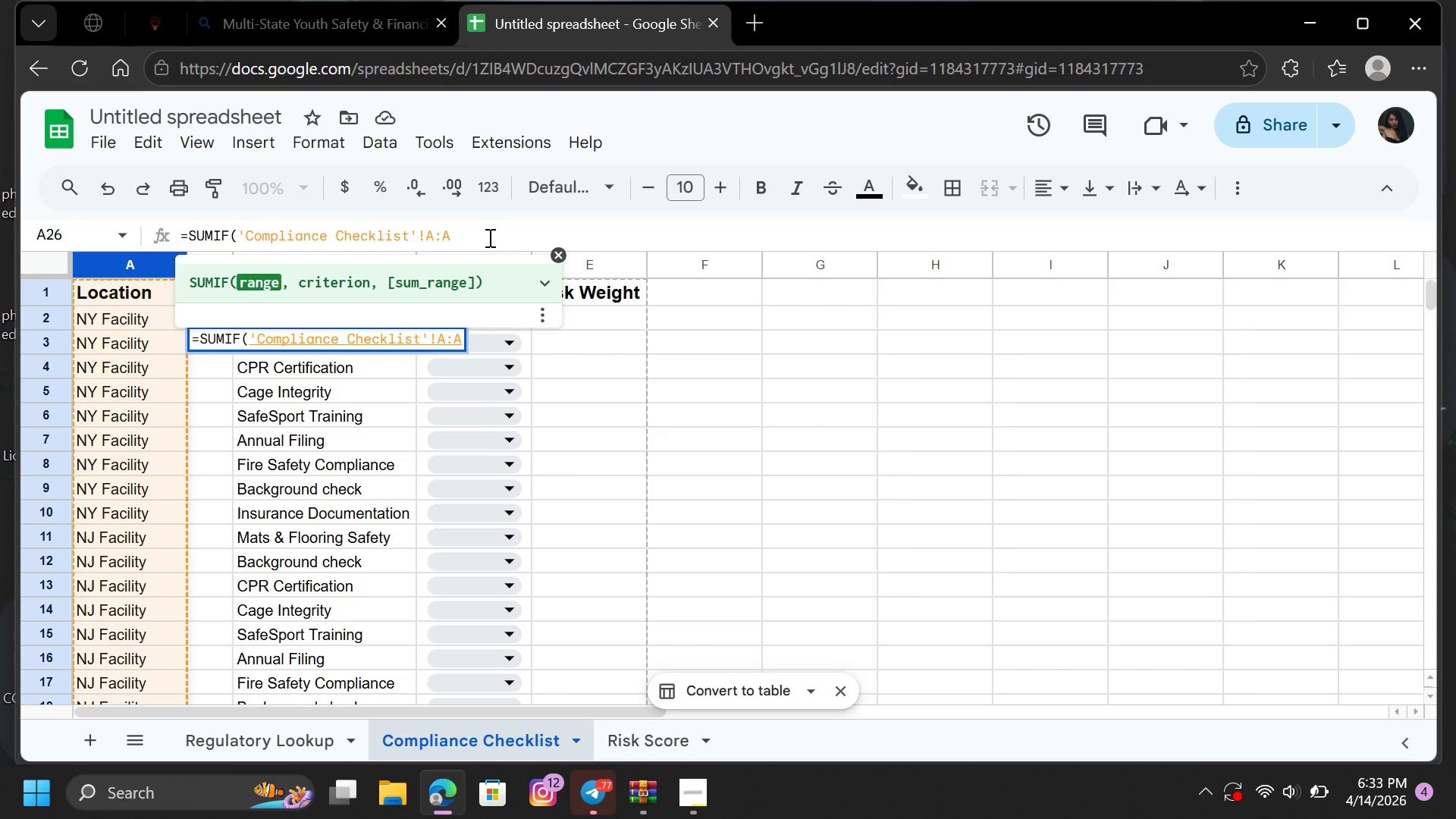 
wait(6.81)
 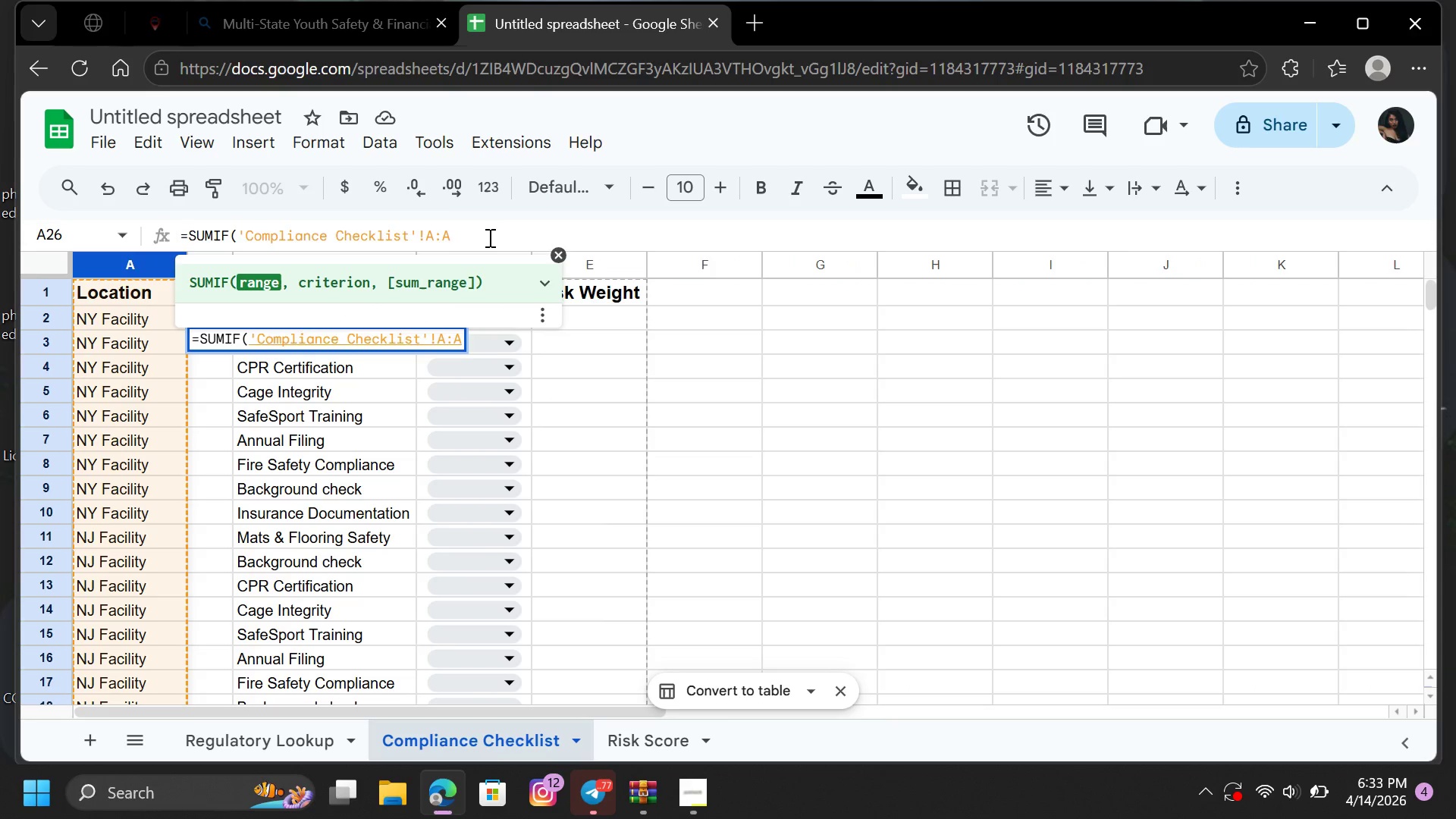 
type(,"NJ F)
 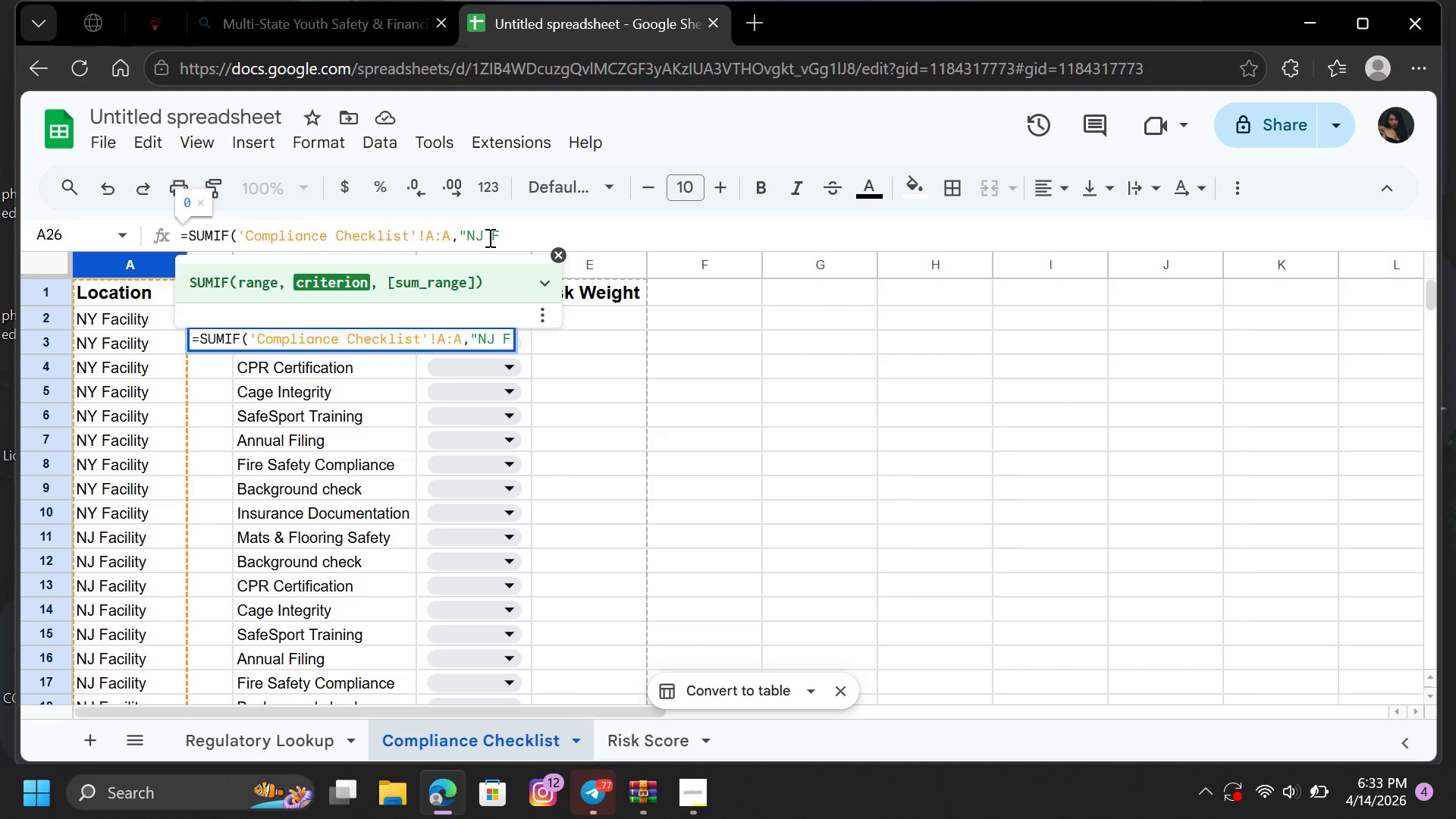 
type(acility)
 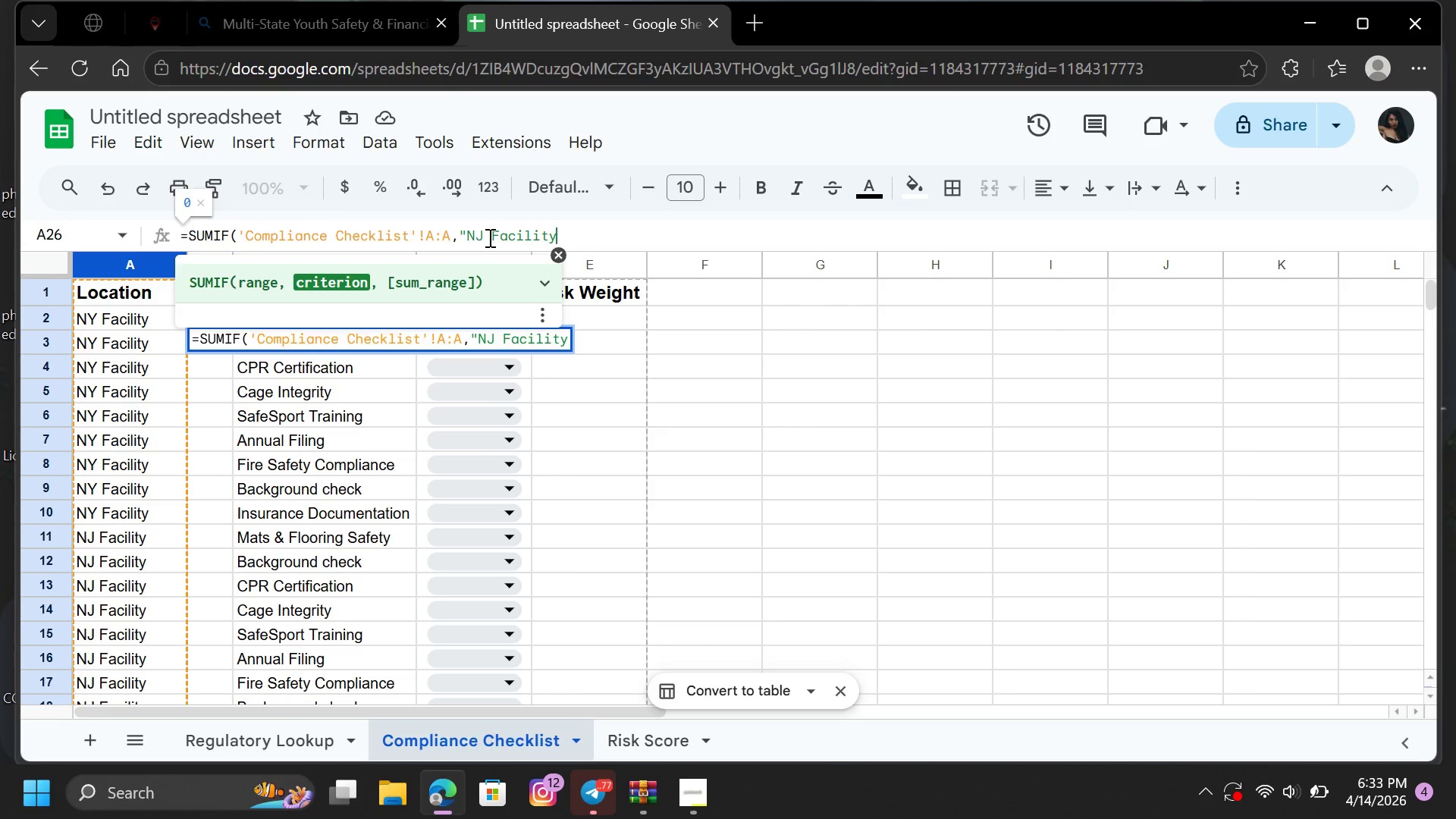 
key(Shift+Quote)
 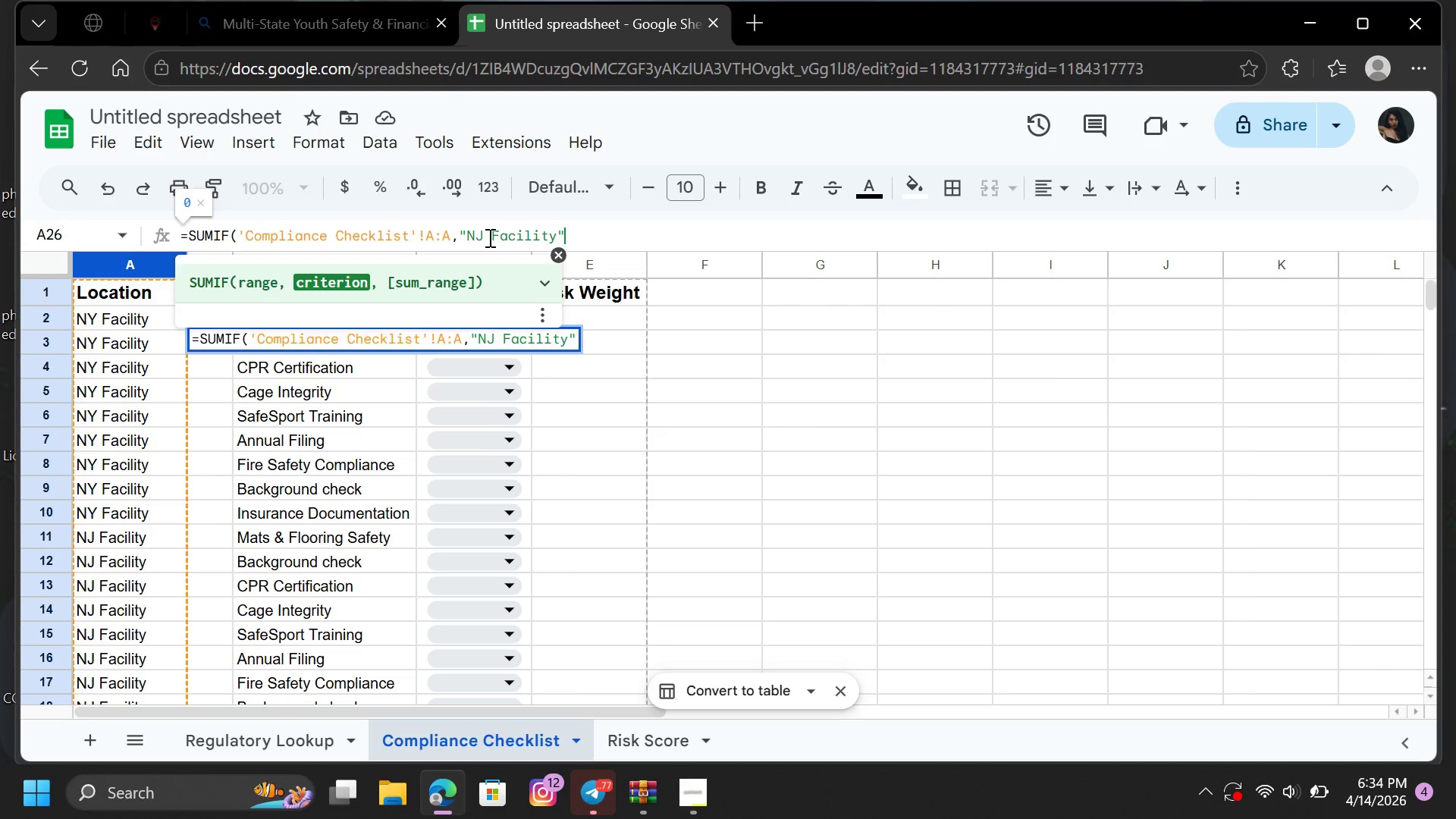 
key(Comma)
 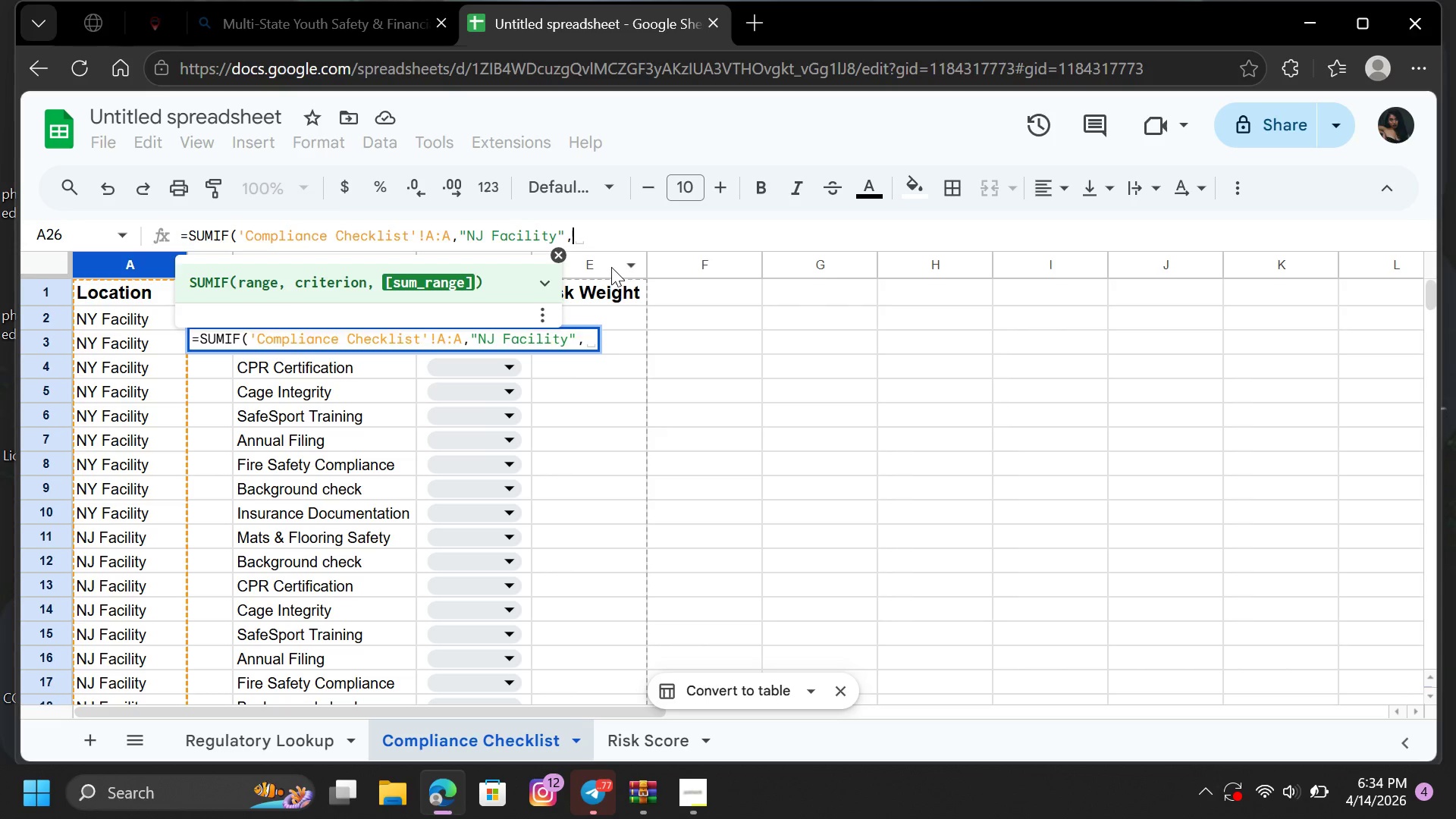 
left_click([613, 265])
 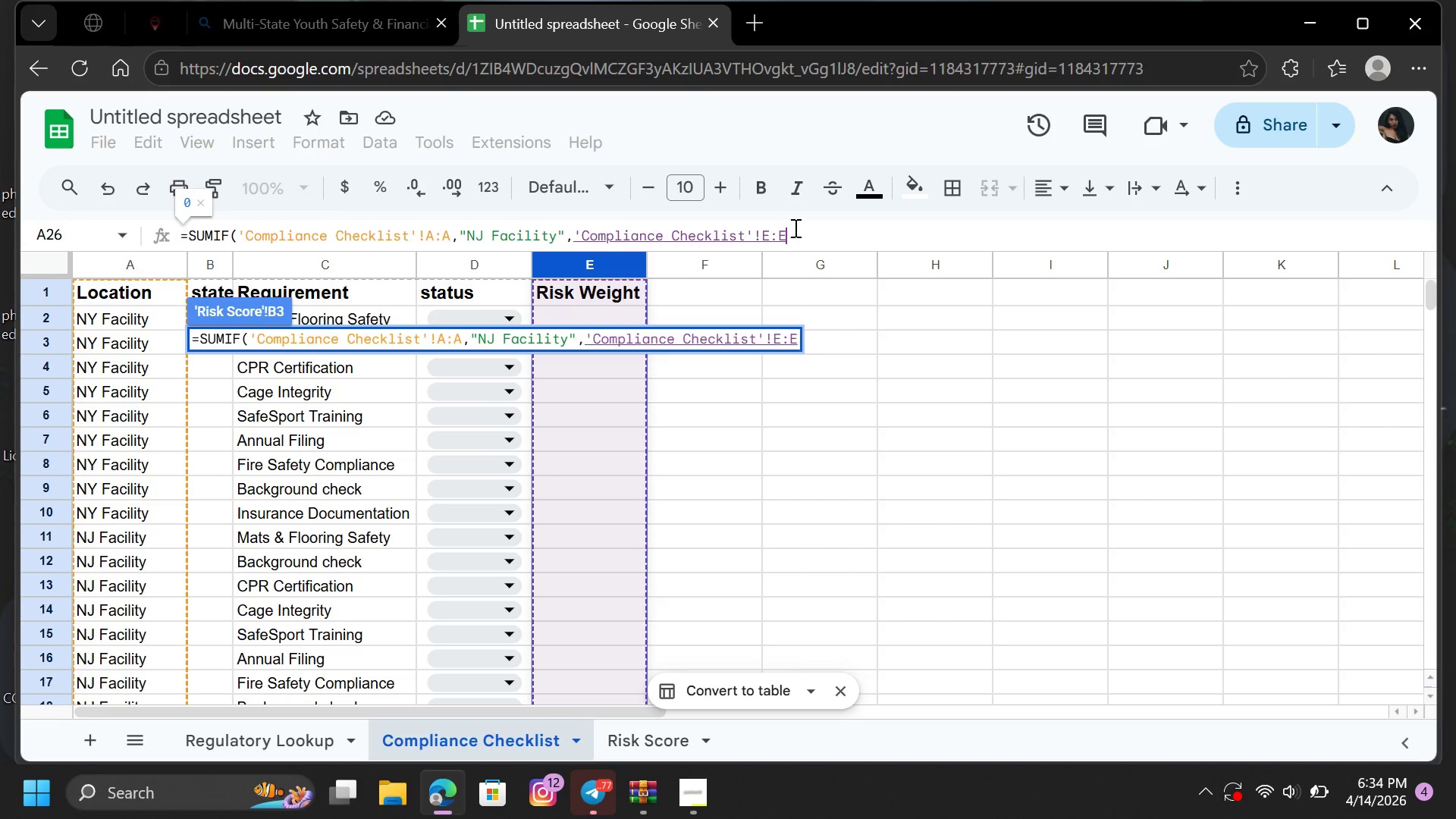 
key(Shift+0)
 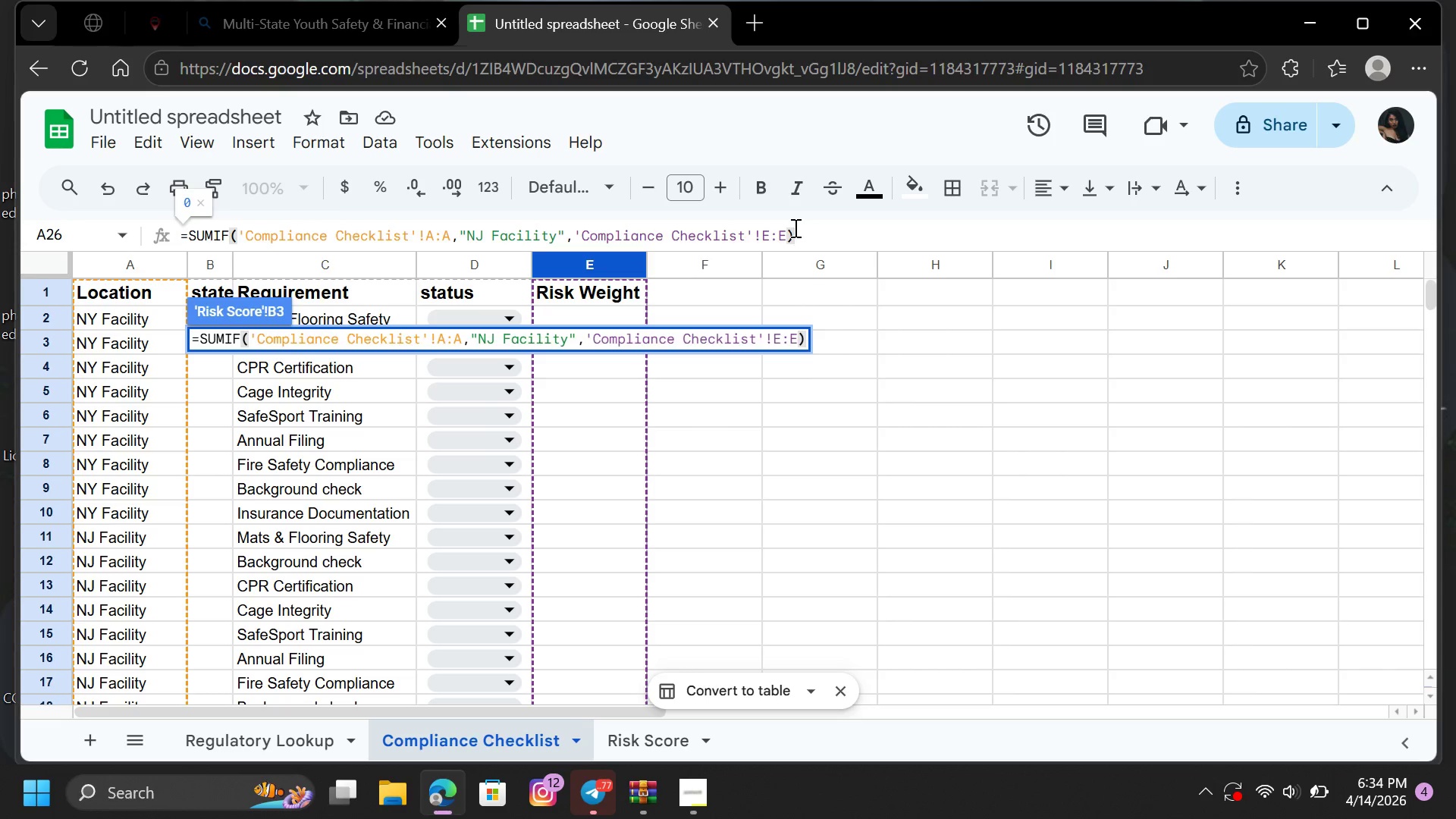 
key(Enter)
 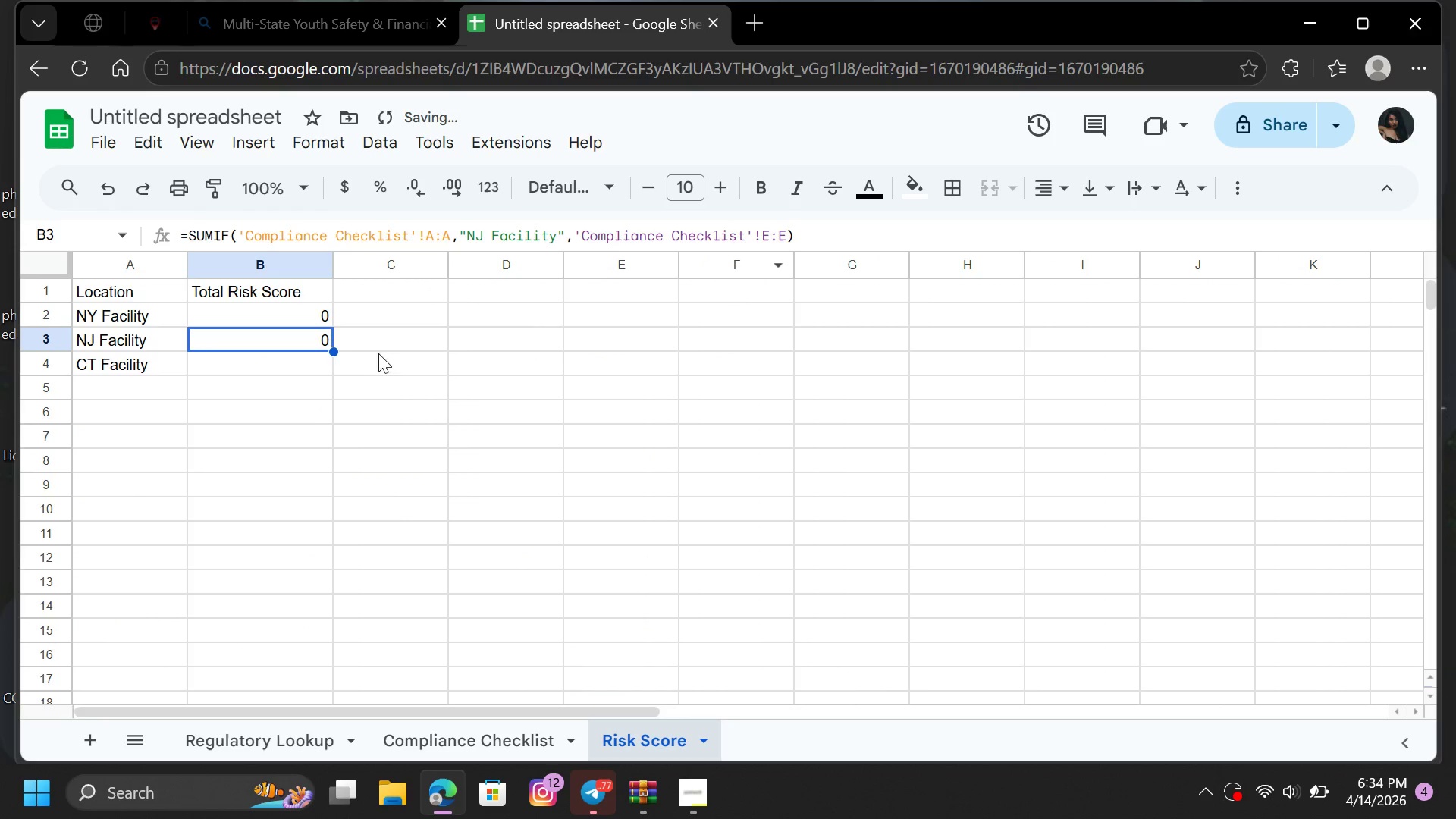 
left_click([287, 410])
 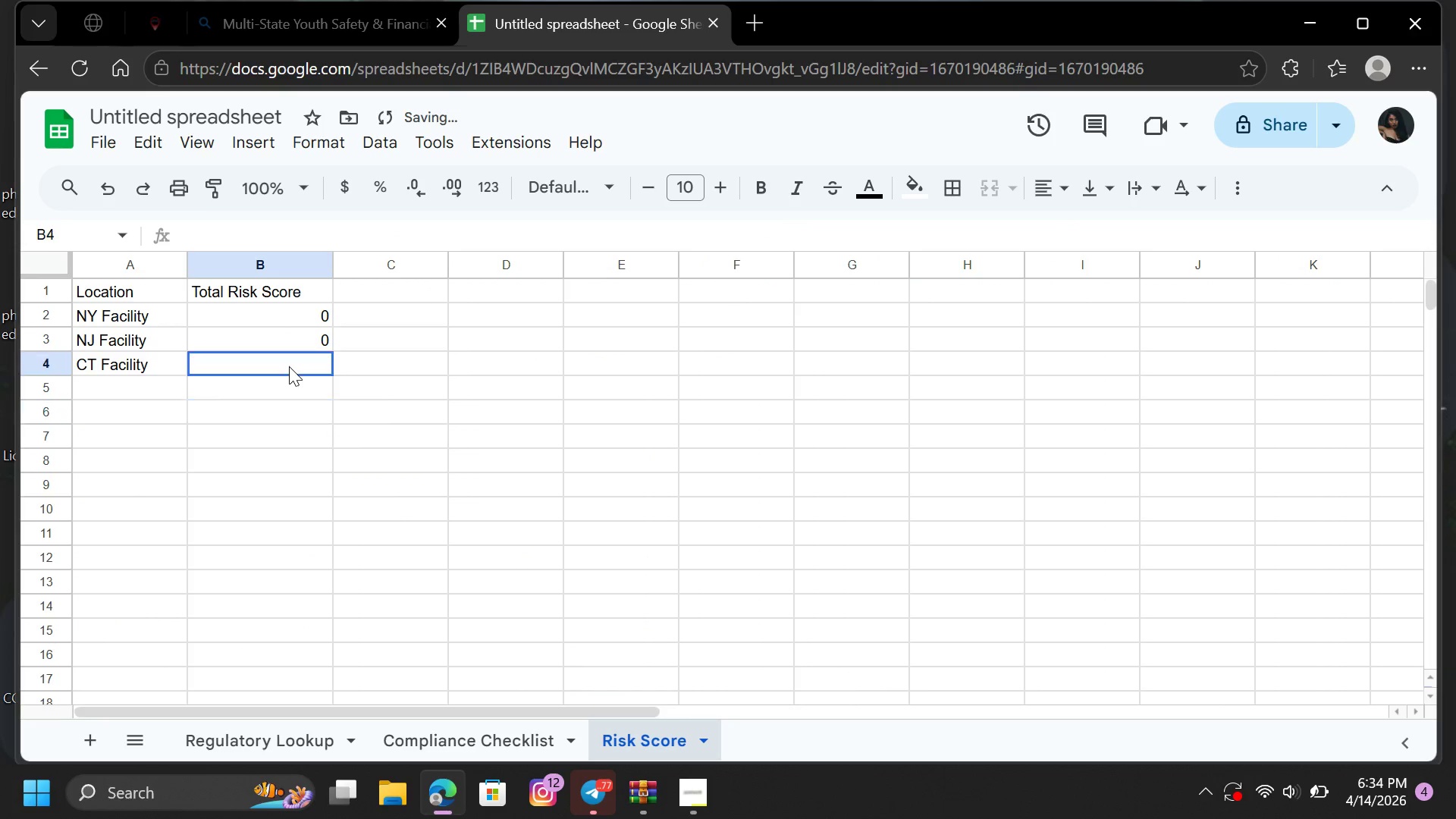 
left_click([289, 366])
 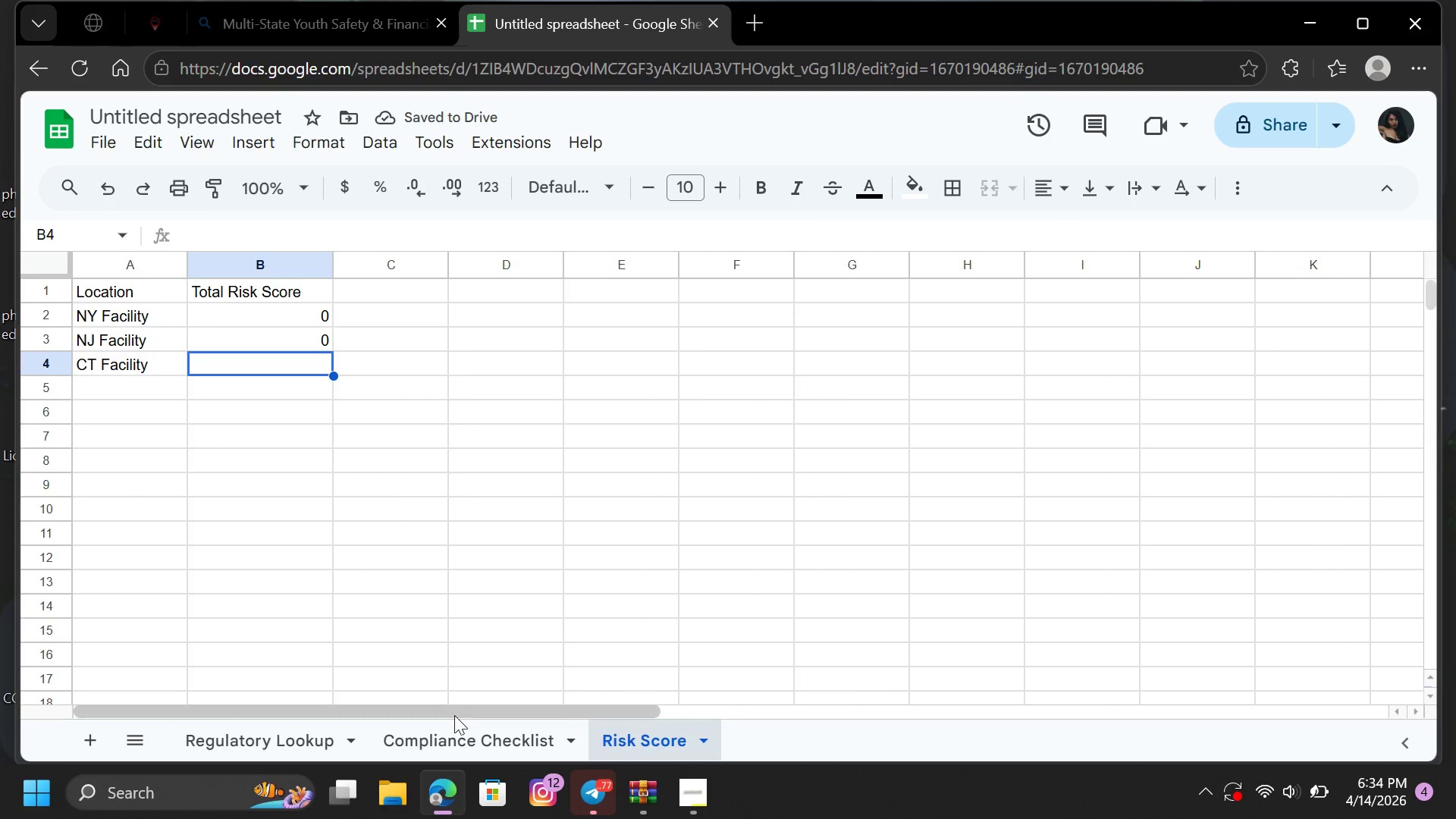 
left_click([450, 727])
 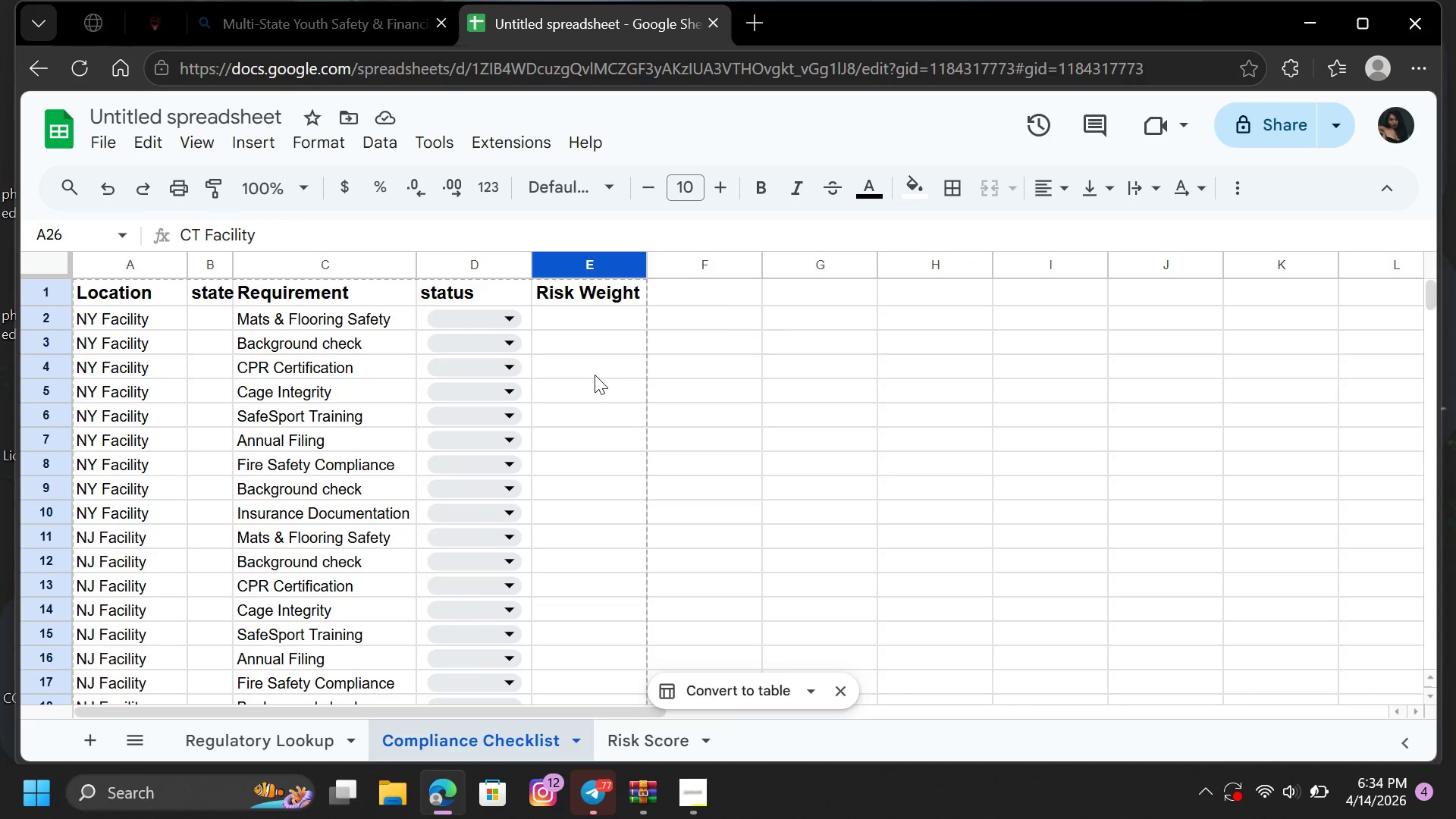 
left_click([595, 375])
 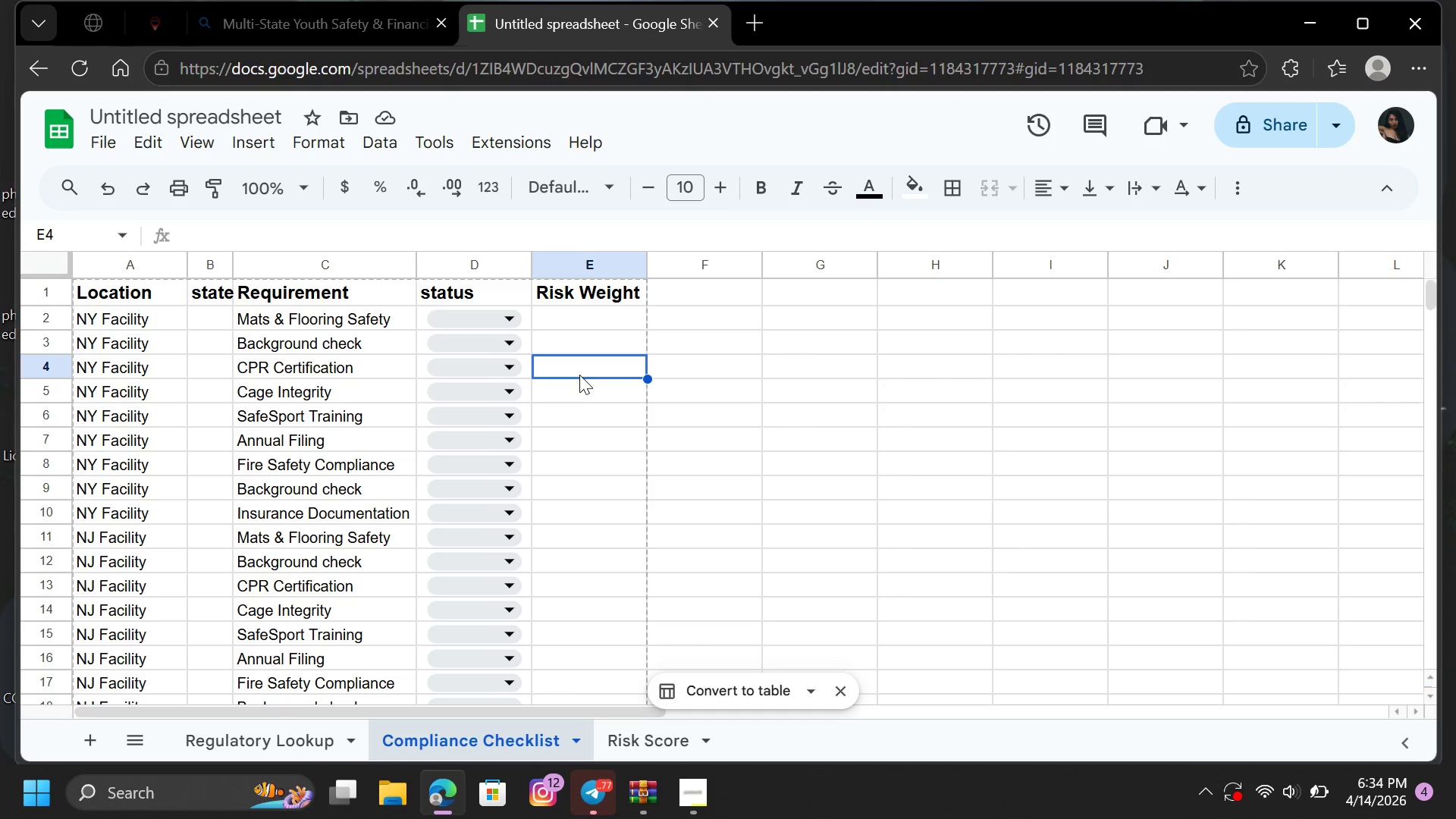 
wait(24.99)
 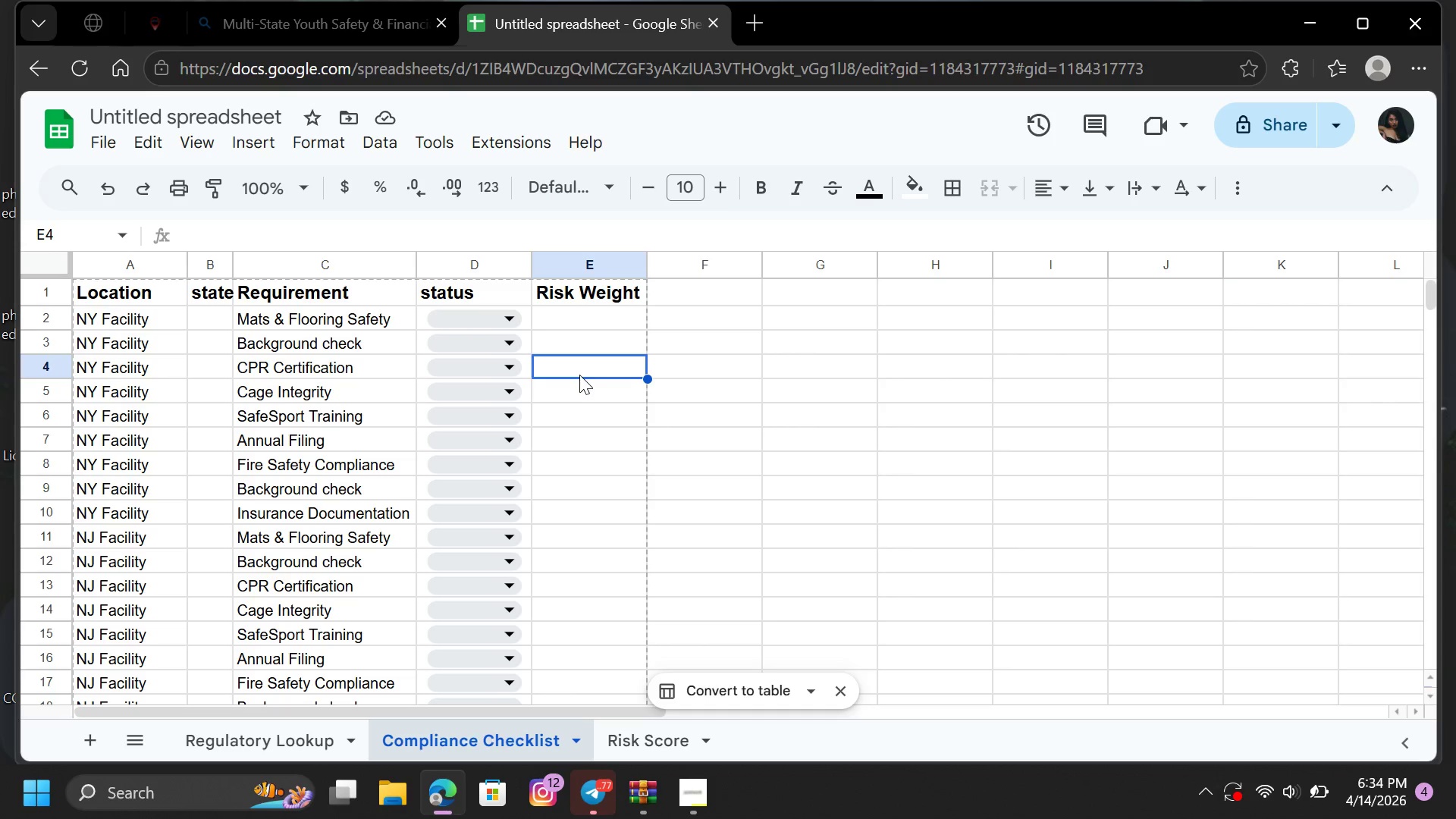 
left_click([761, 347])
 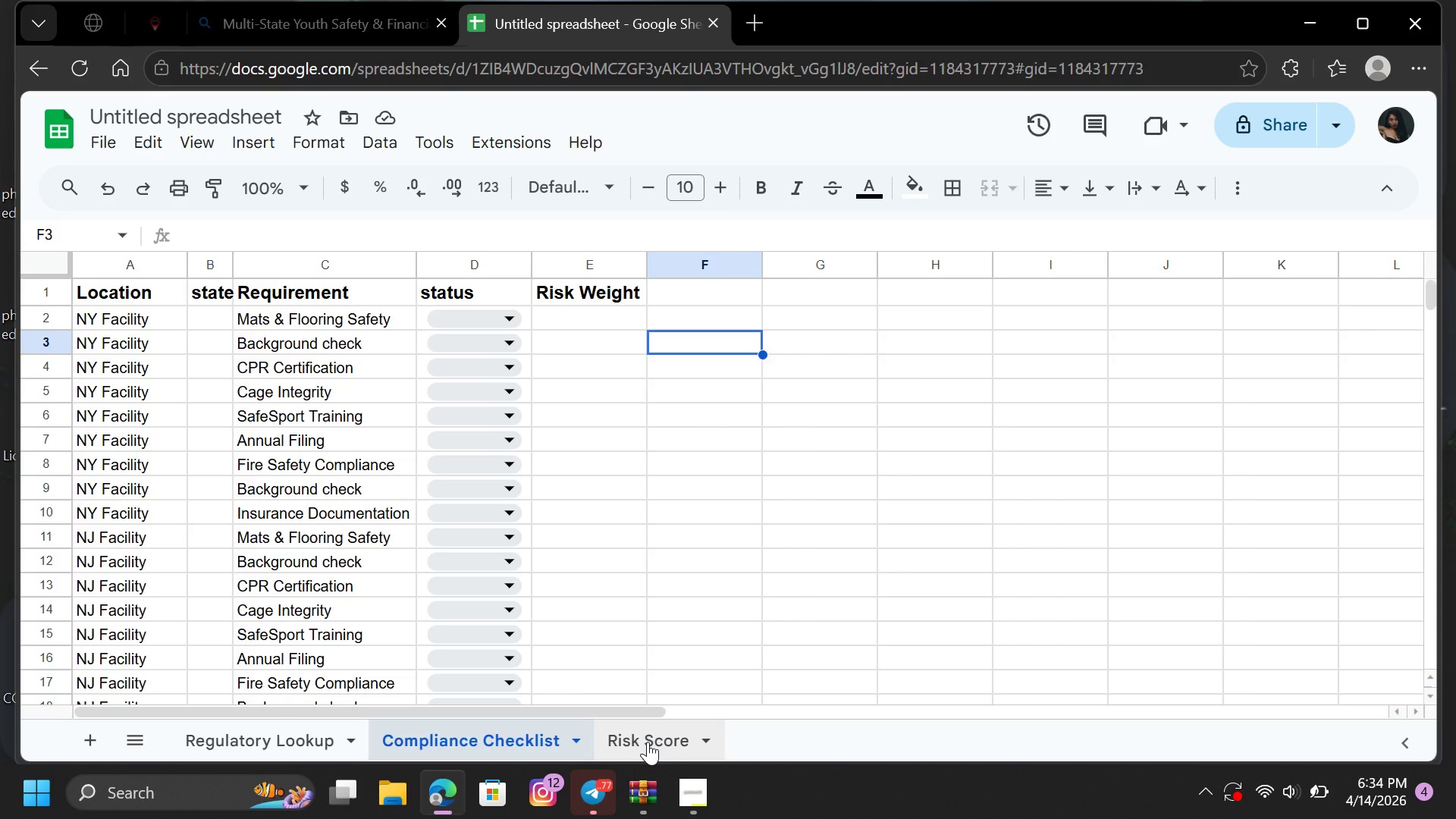 
left_click([648, 742])
 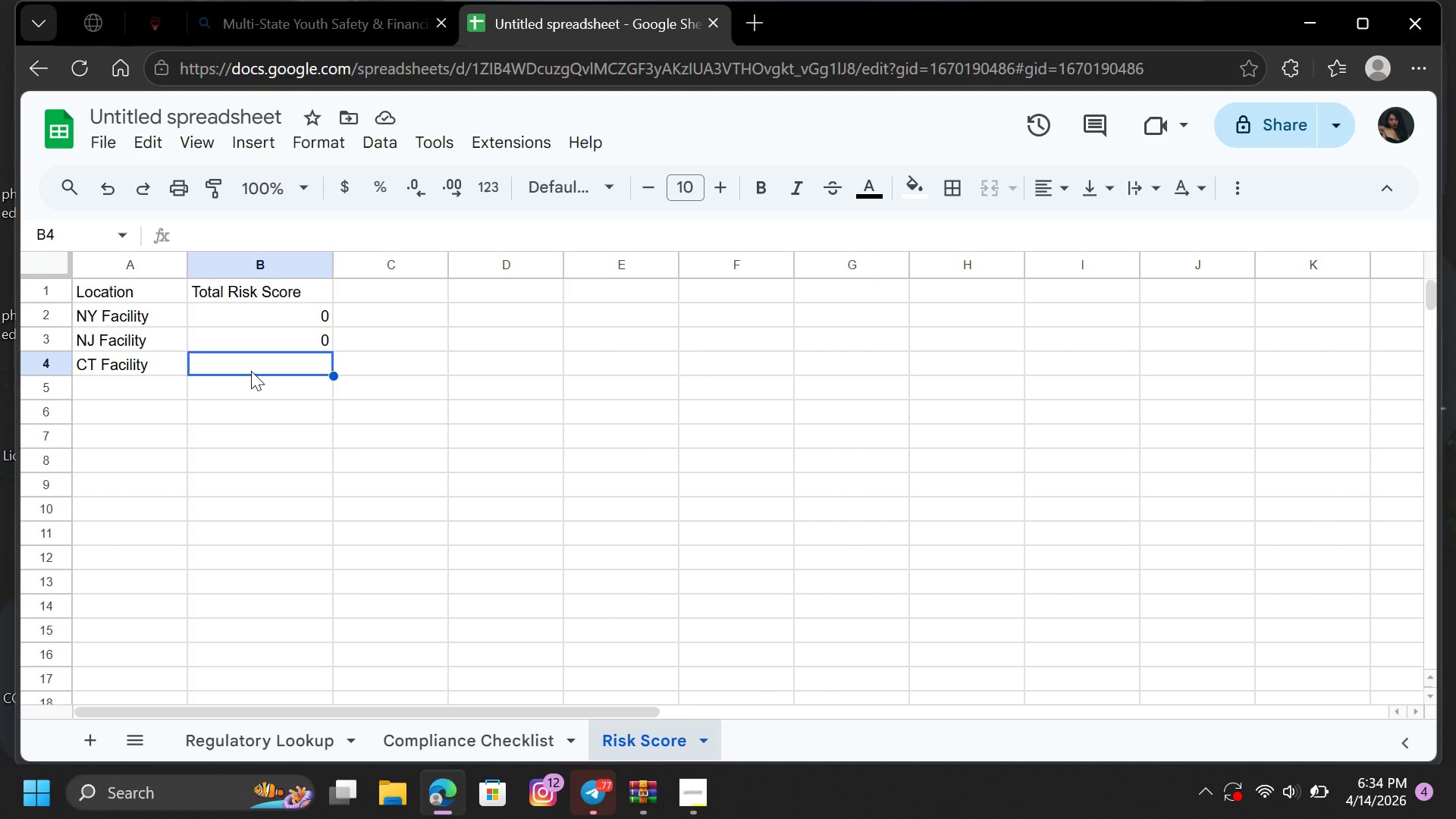 
left_click([251, 371])
 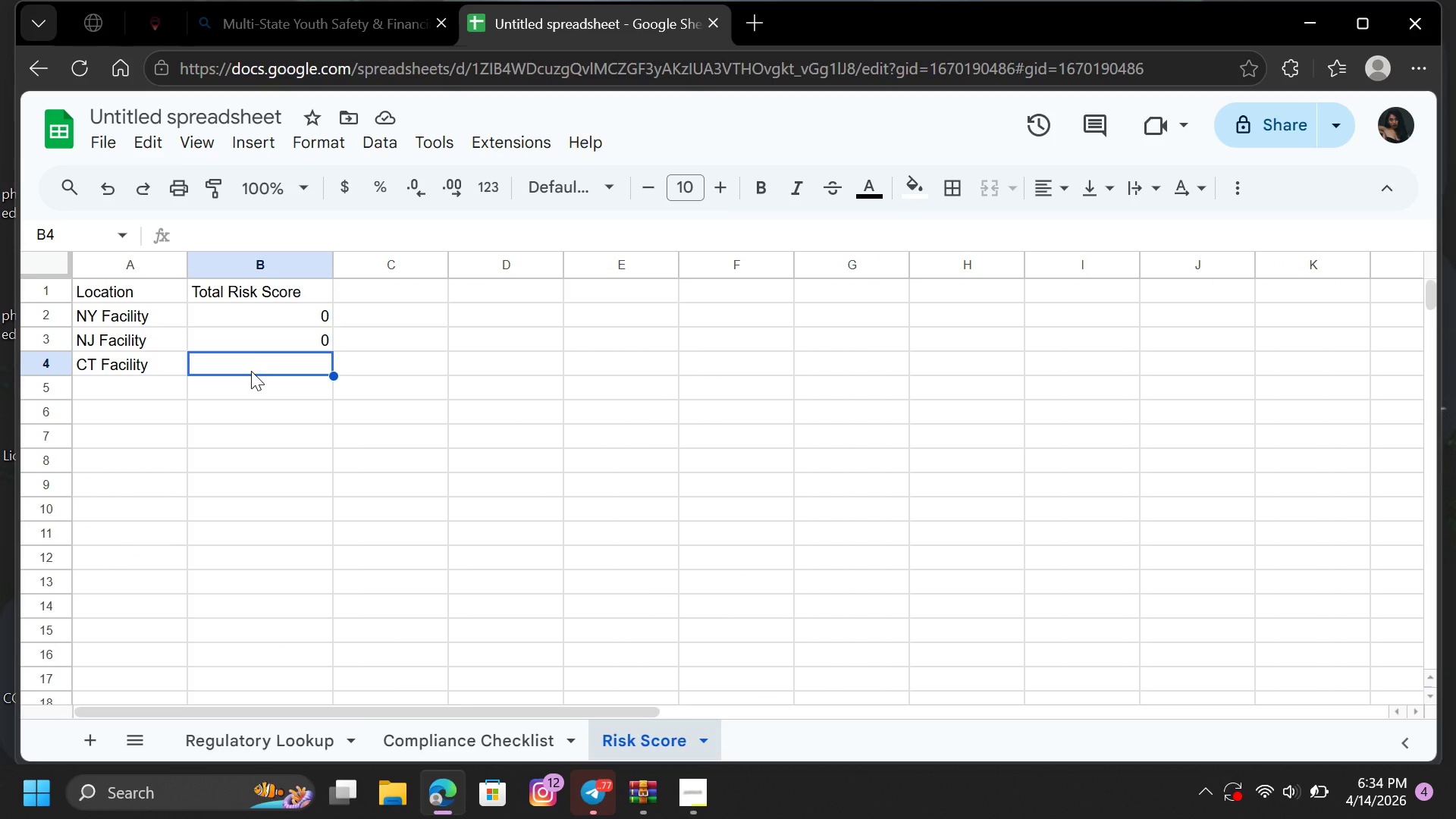 
key(Equal)
 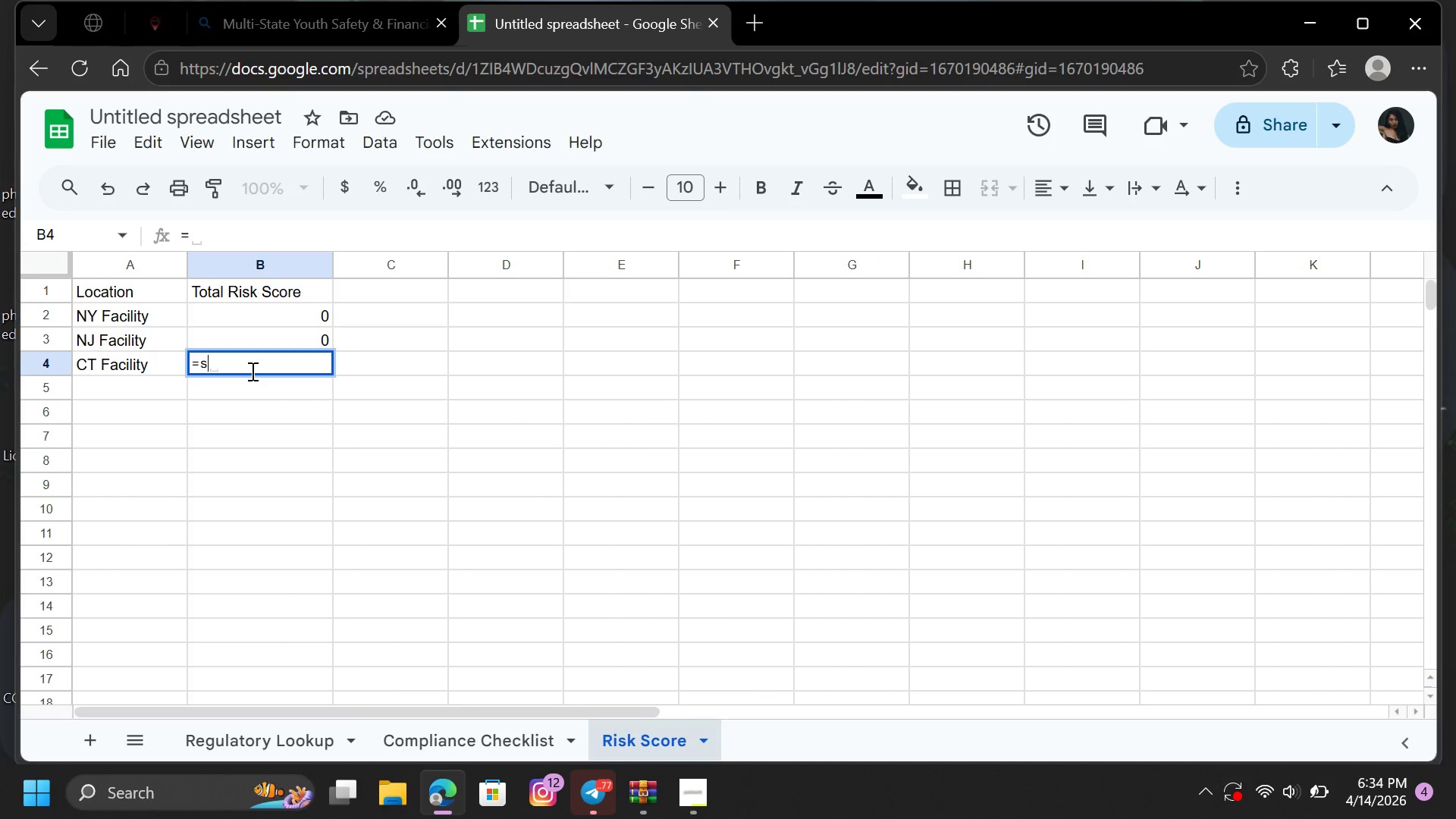 
key(S)
 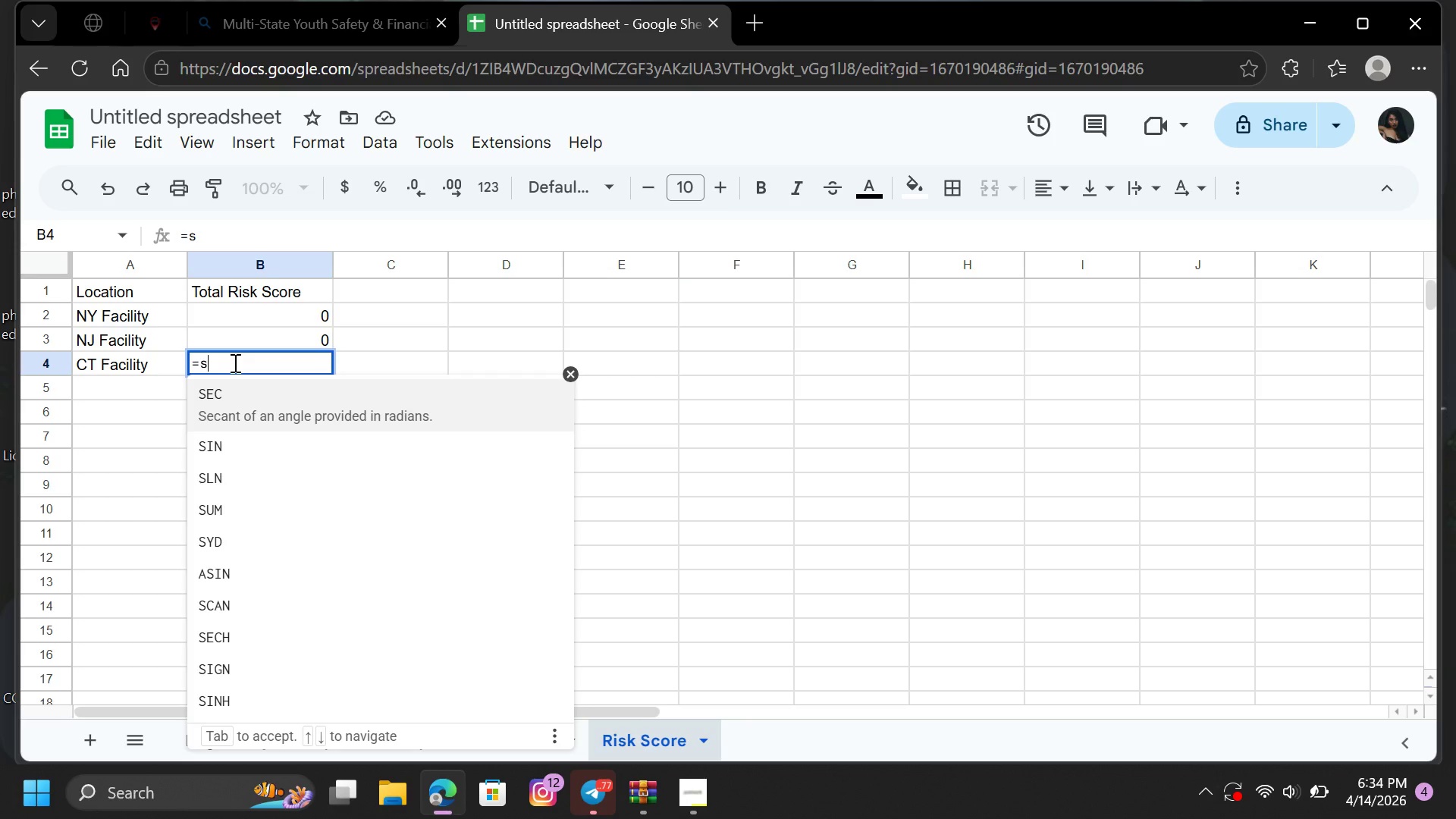 
wait(16.86)
 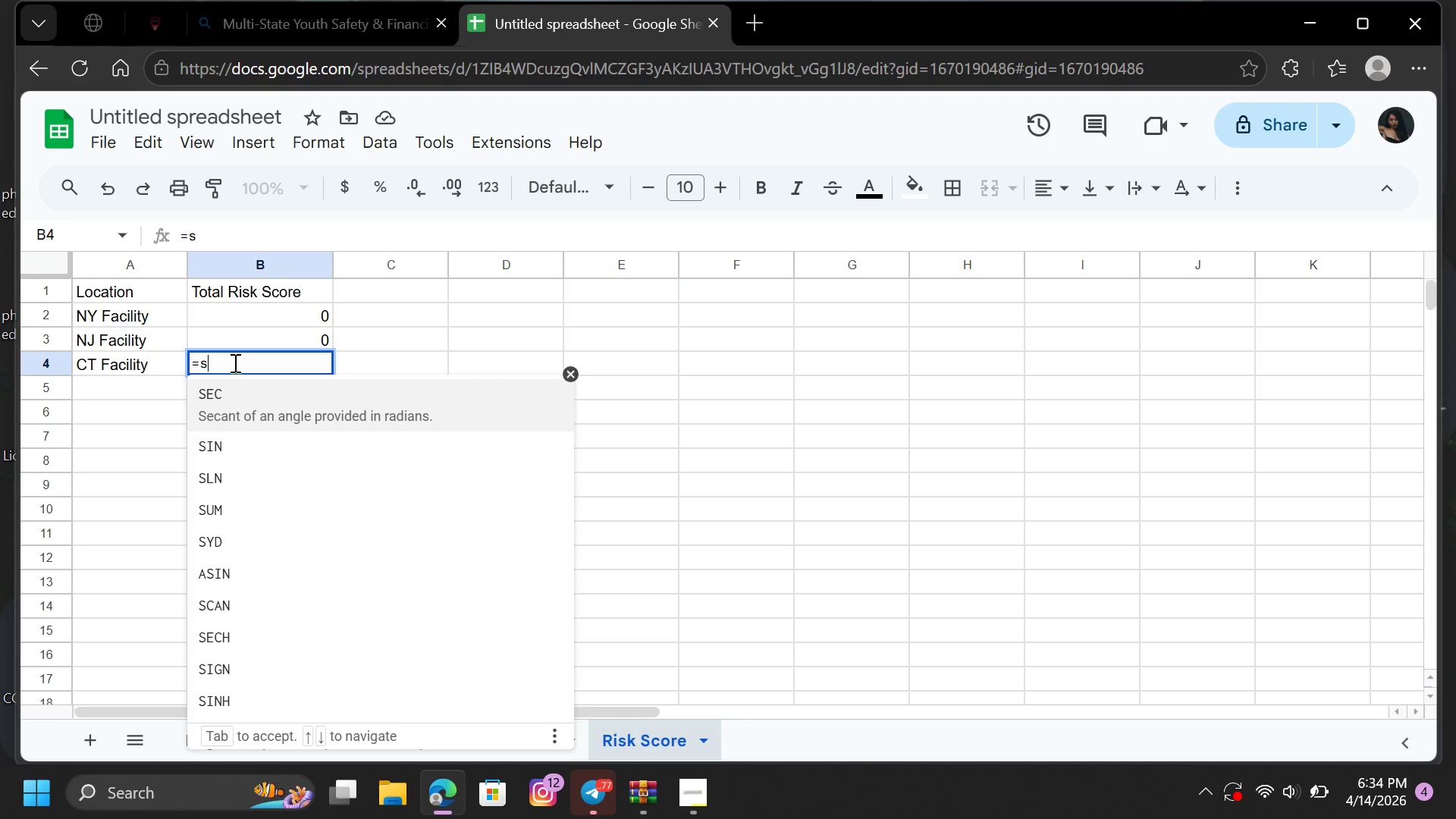 
type(um)
 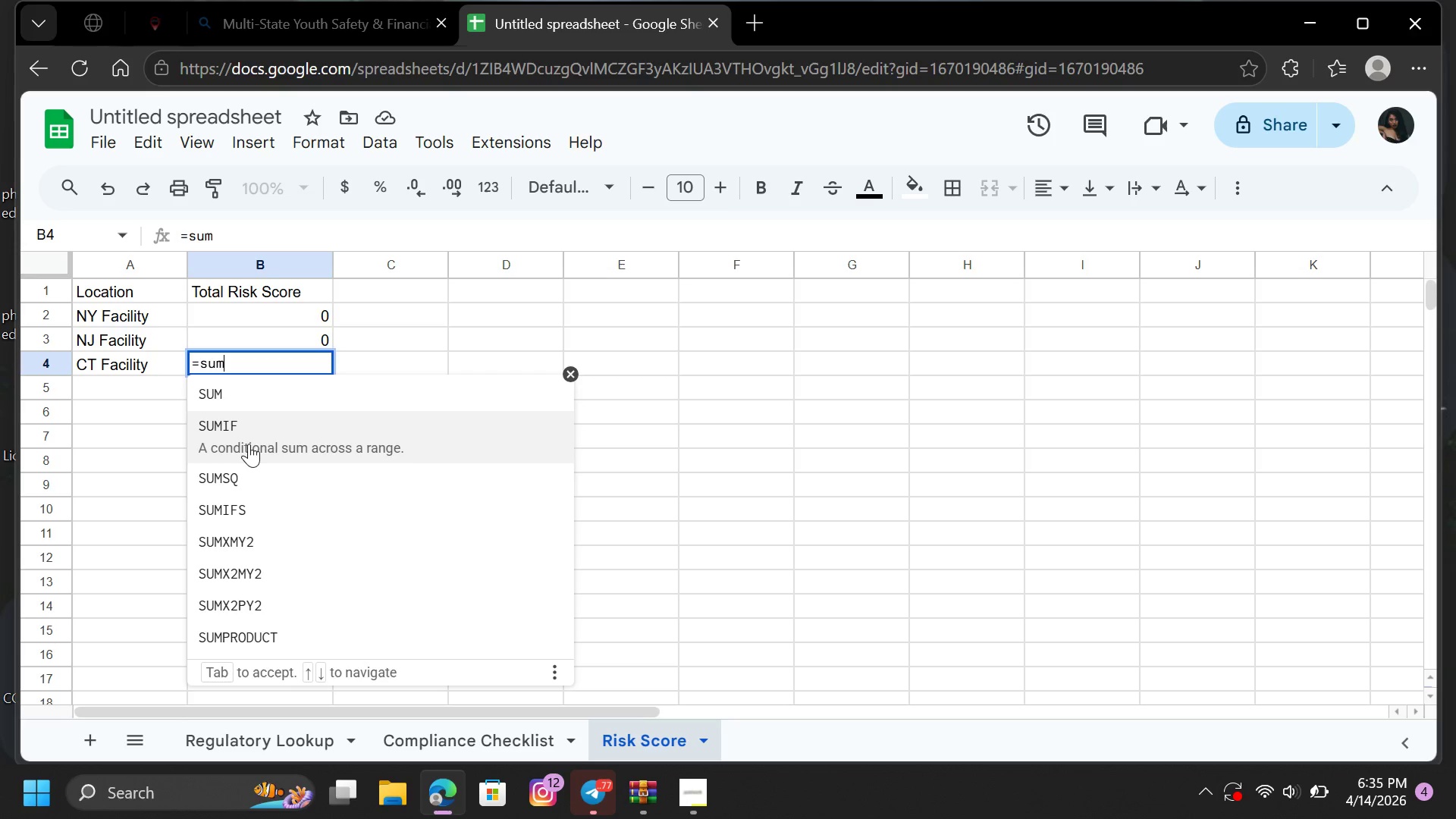 
left_click([249, 444])
 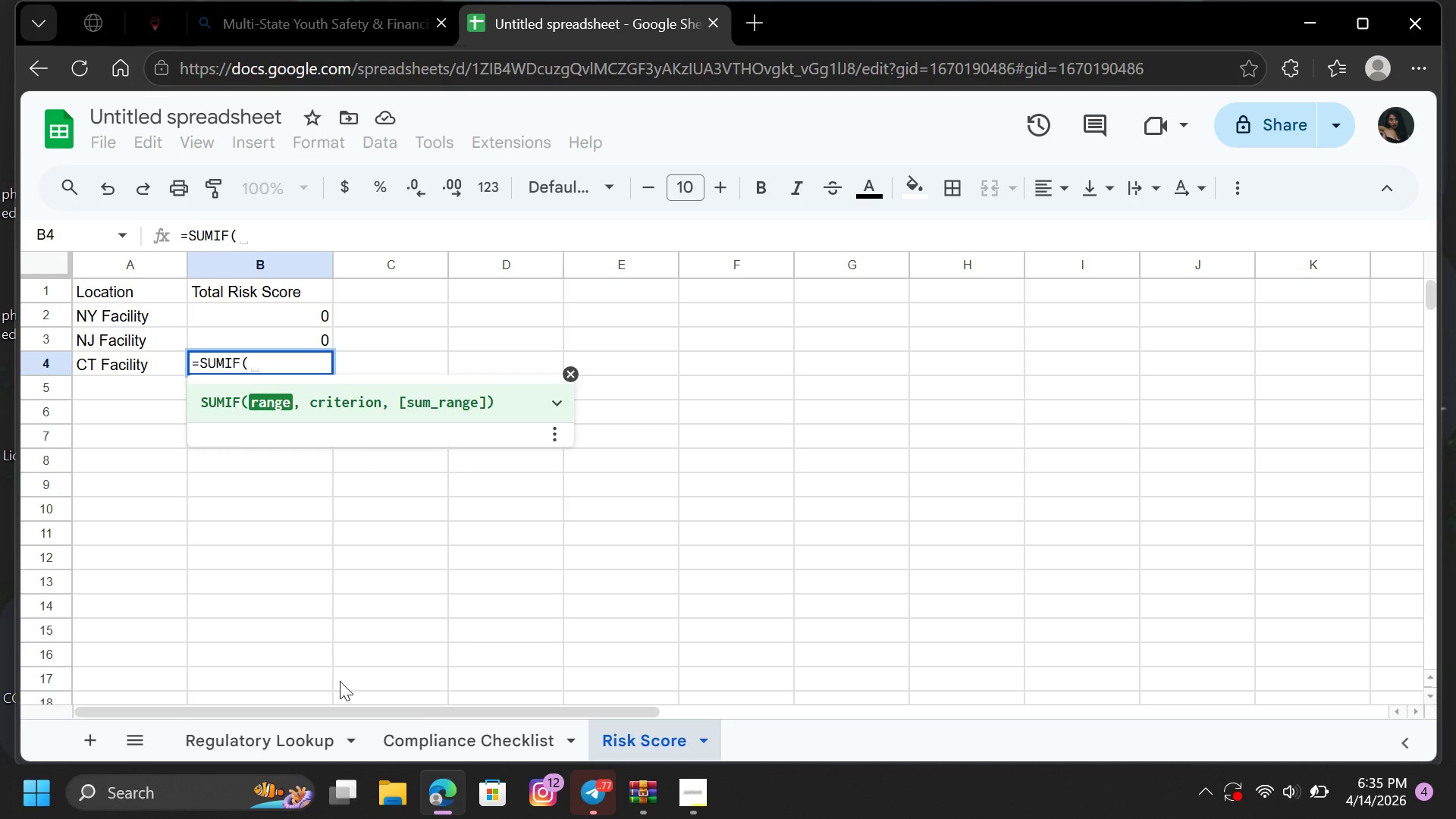 
left_click([430, 734])
 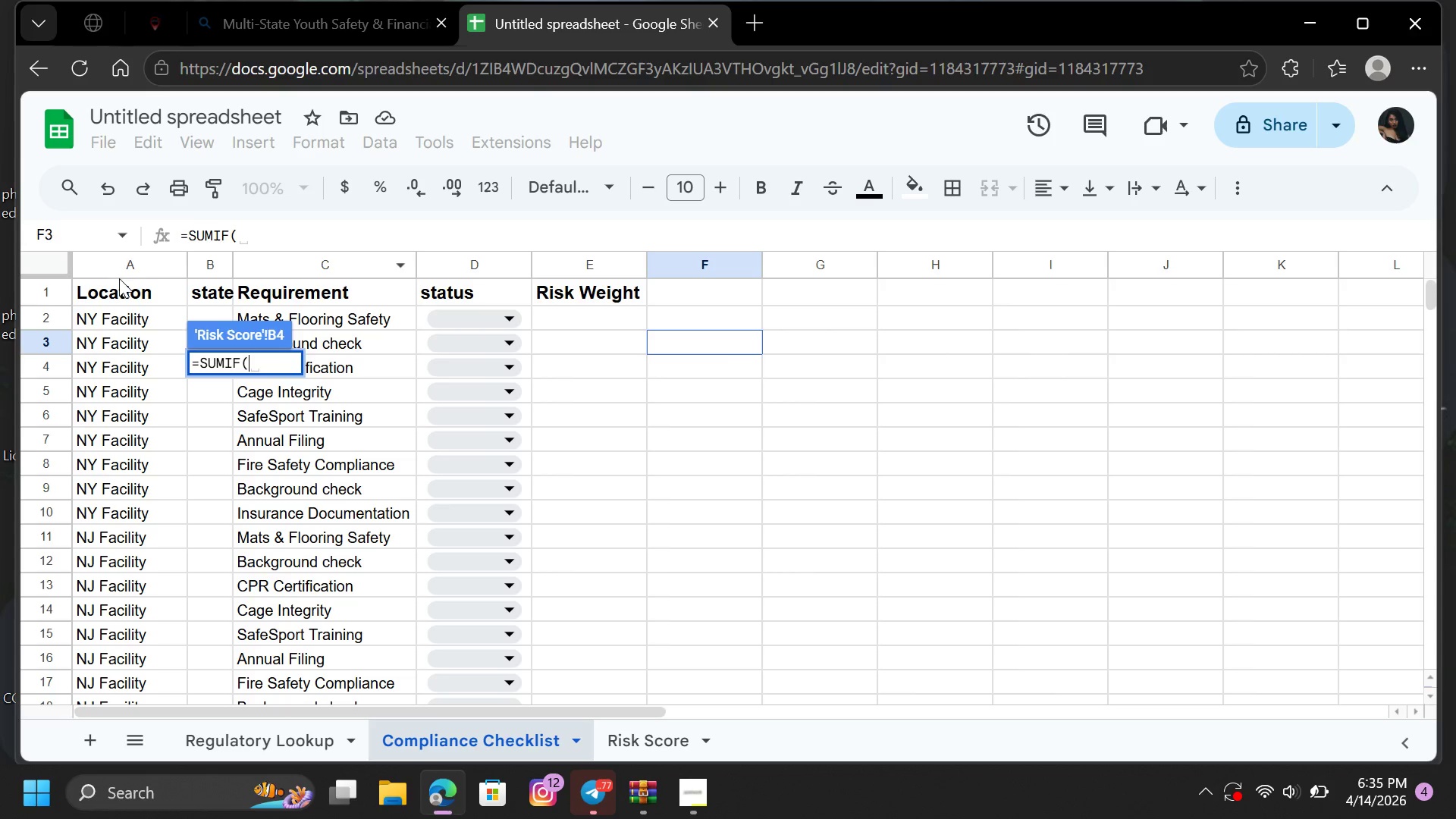 
left_click([136, 261])
 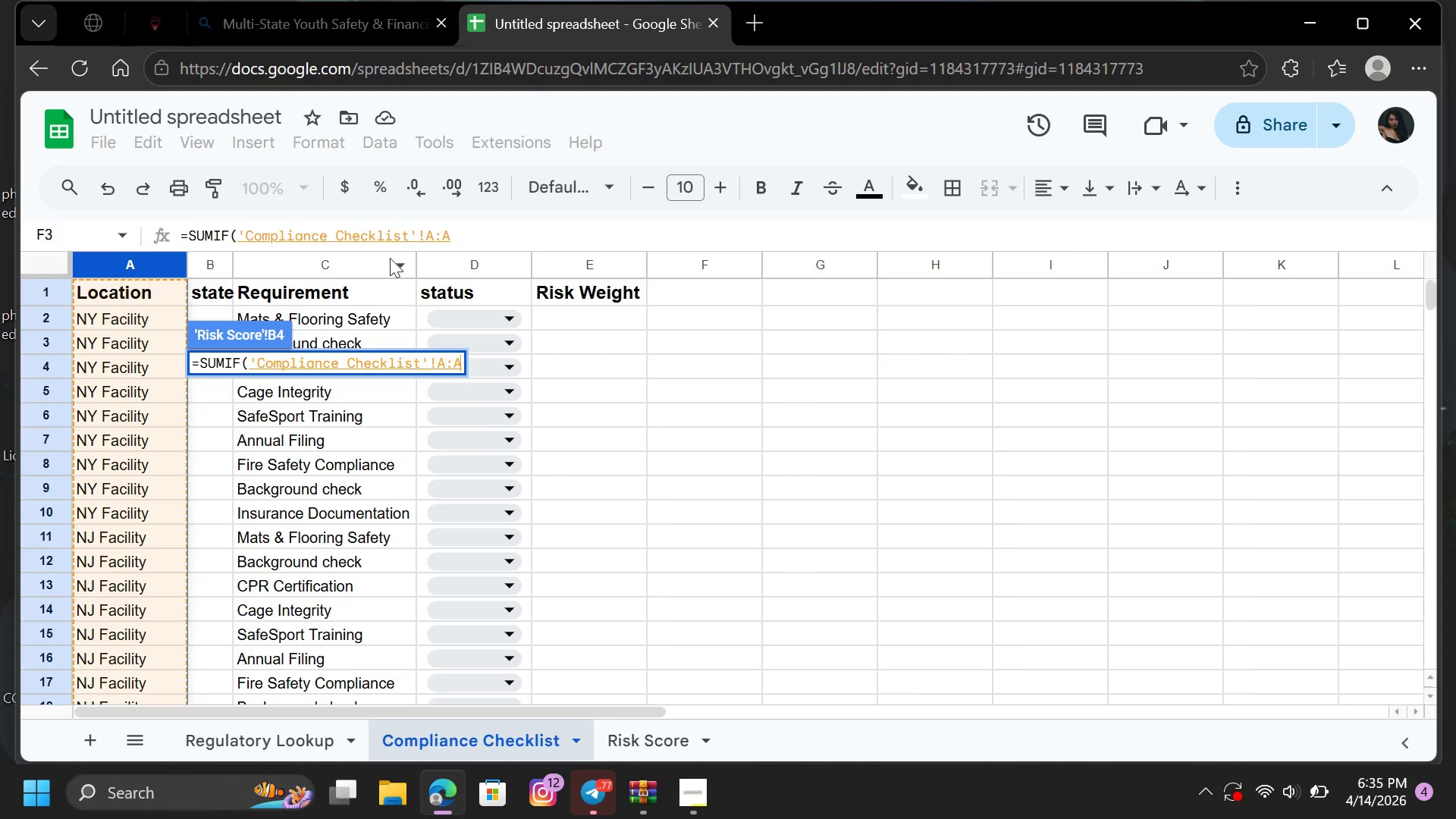 
left_click([466, 233])
 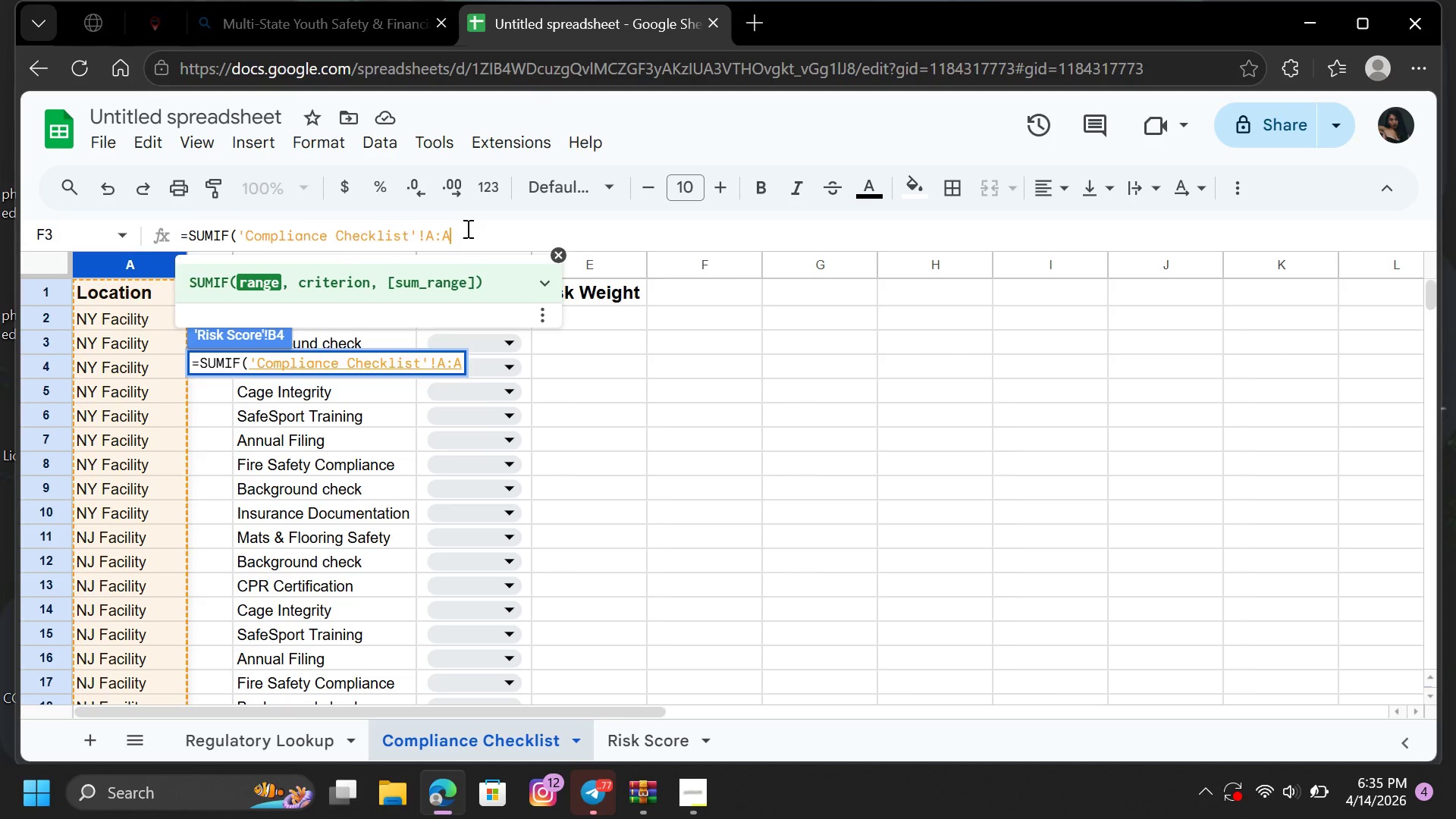 
type(,"CT Facility)
 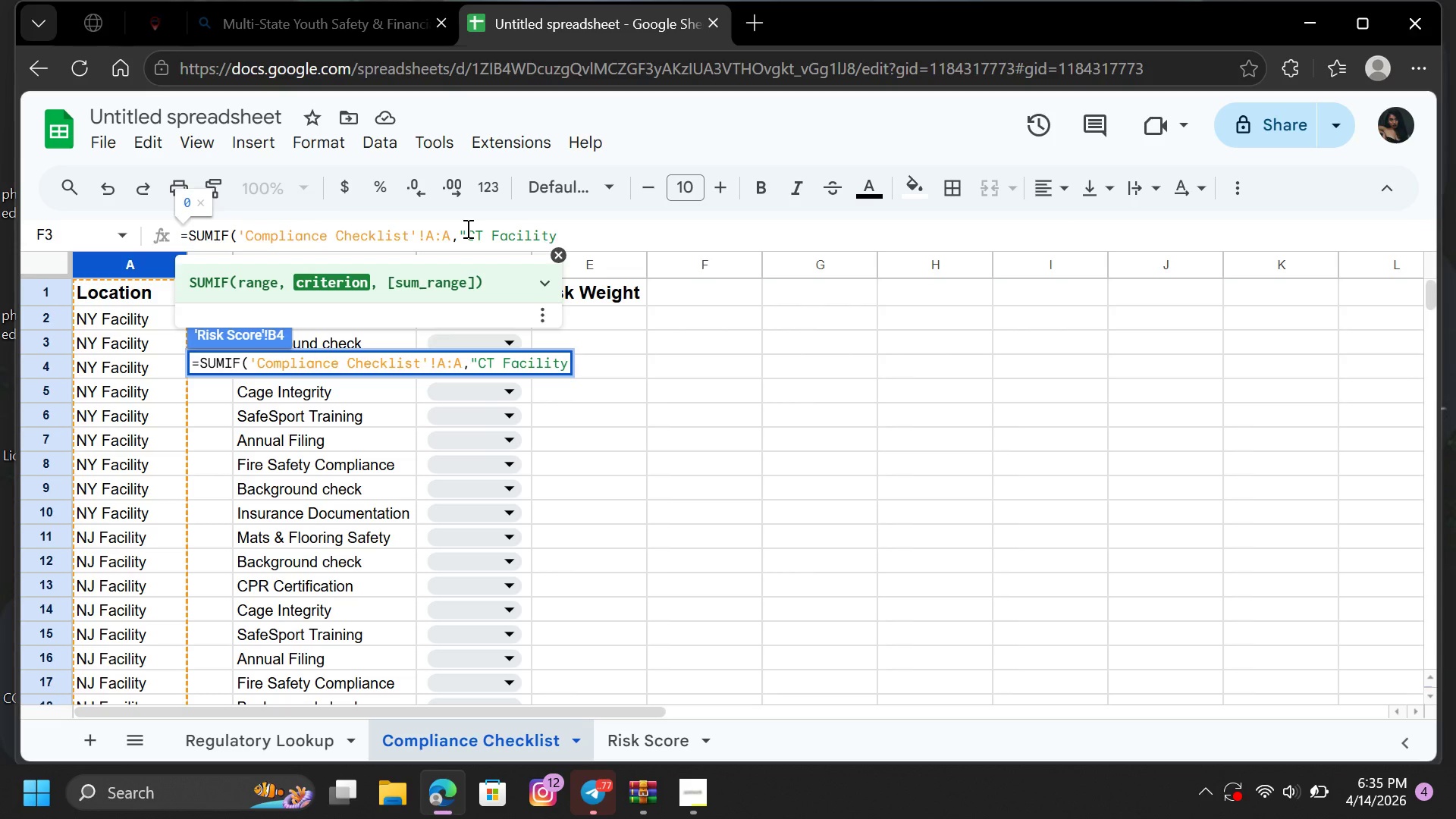 
key(Shift+Quote)
 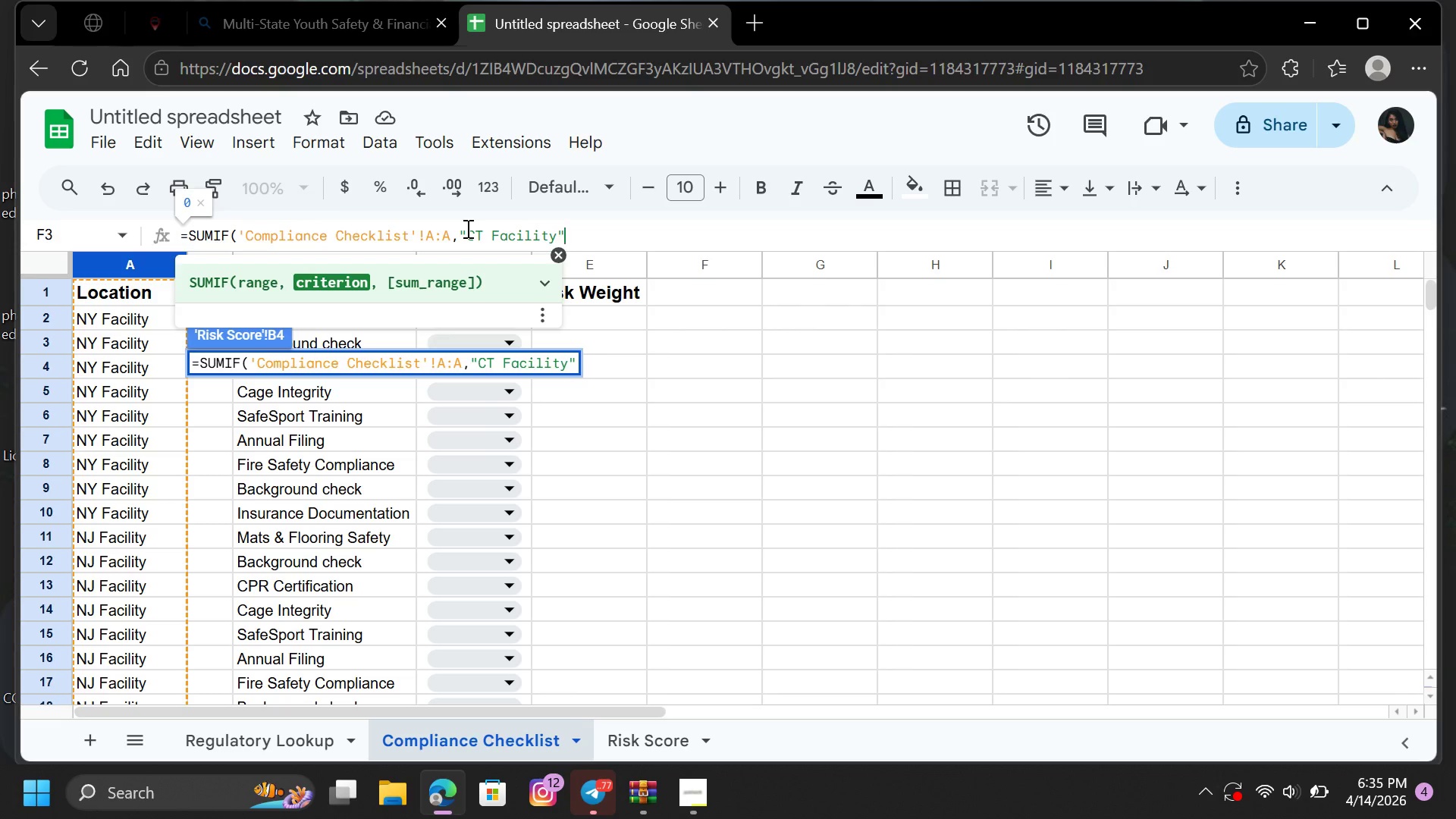 
key(Comma)
 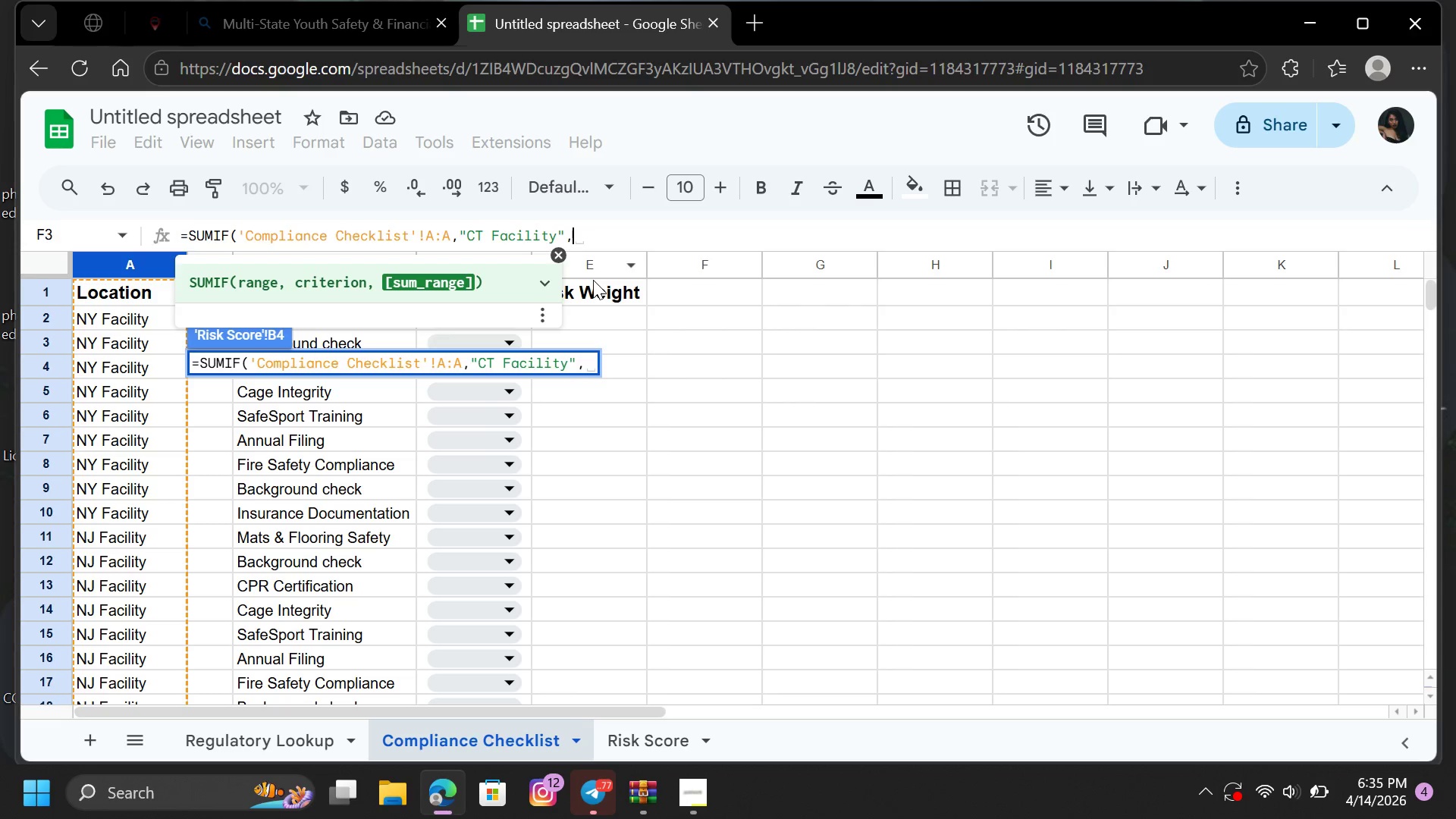 
left_click([595, 288])
 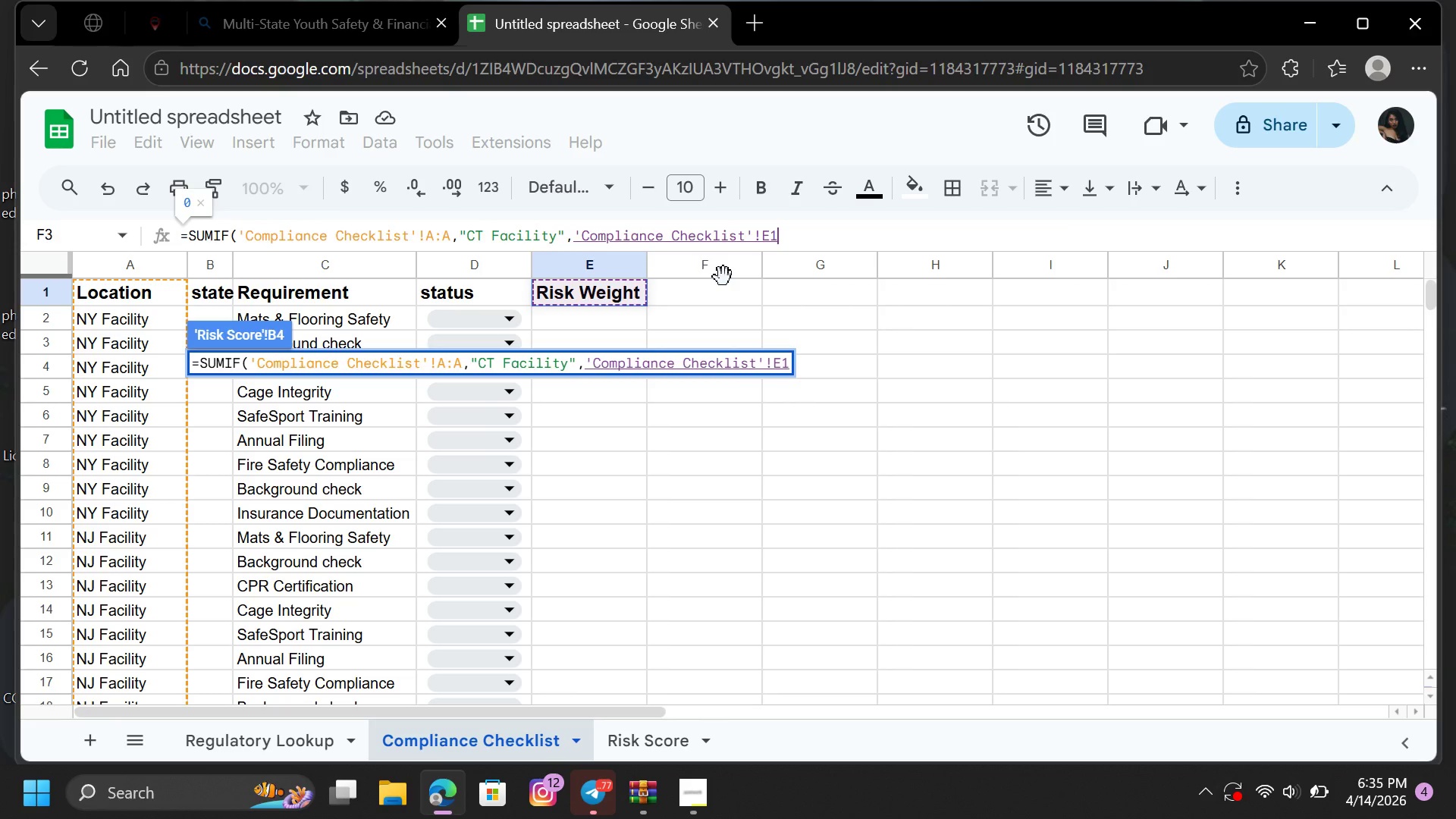 
key(Shift+0)
 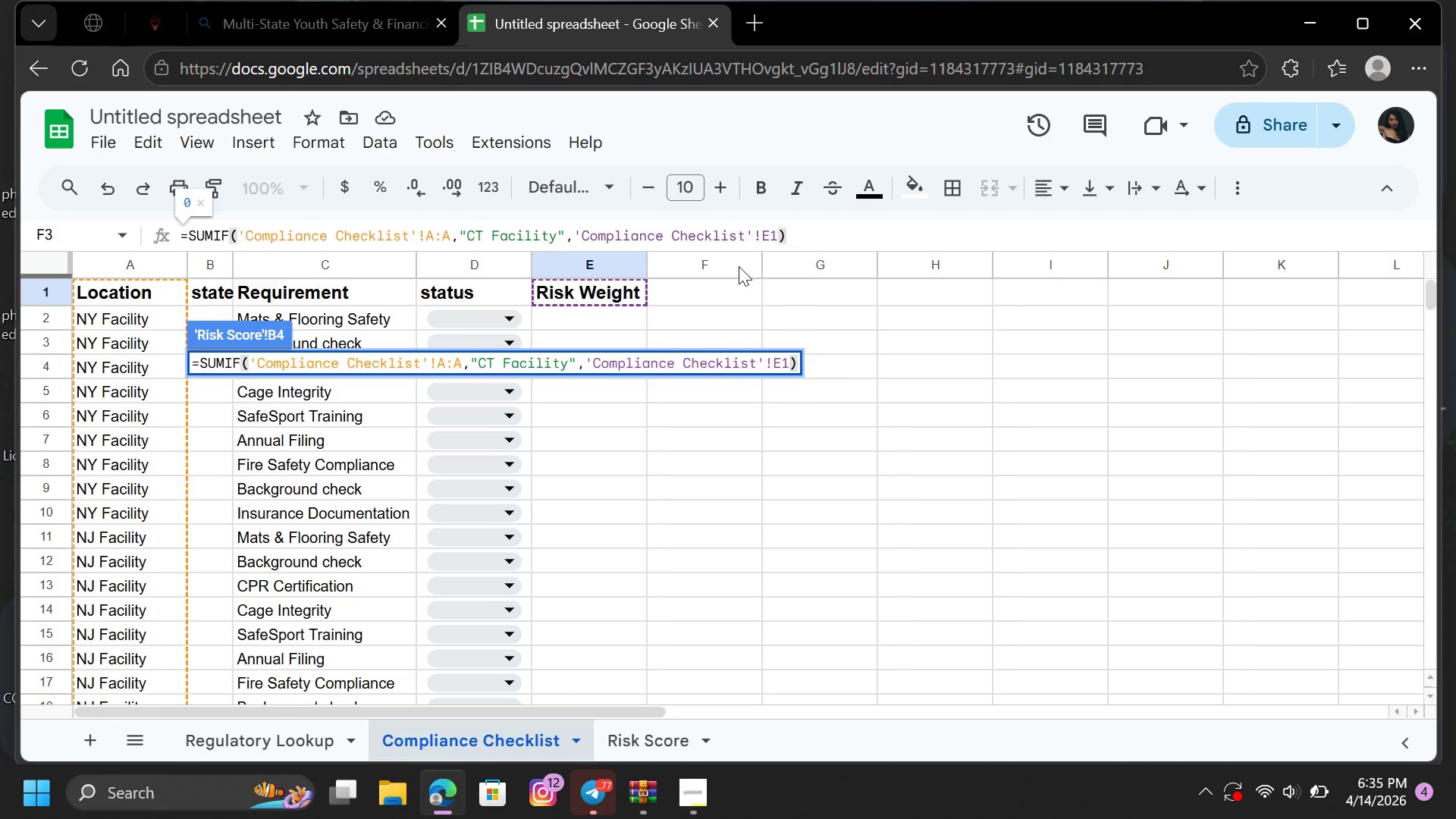 
wait(5.28)
 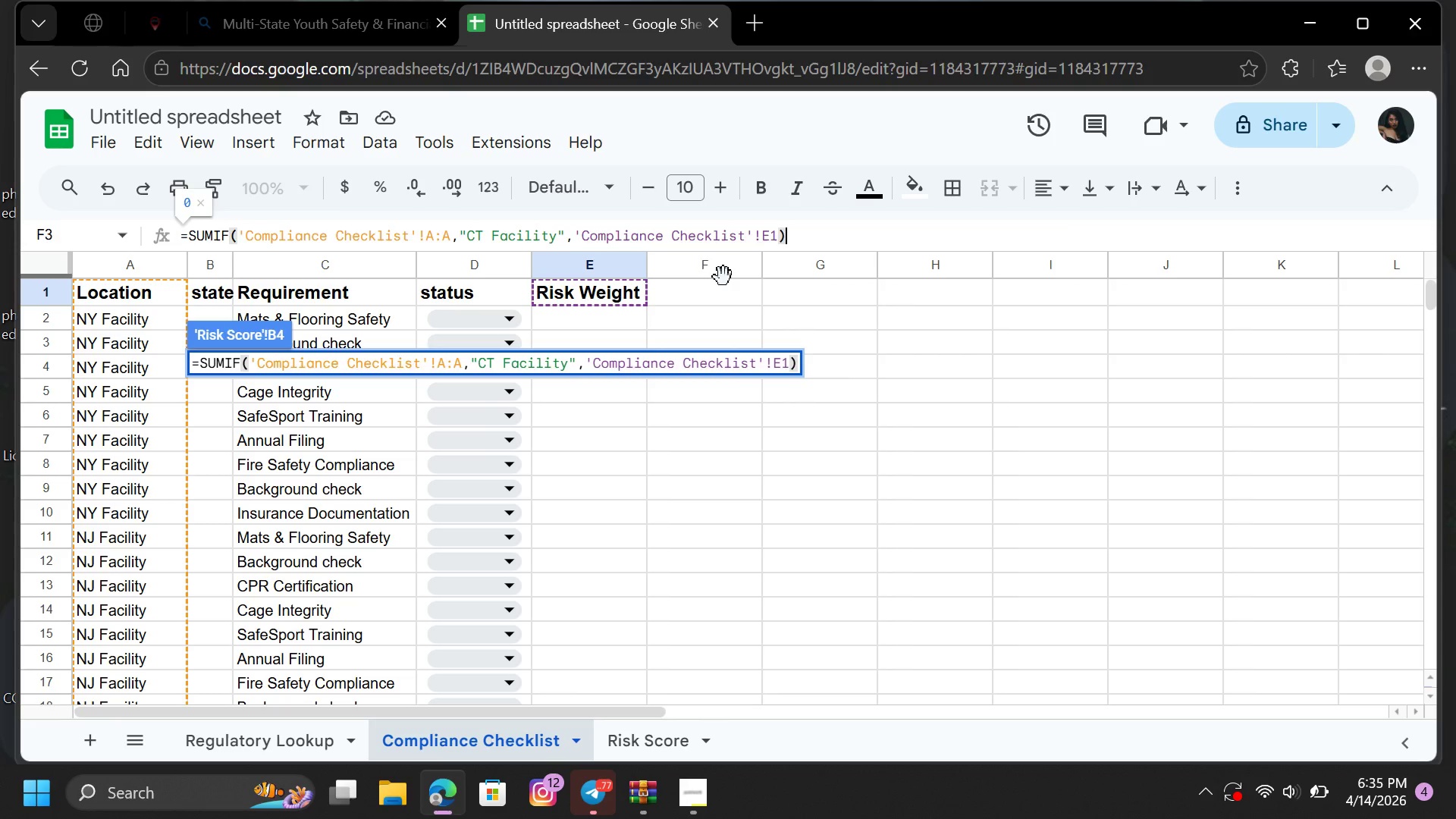 
left_click_drag(start_coordinate=[787, 233], to_coordinate=[578, 237])
 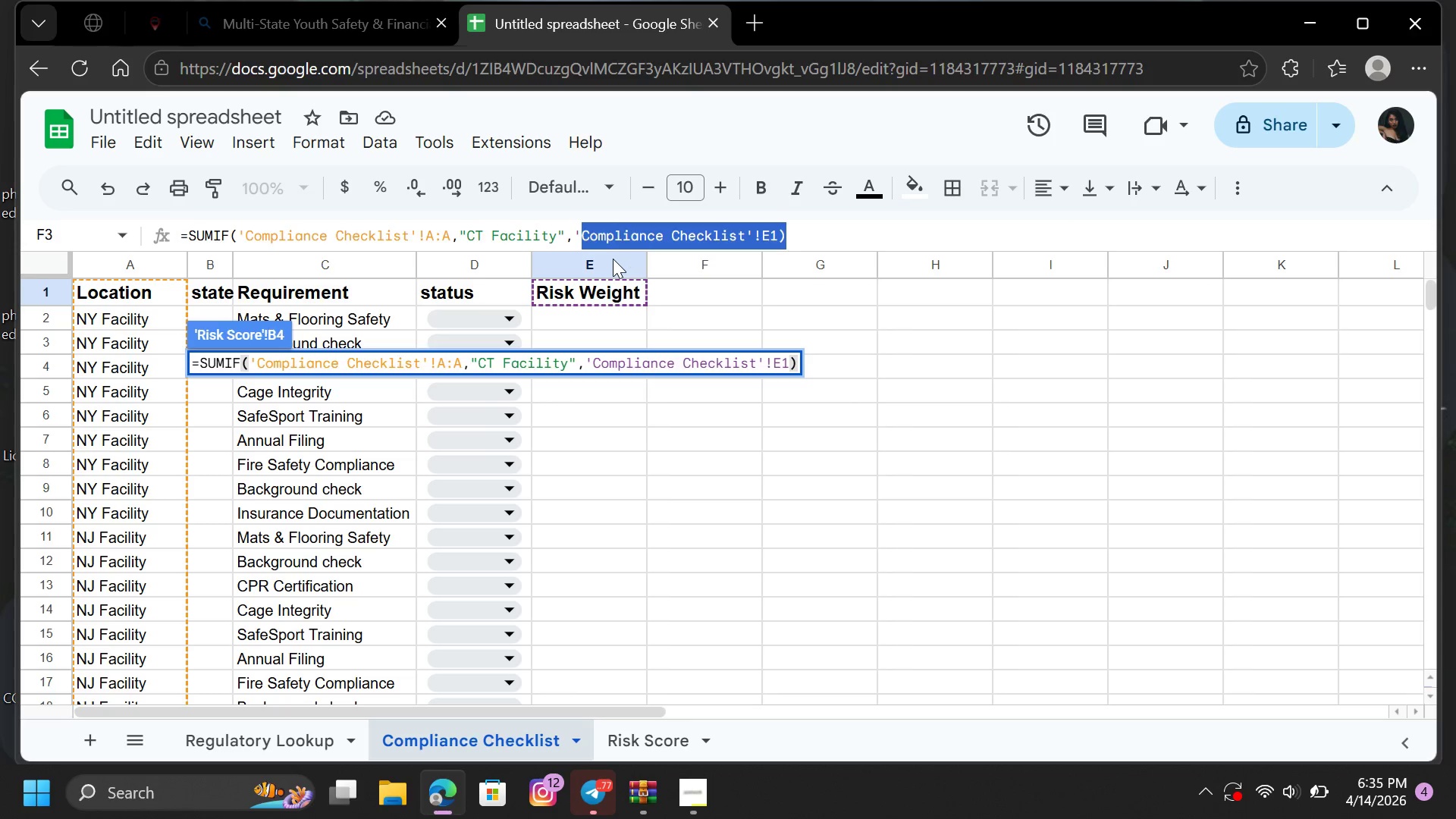 
left_click([613, 259])
 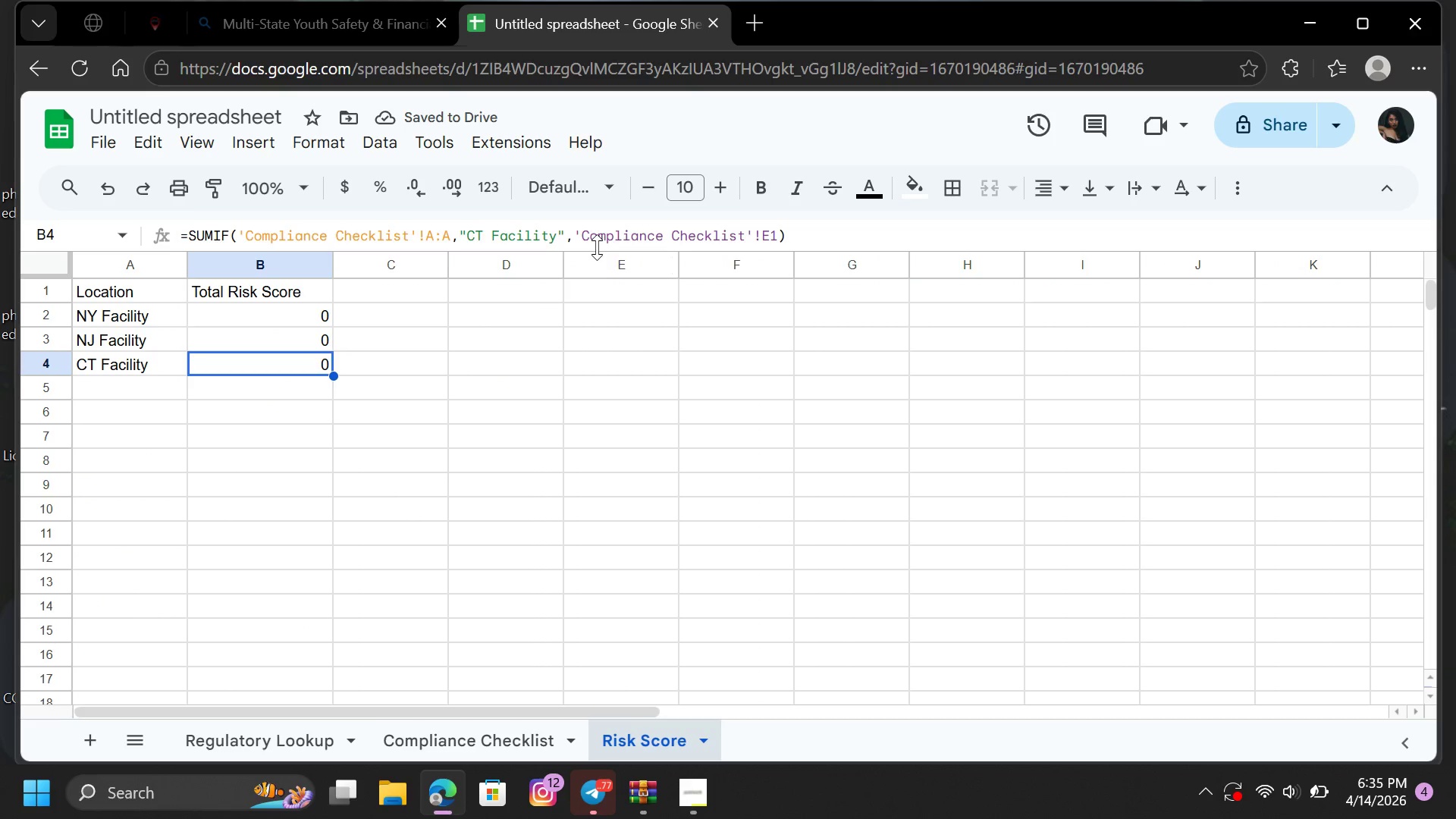 
wait(9.73)
 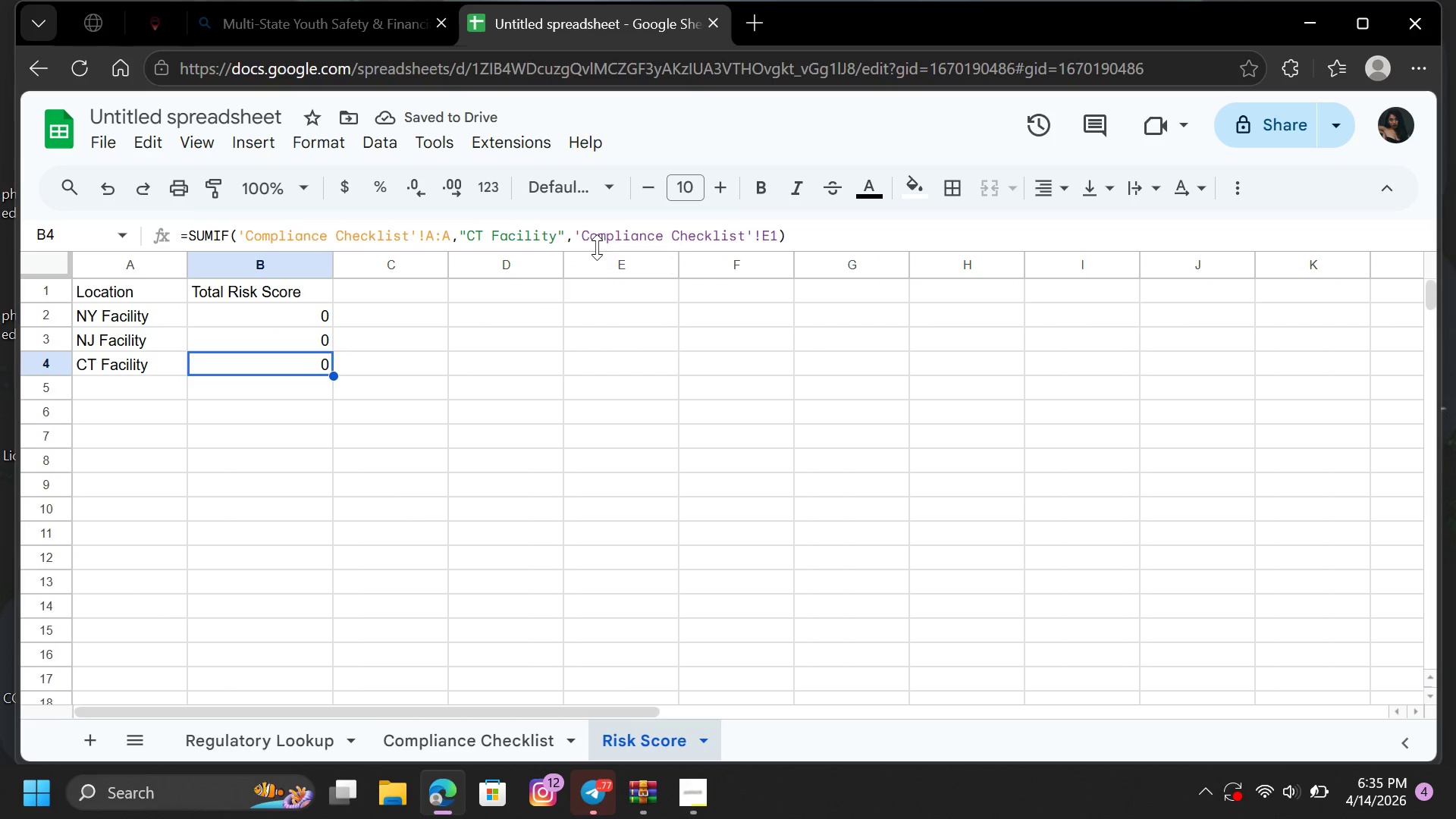 
double_click([265, 368])
 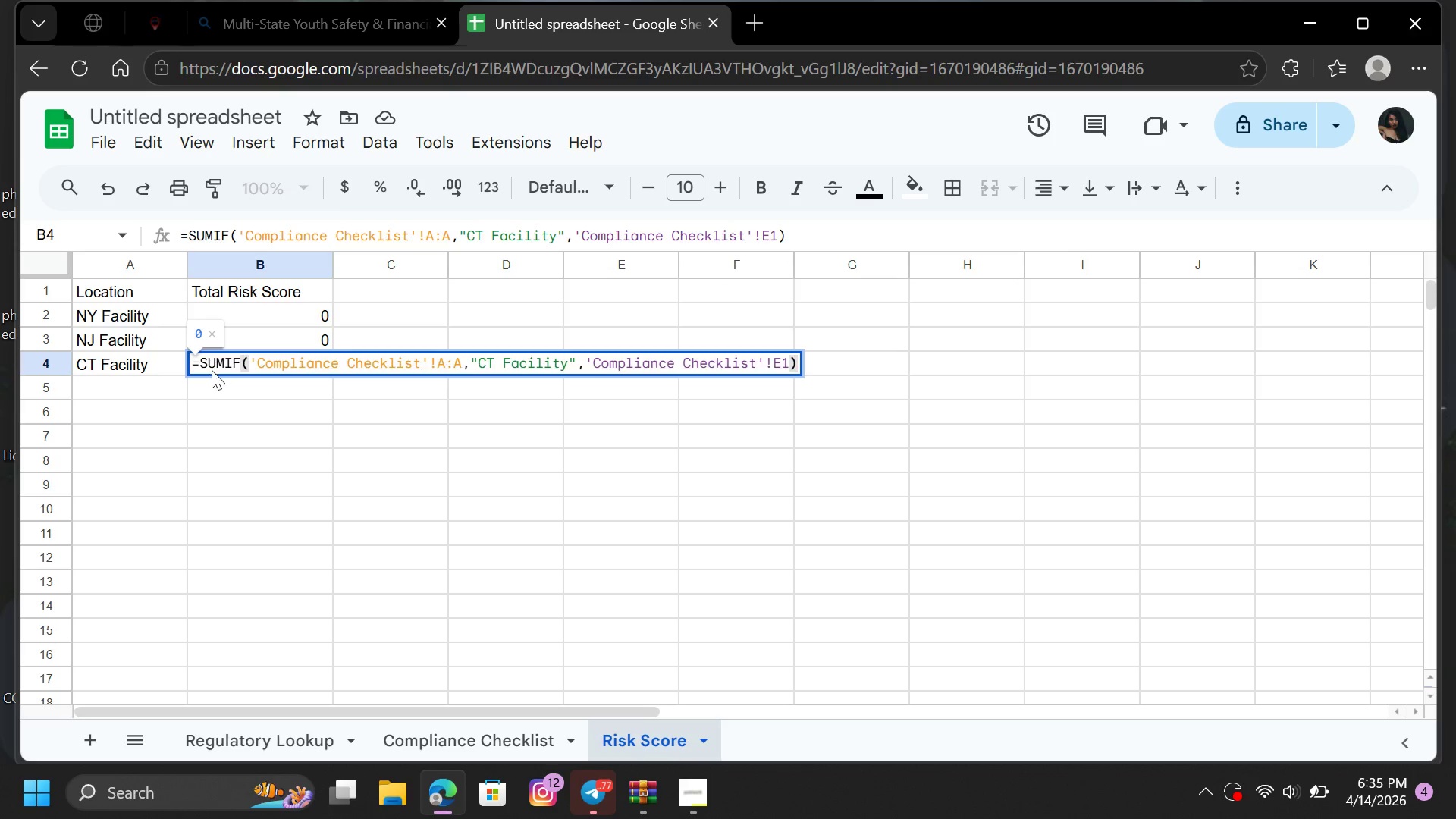 
left_click([260, 413])
 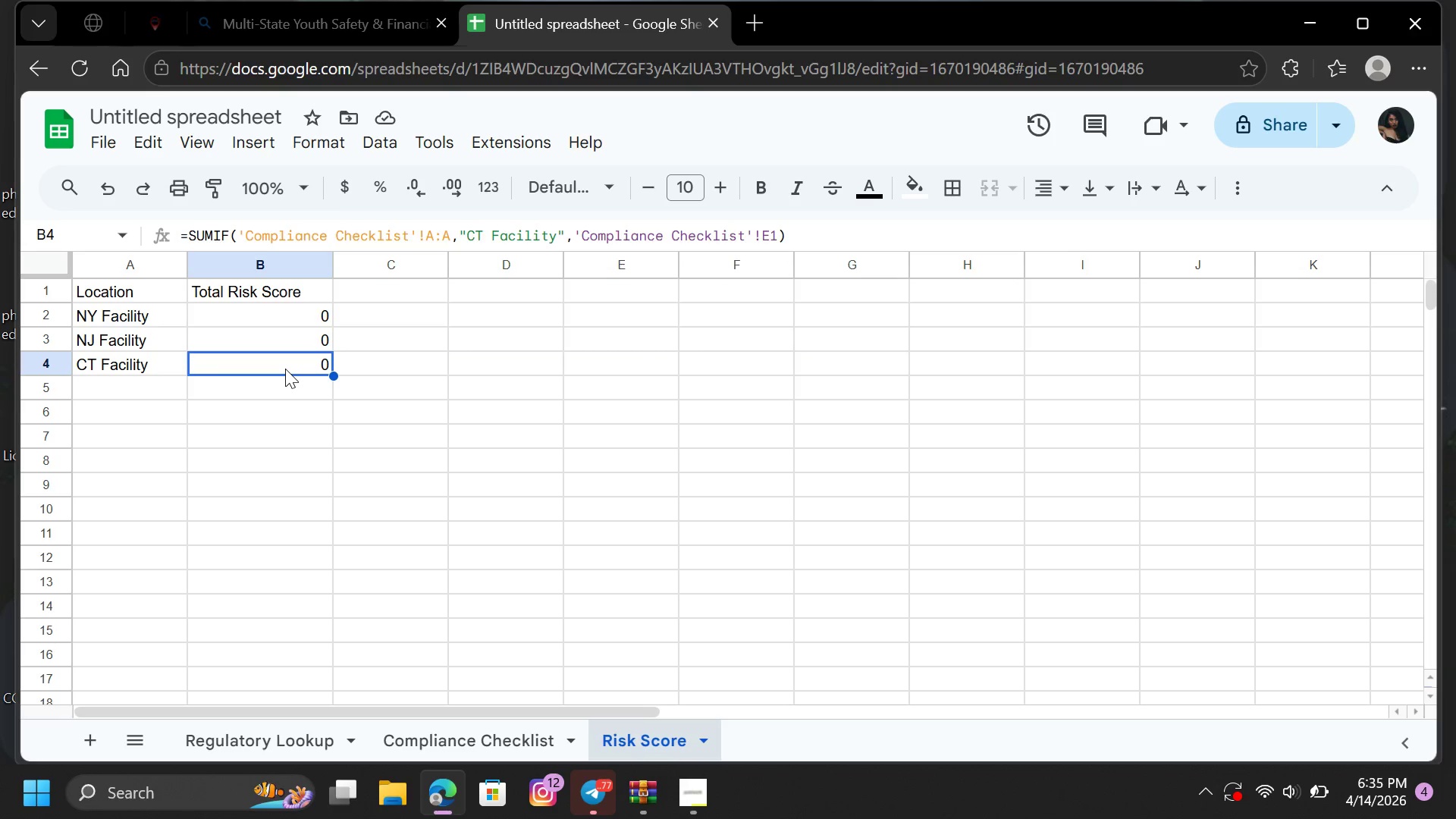 
double_click([285, 369])
 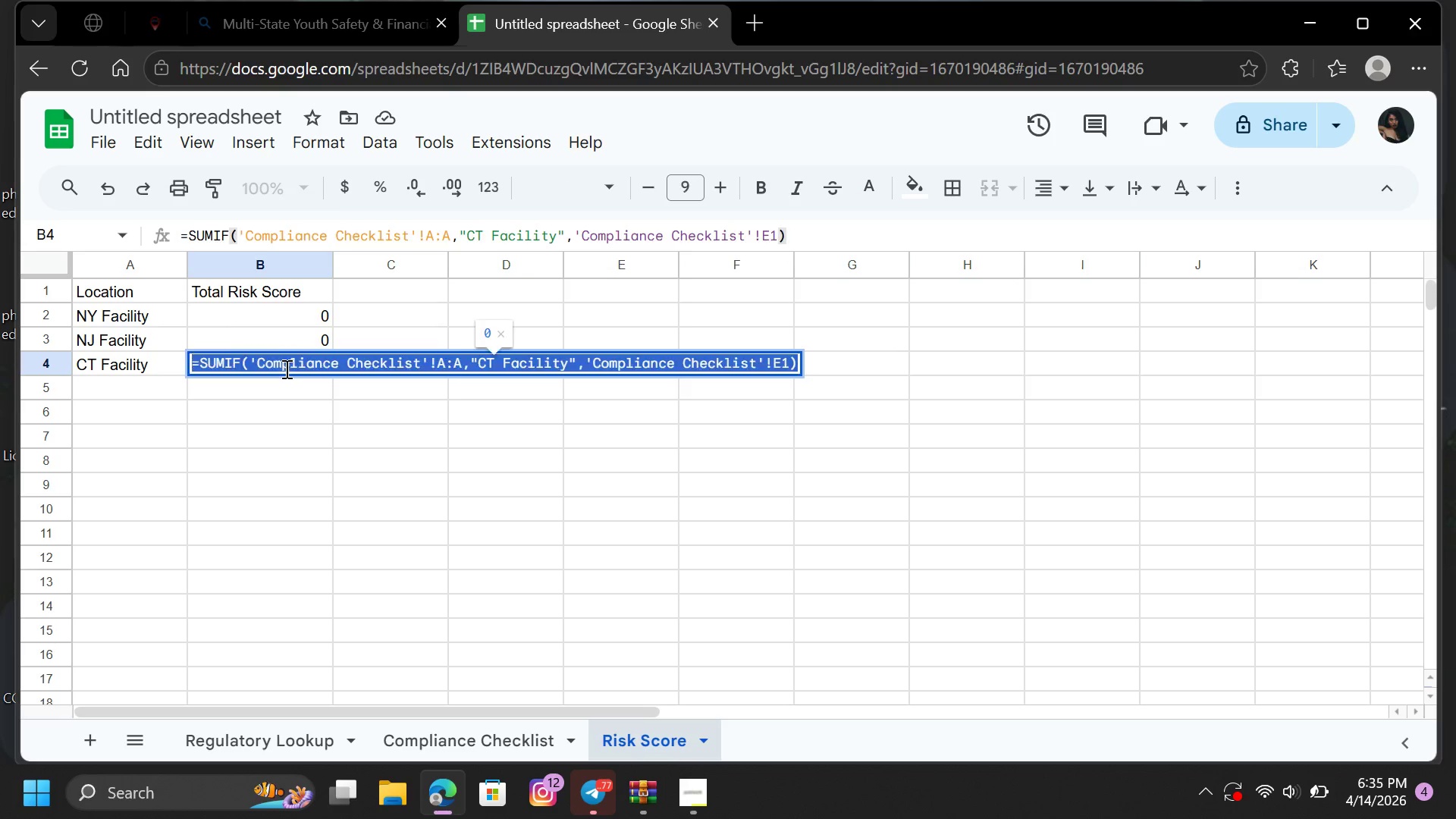 
triple_click([285, 369])
 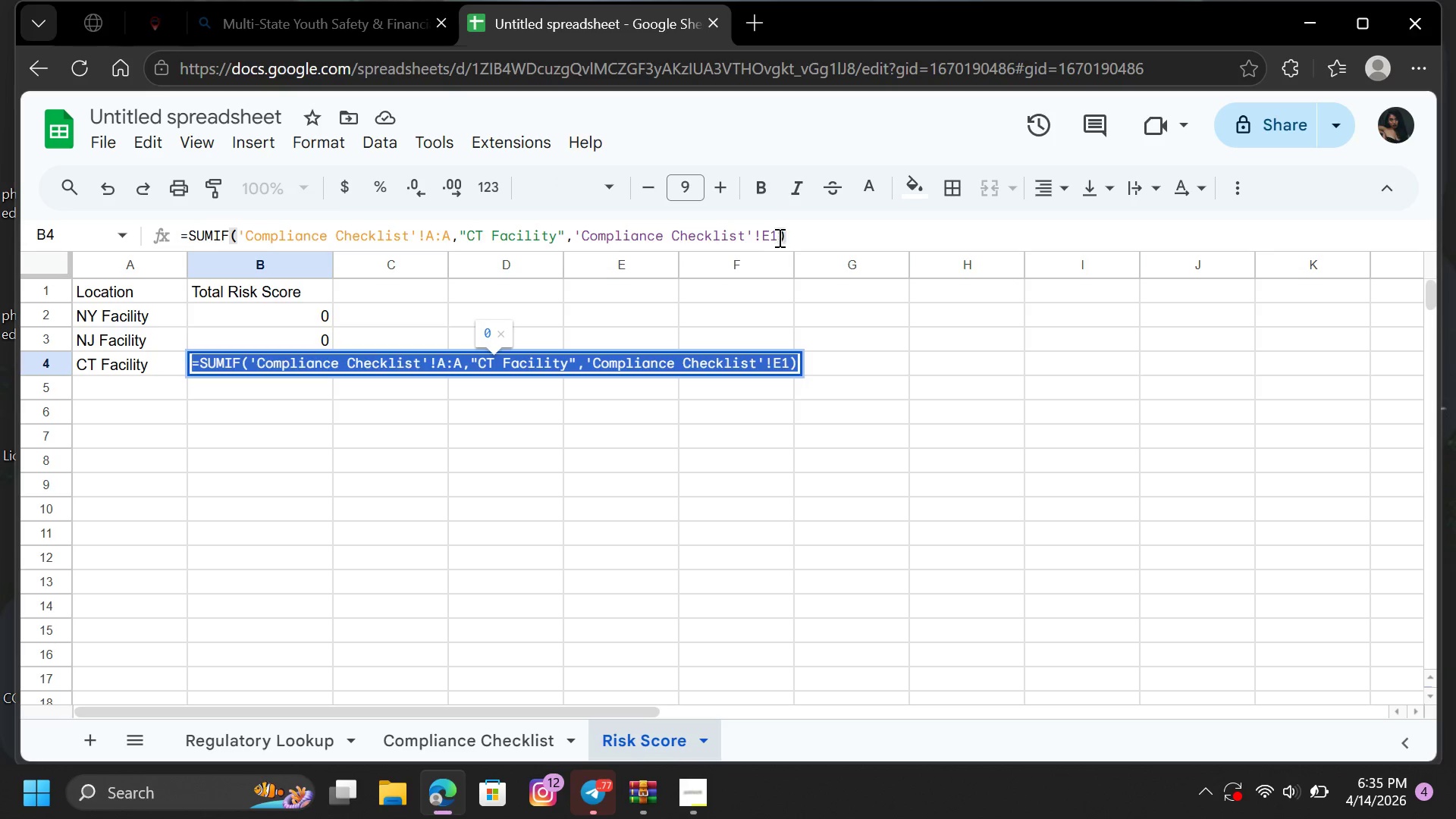 
left_click([776, 237])
 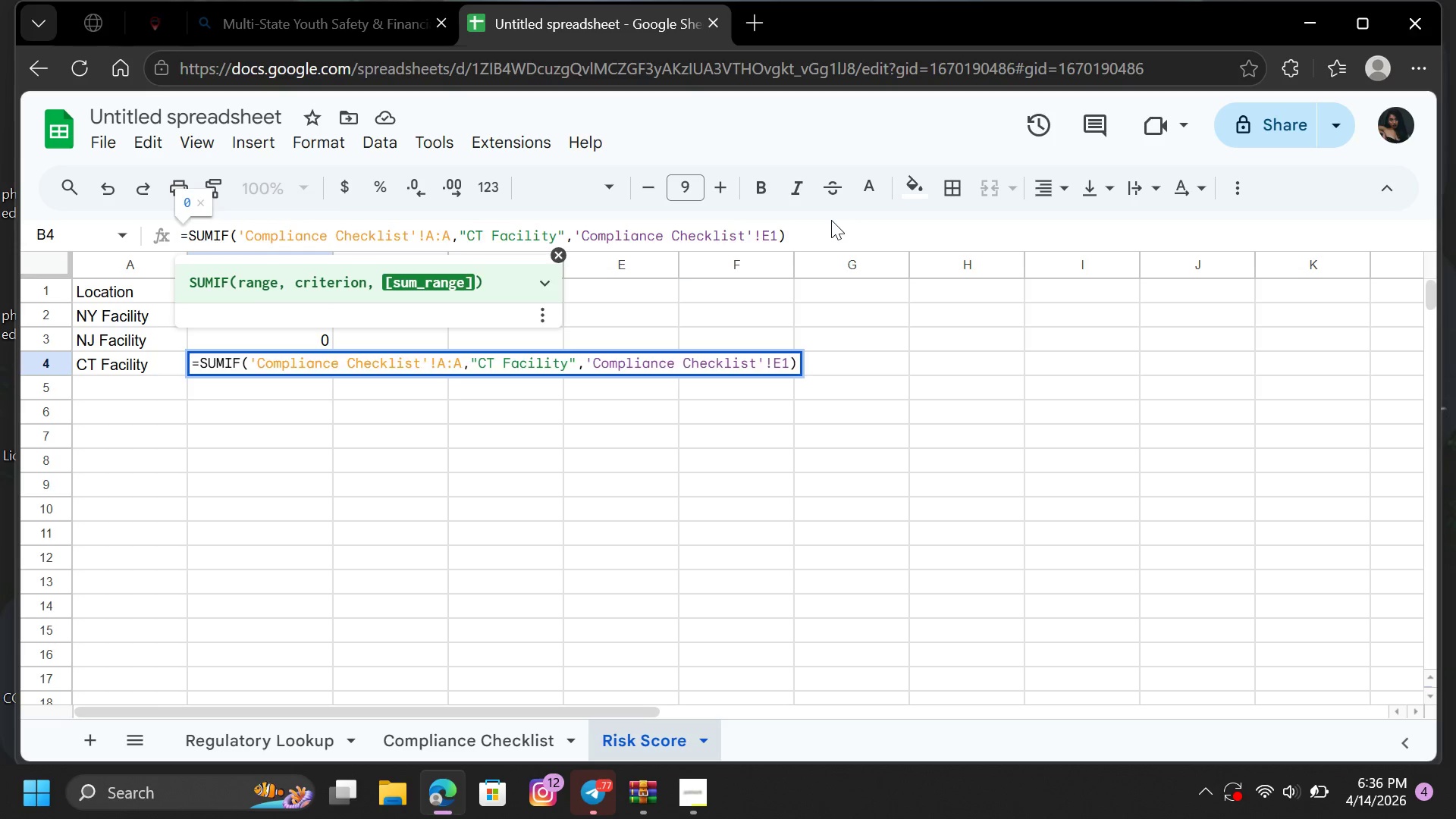 
key(Backspace)
 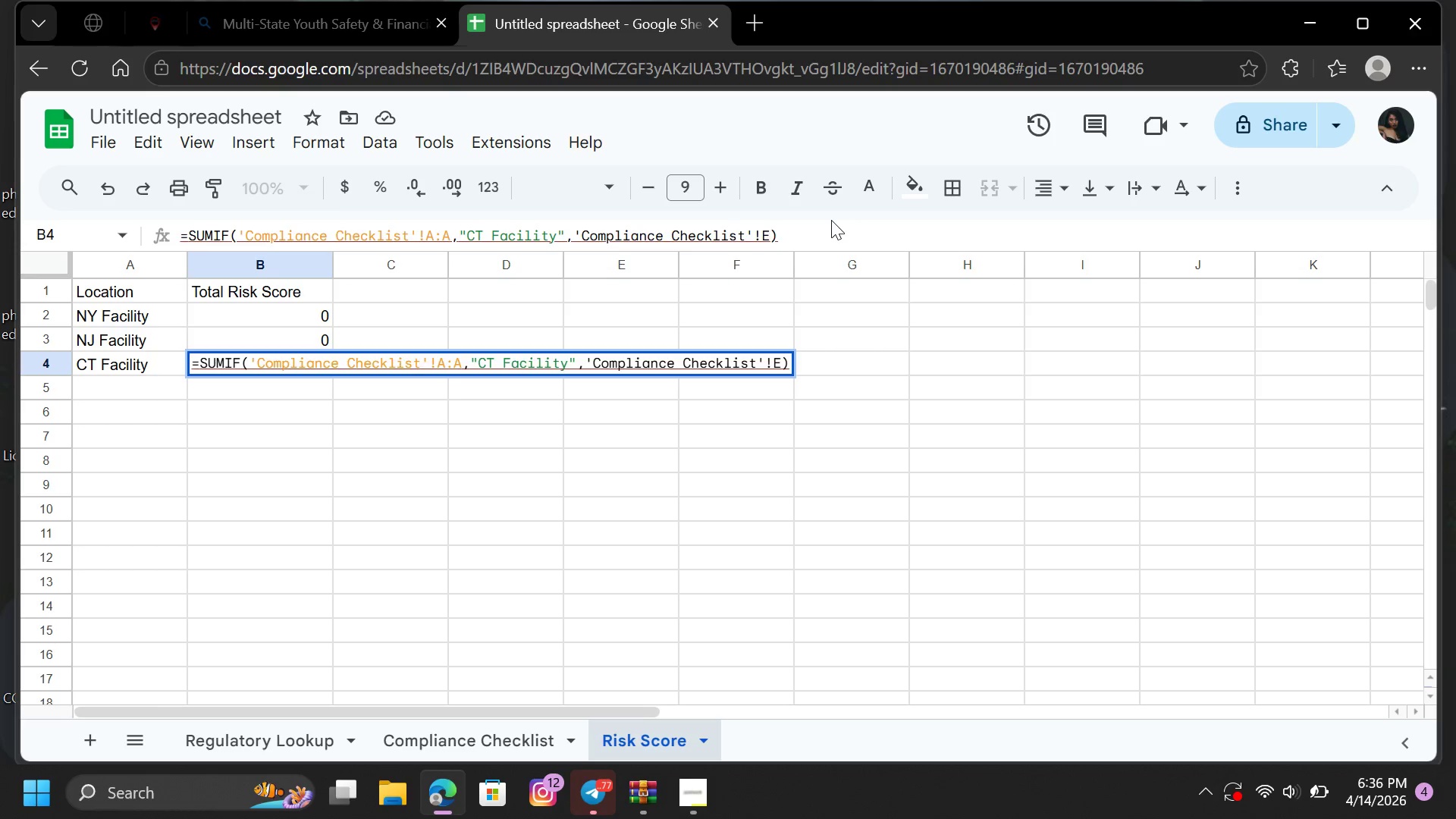 
key(Shift+Semicolon)
 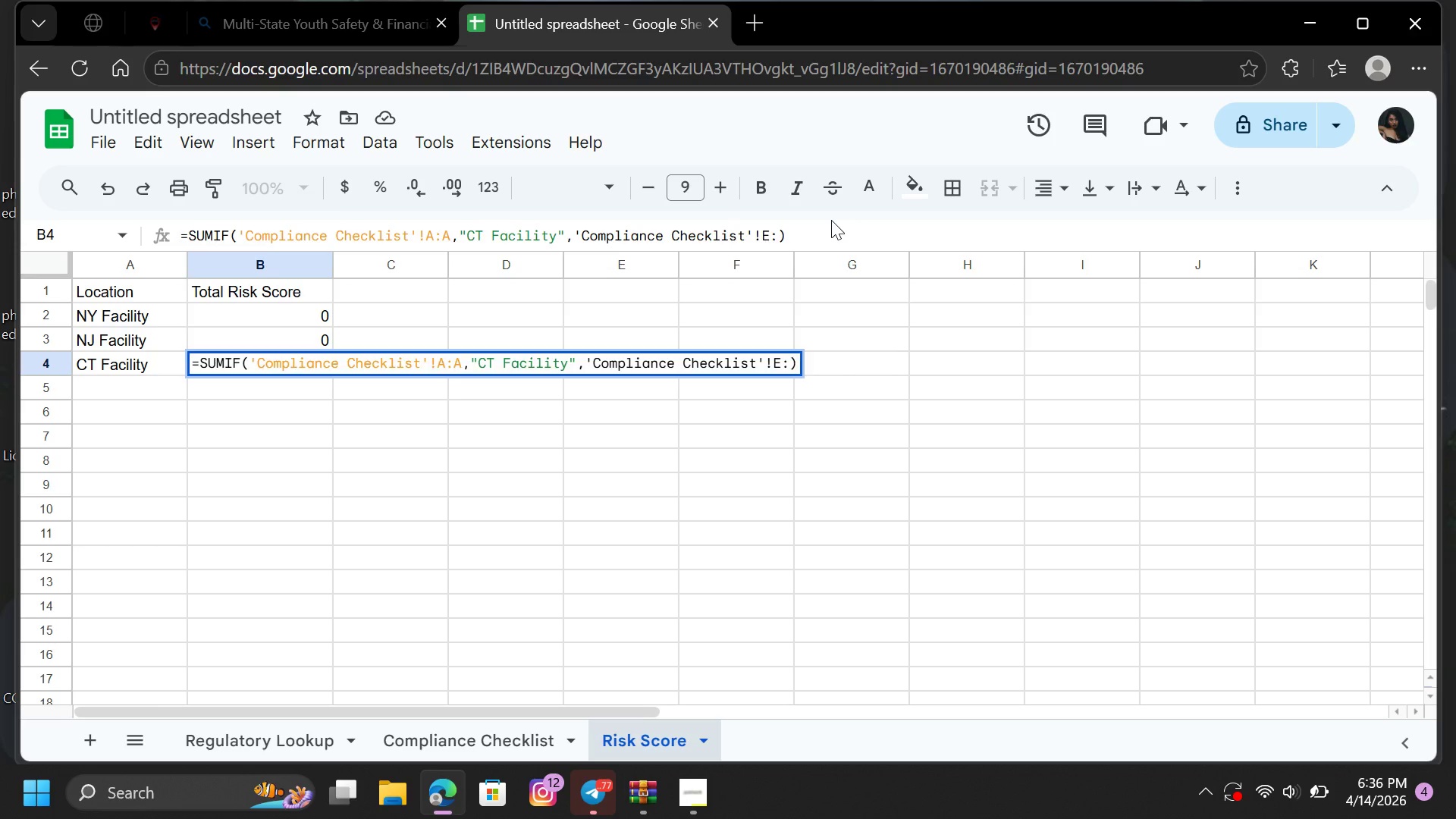 
key(E)
 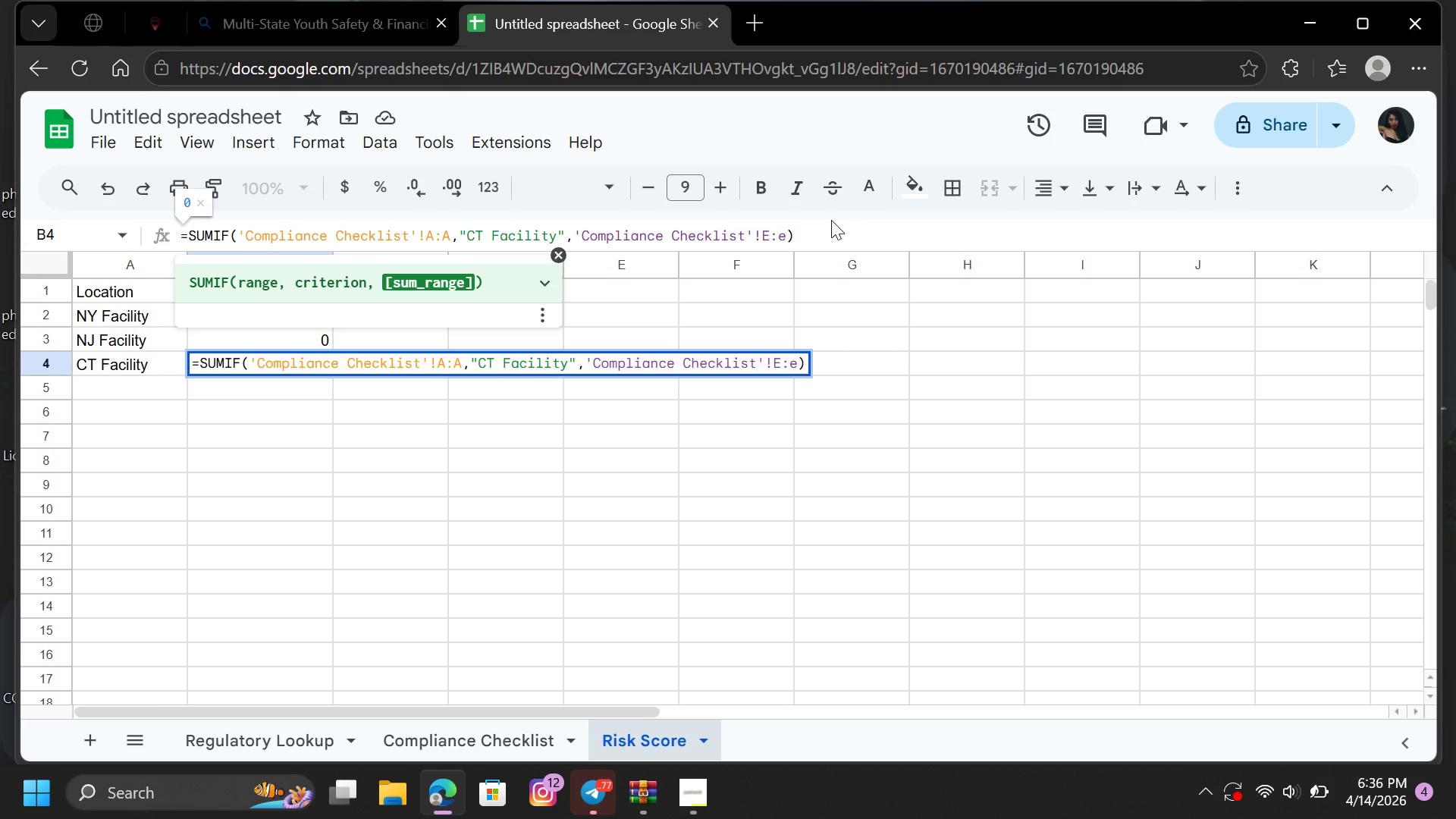 
key(Backspace)
 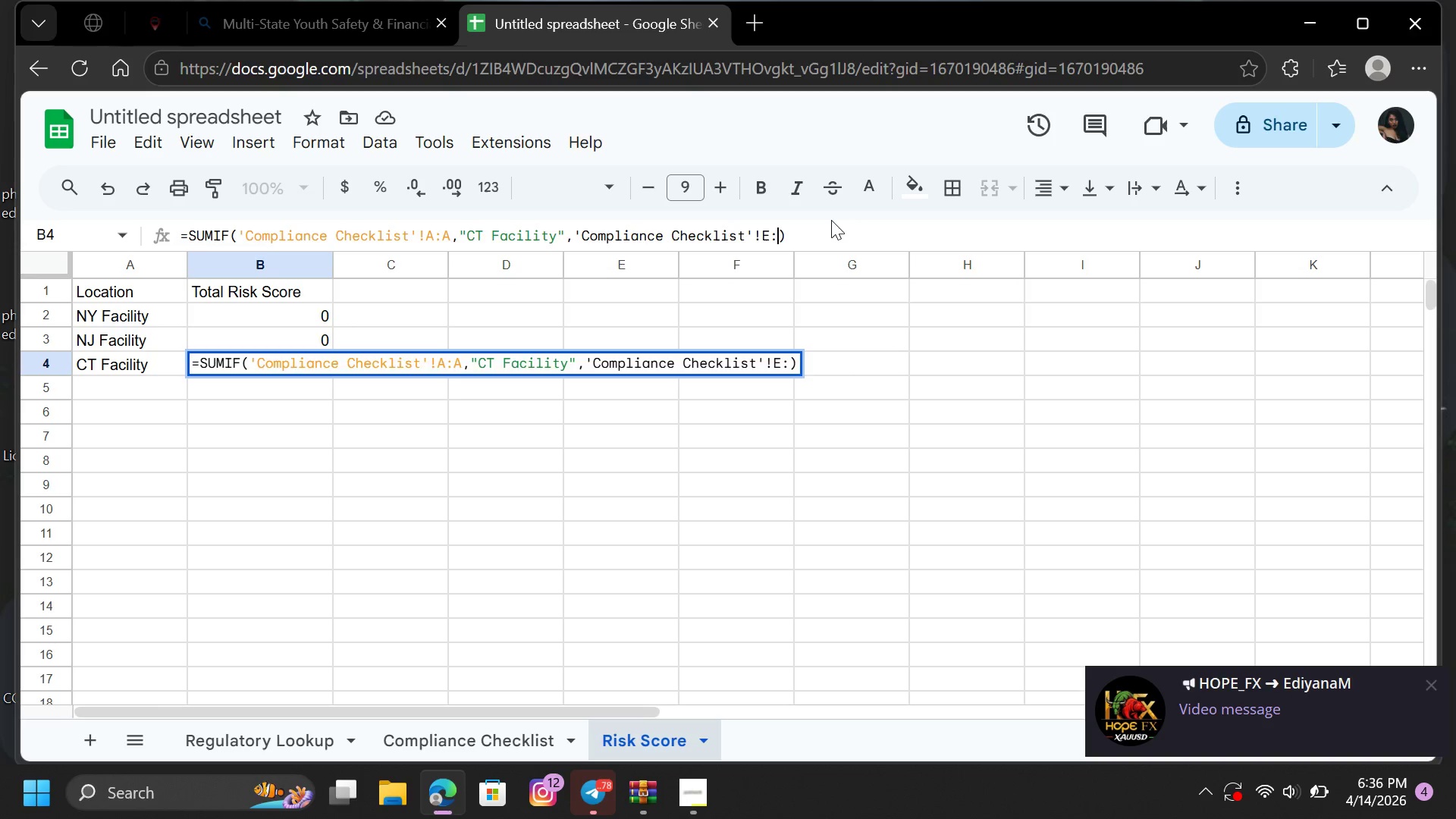 
key(CapsLock)
 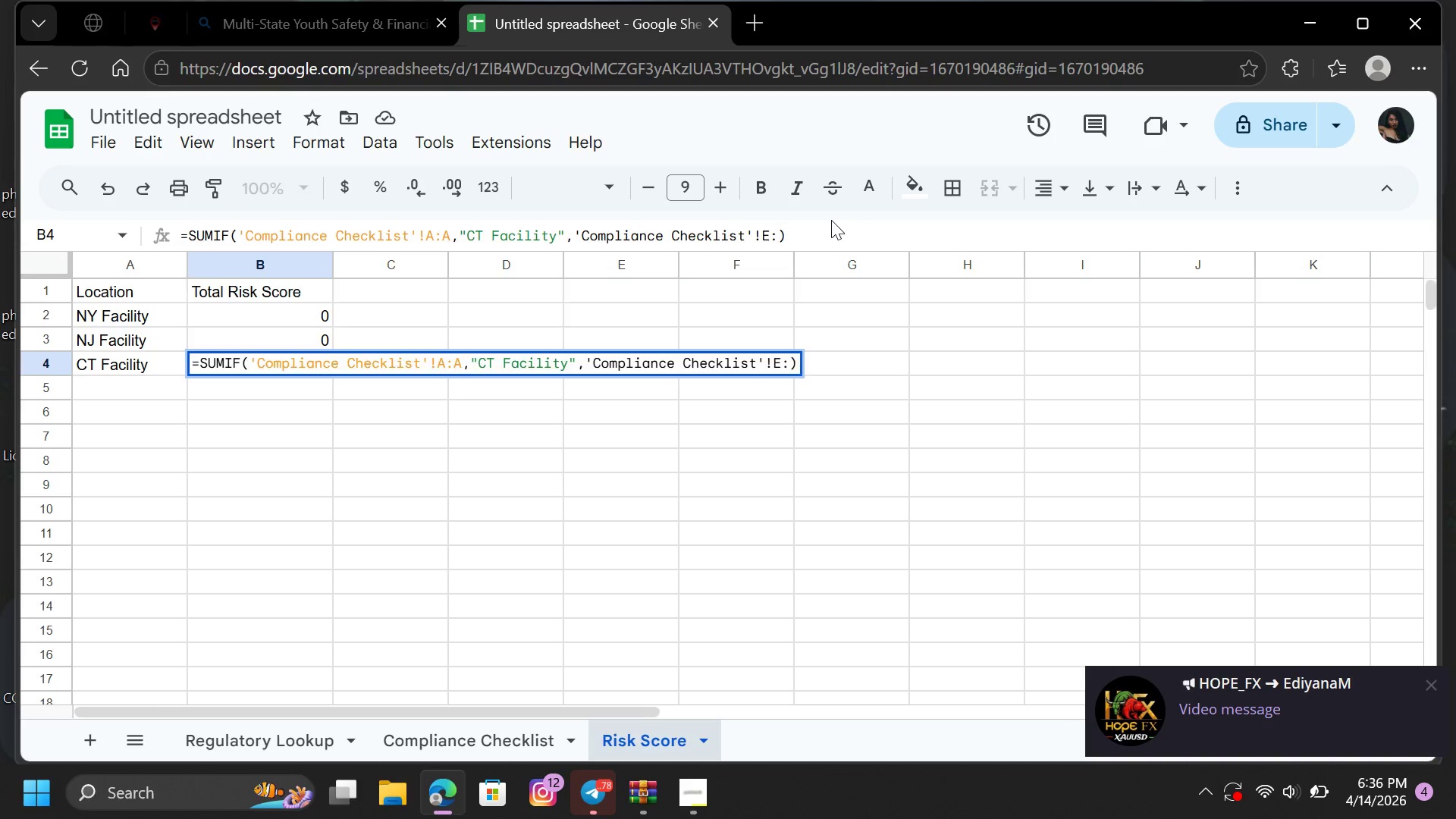 
key(E)
 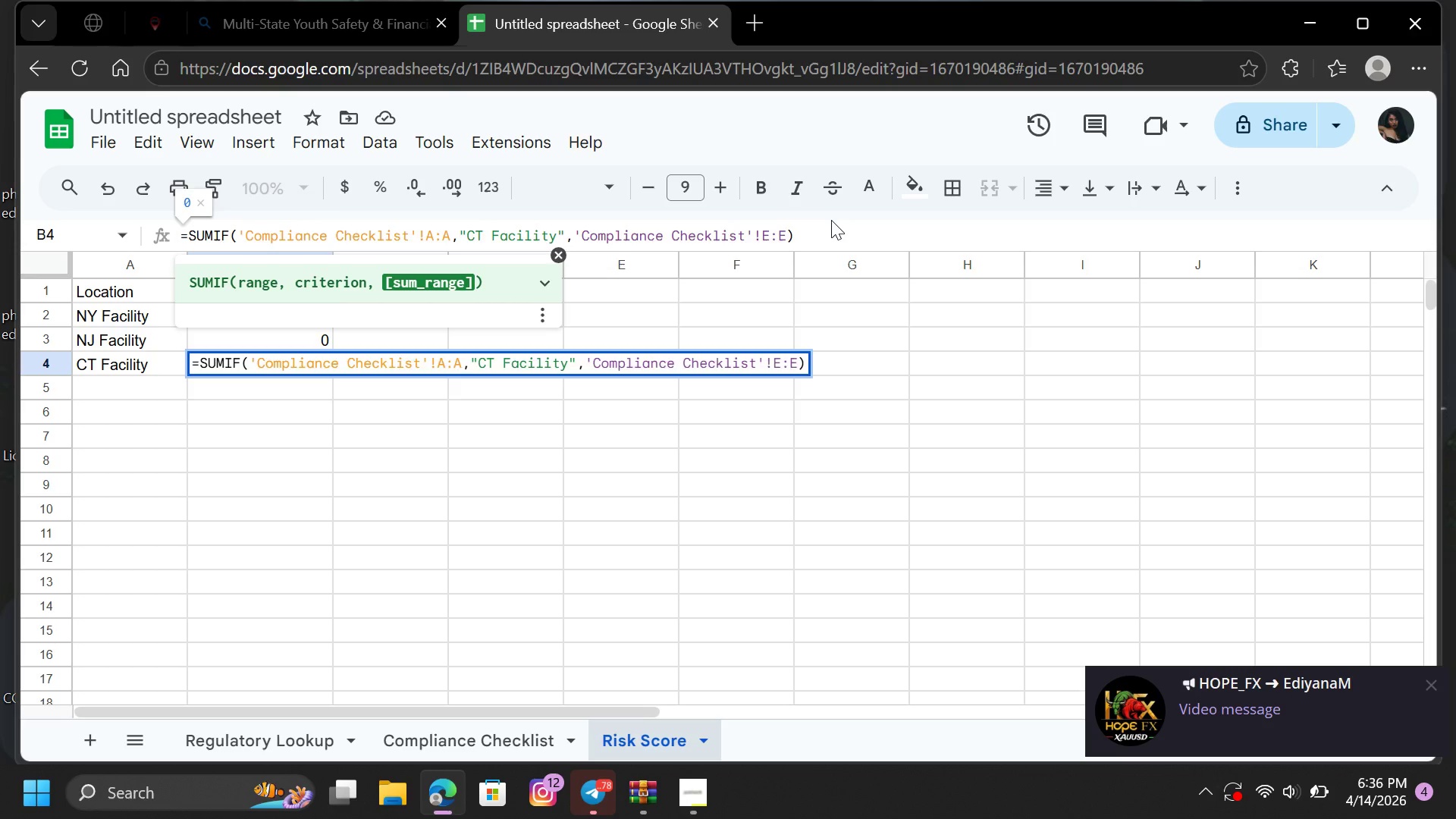 
wait(8.92)
 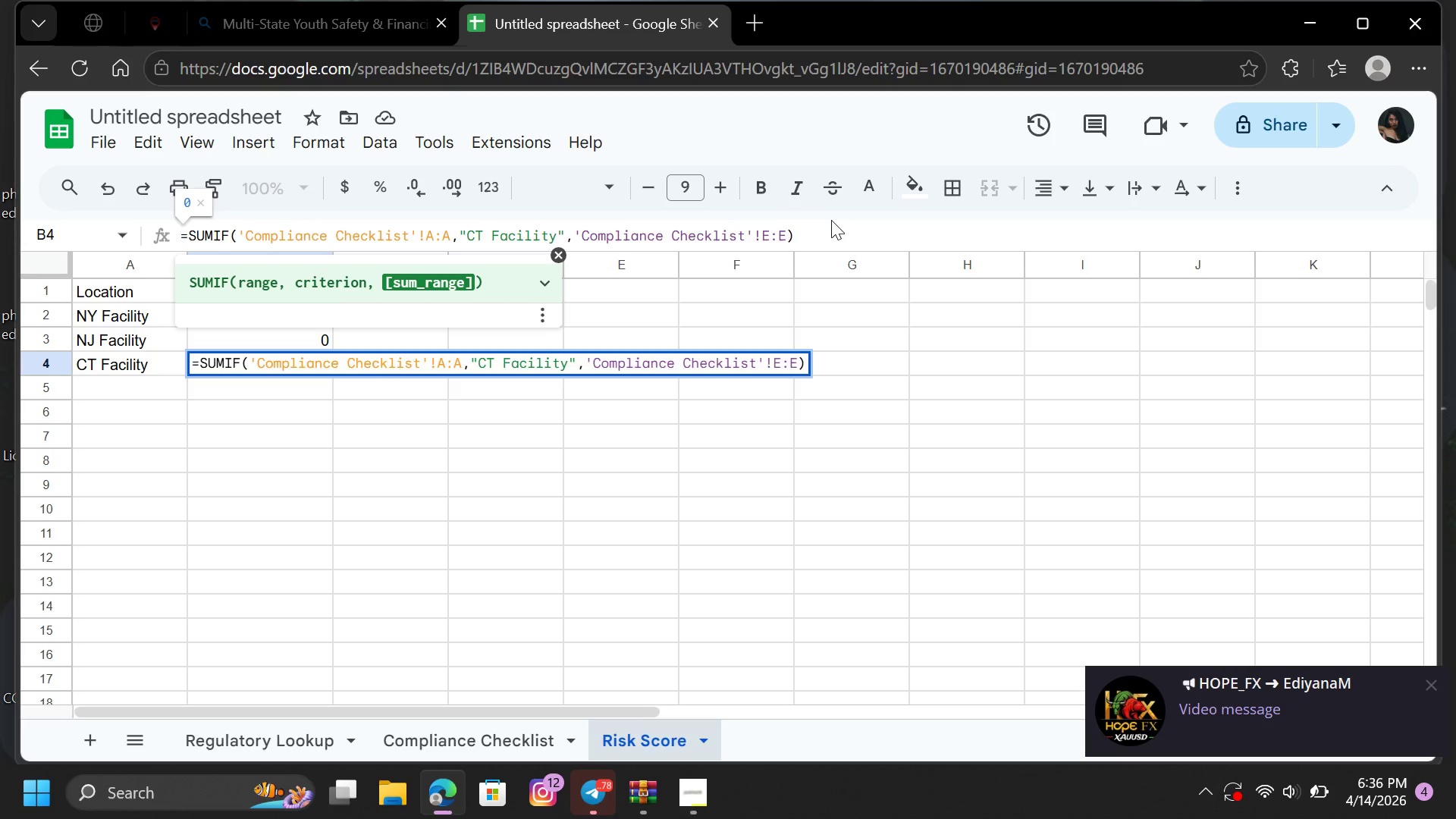 
left_click_drag(start_coordinate=[799, 234], to_coordinate=[581, 239])
 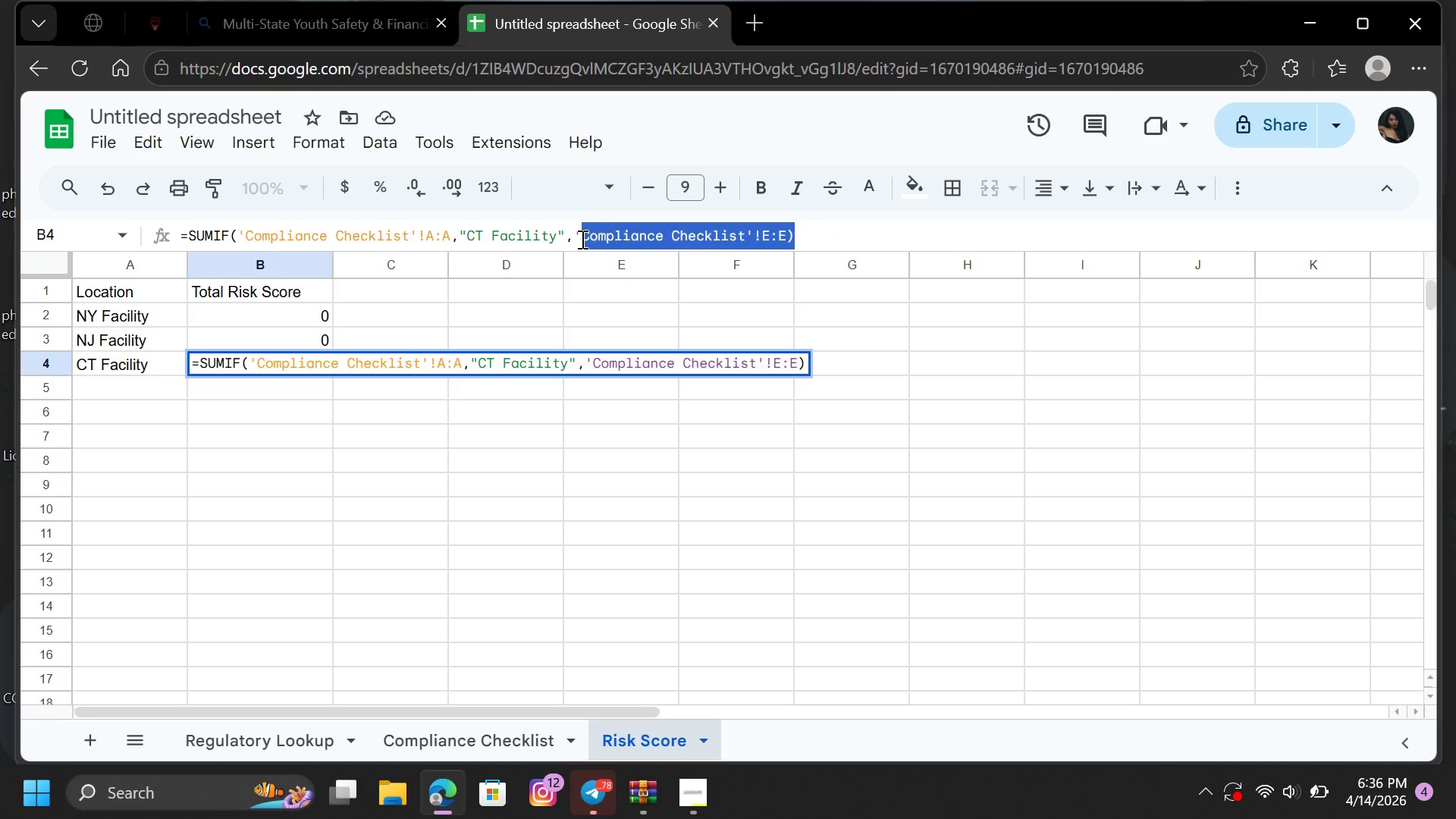 
hold_key(key=Delete, duration=0.31)
 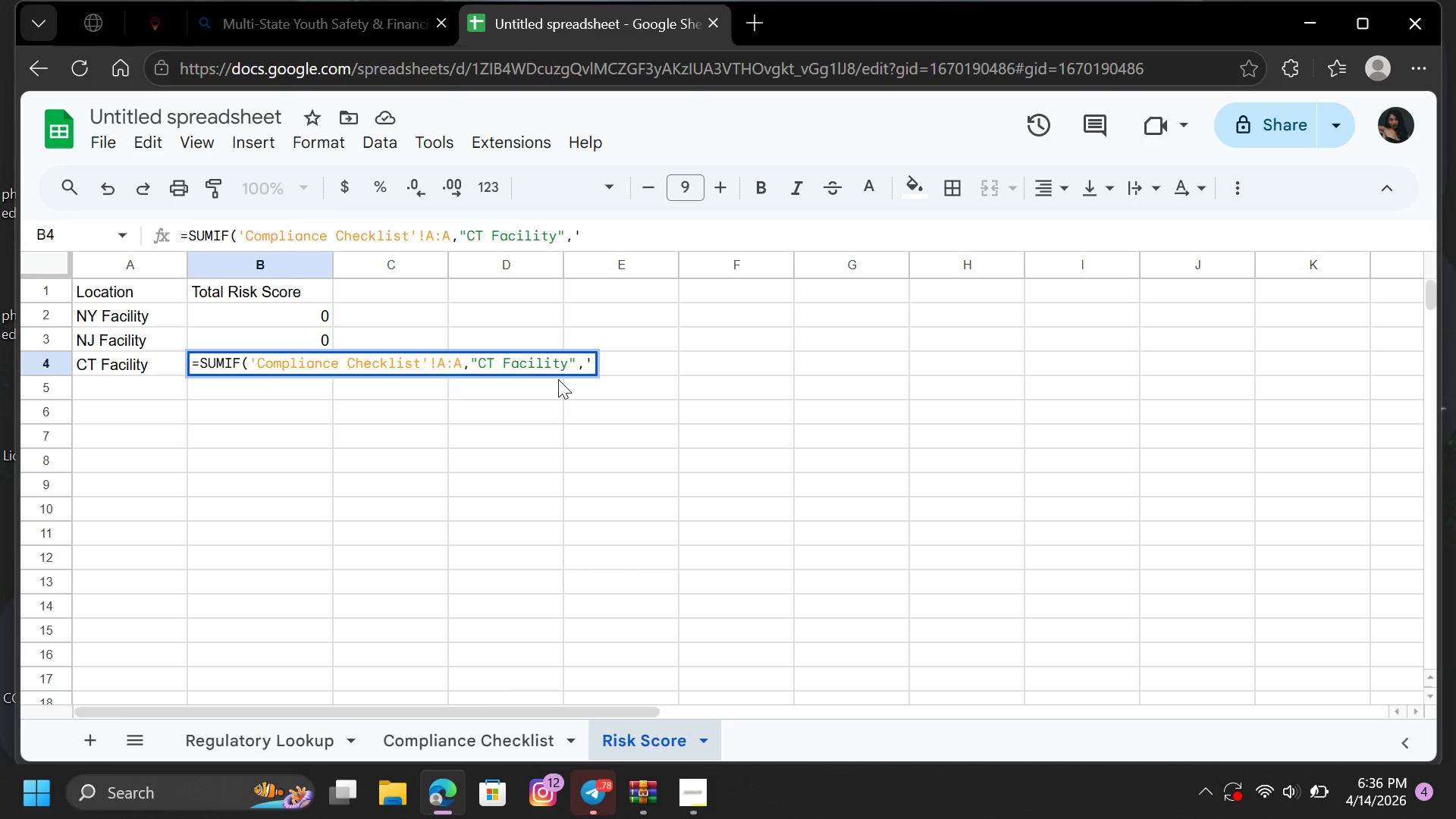 
key(Backspace)
 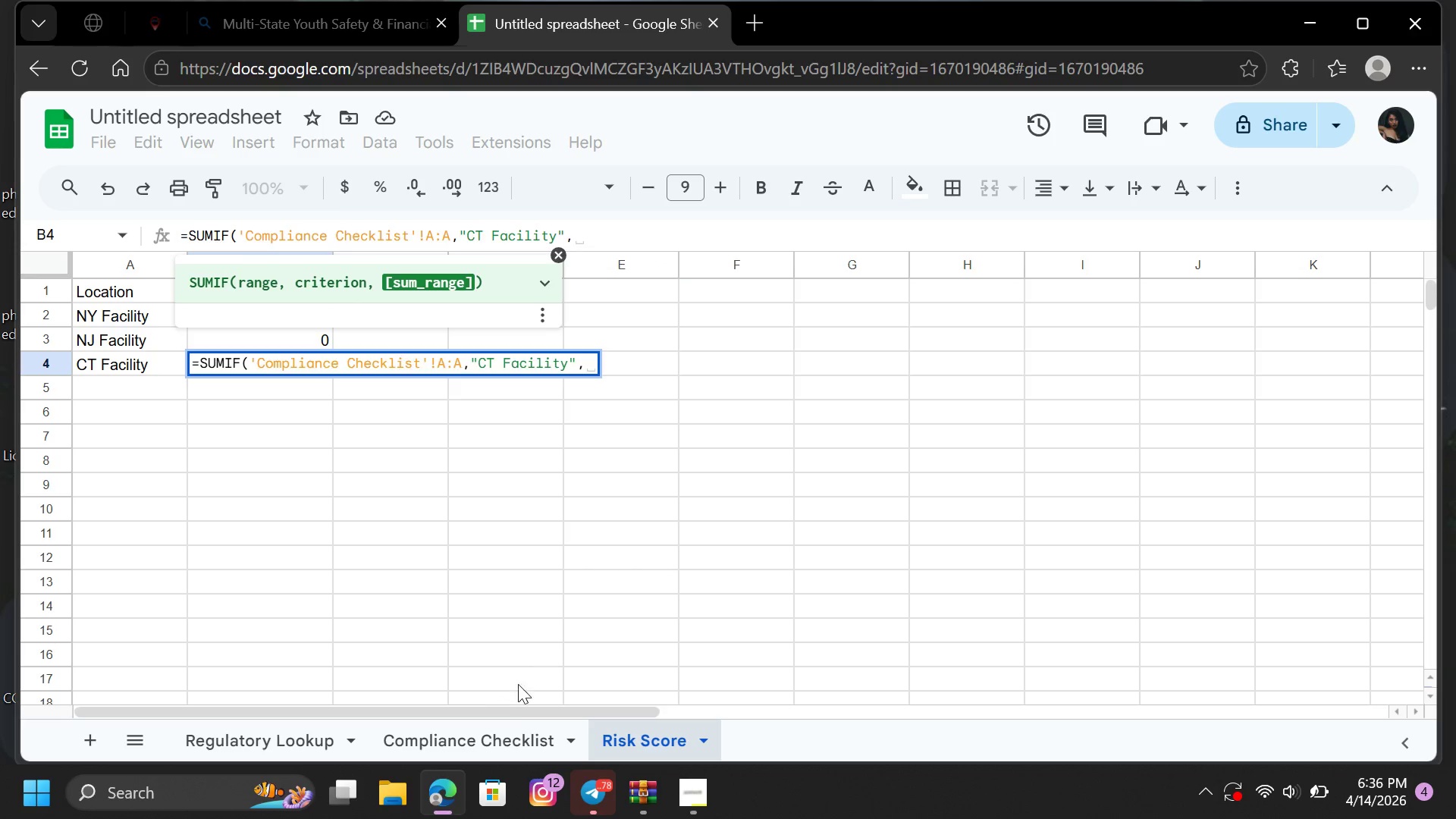 
left_click([494, 736])
 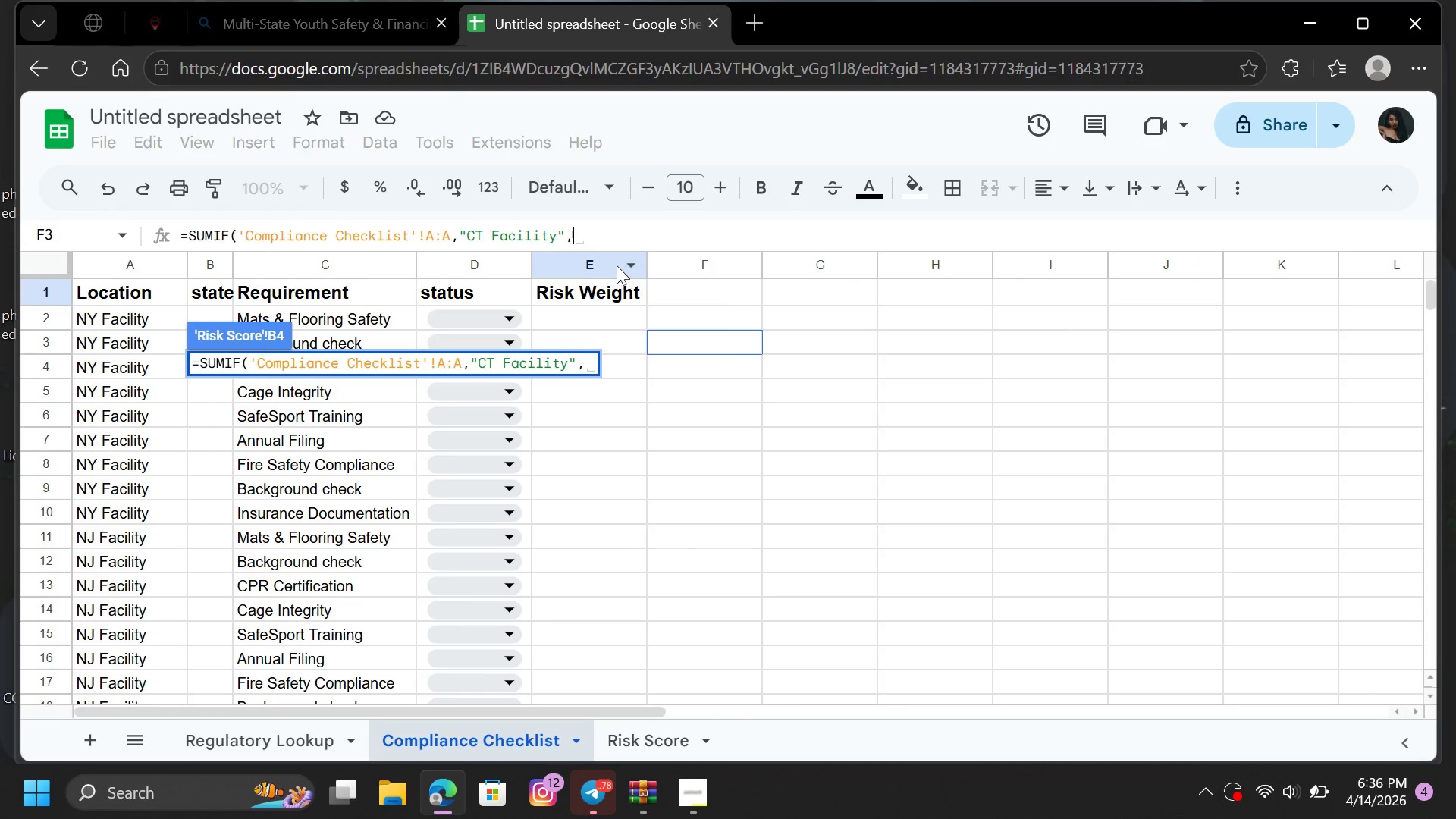 
left_click([616, 265])
 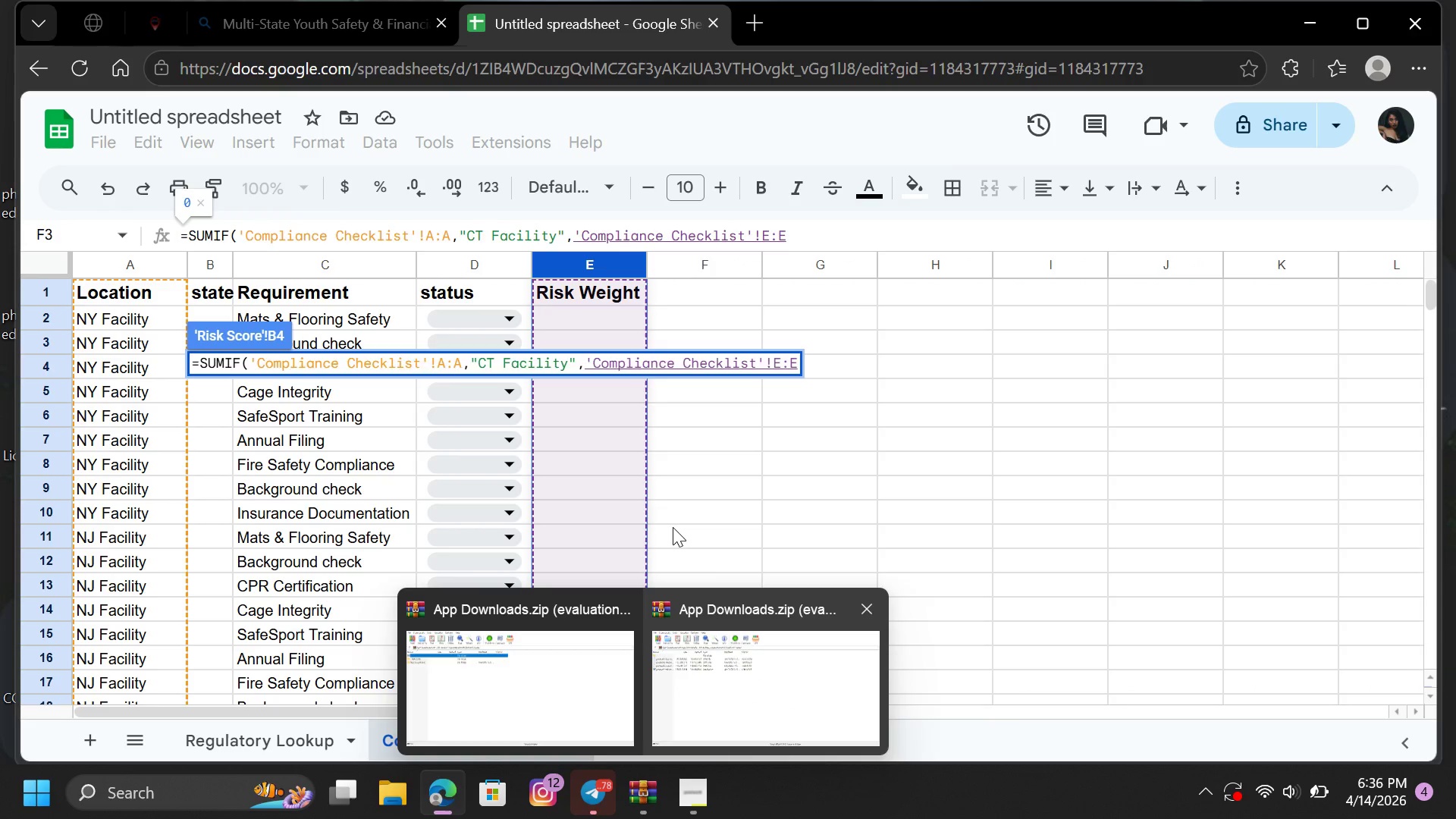 
key(Enter)
 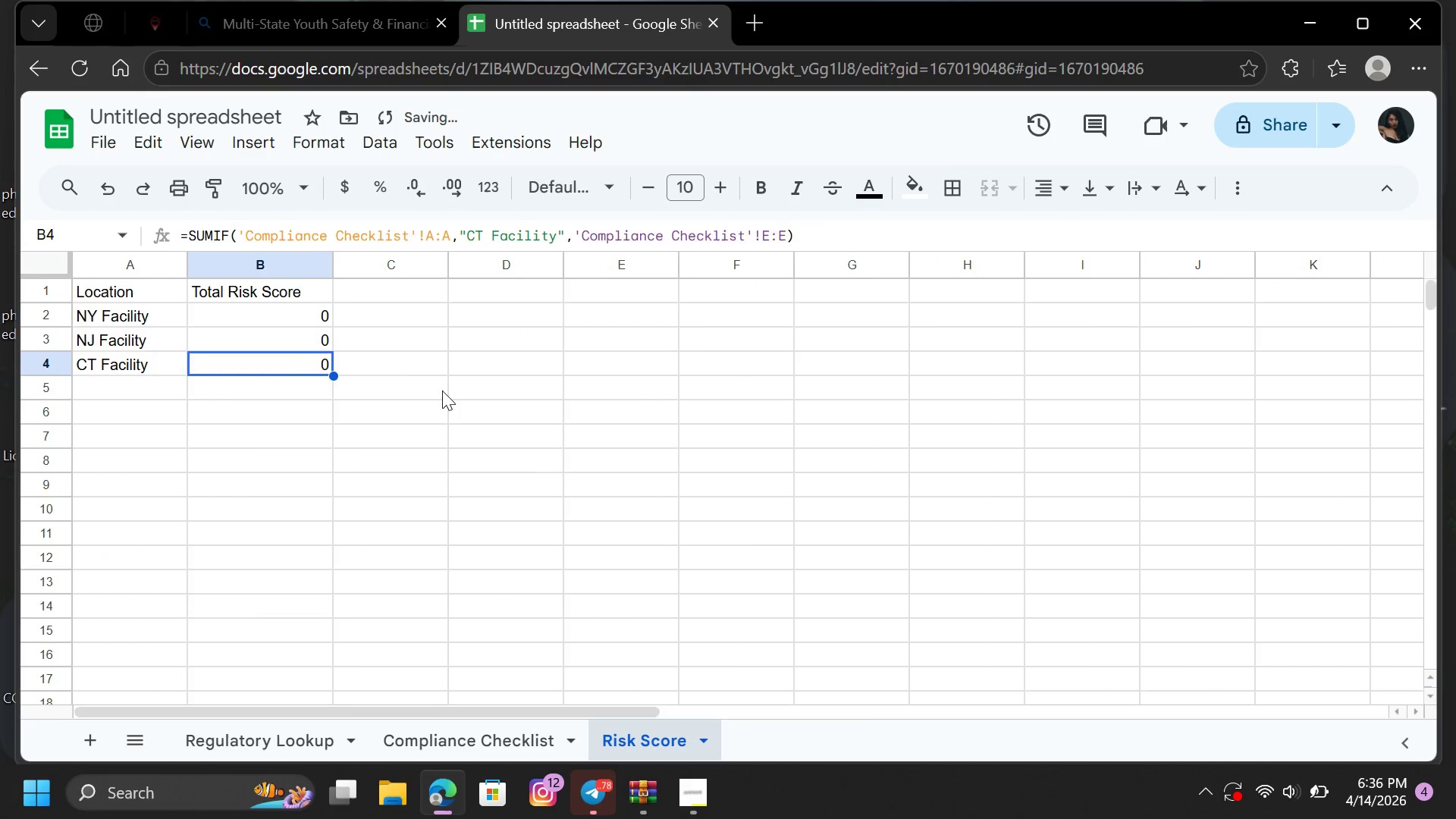 
left_click([435, 389])
 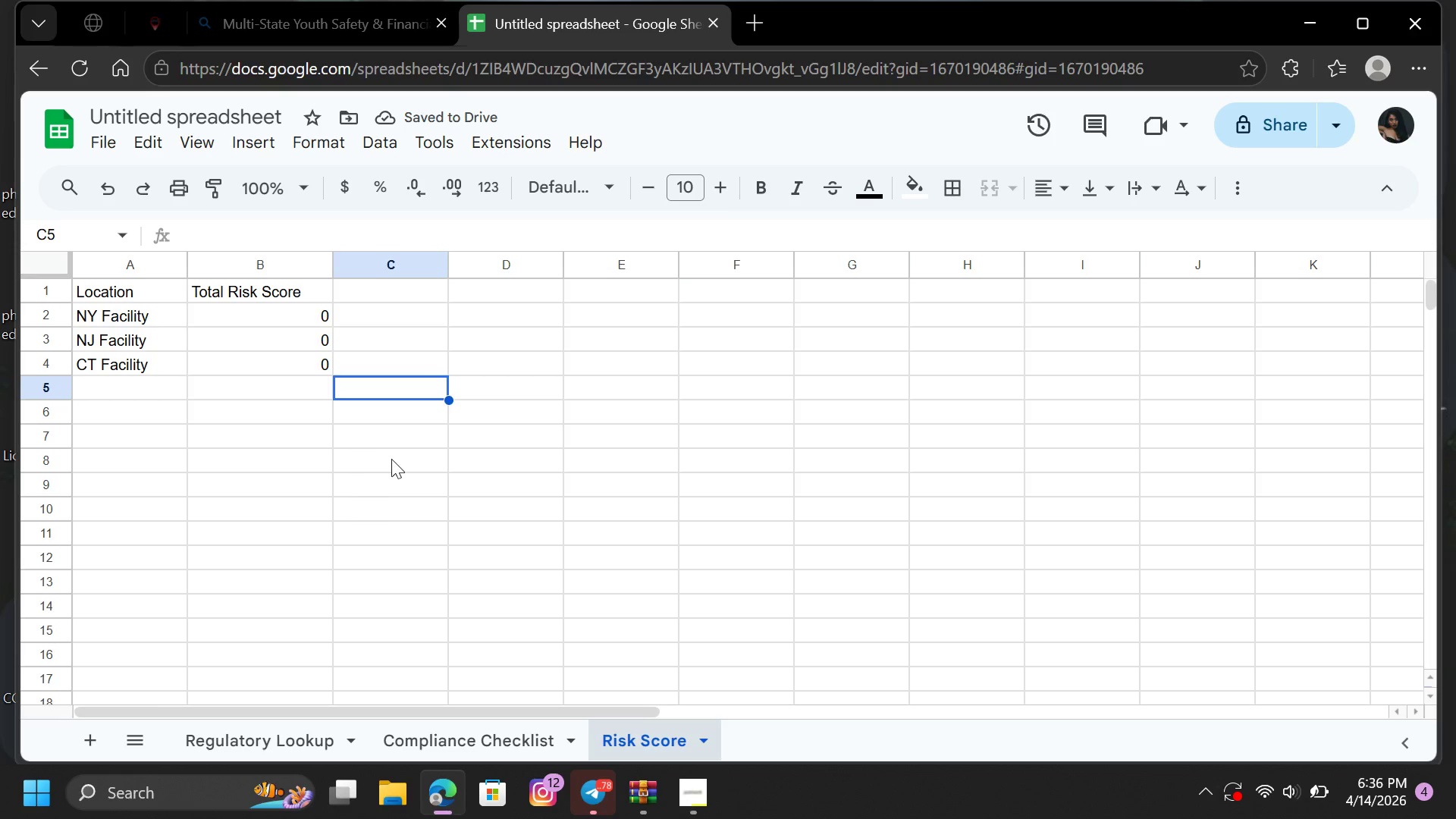 
left_click([406, 466])
 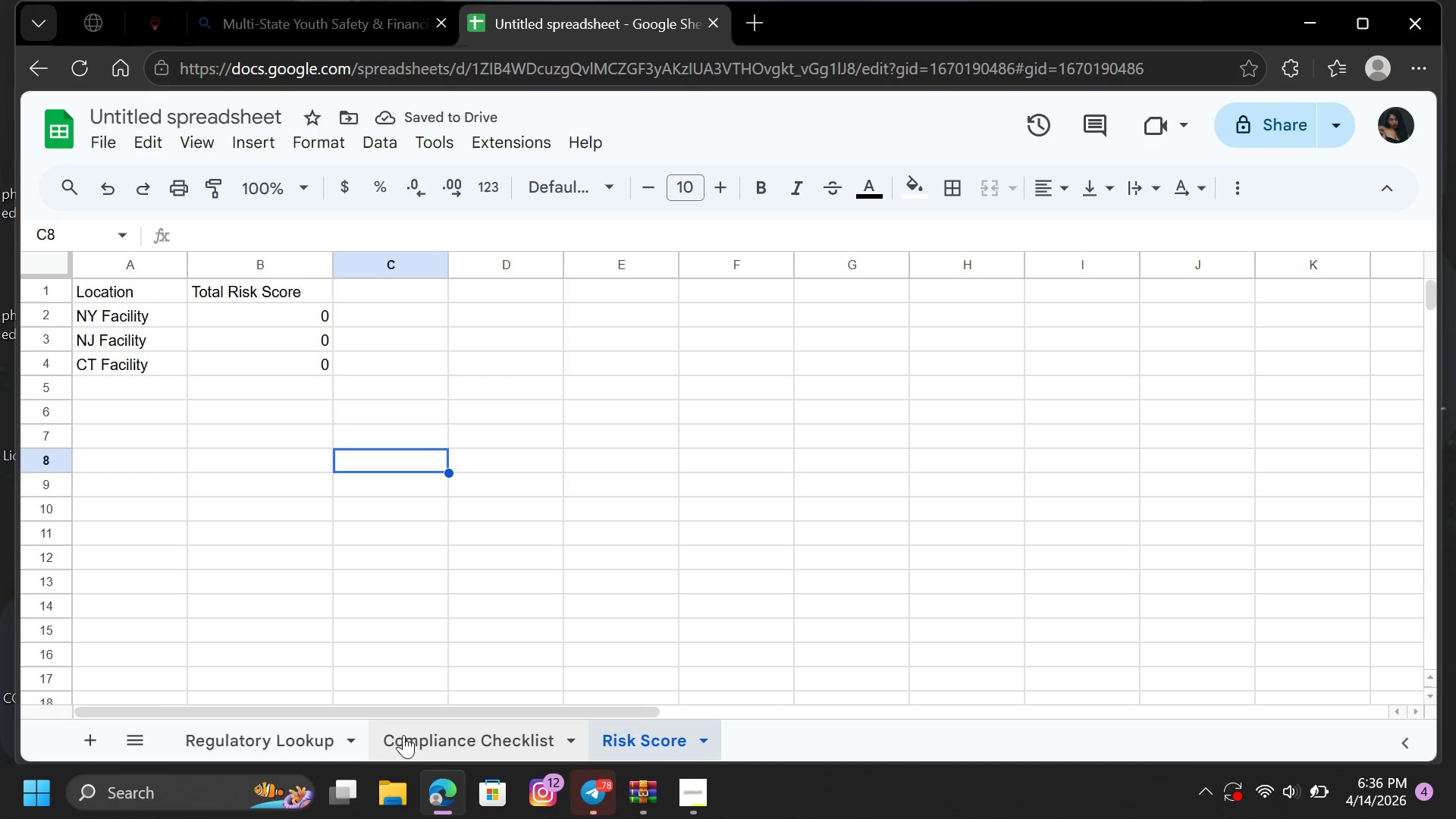 
left_click([412, 746])
 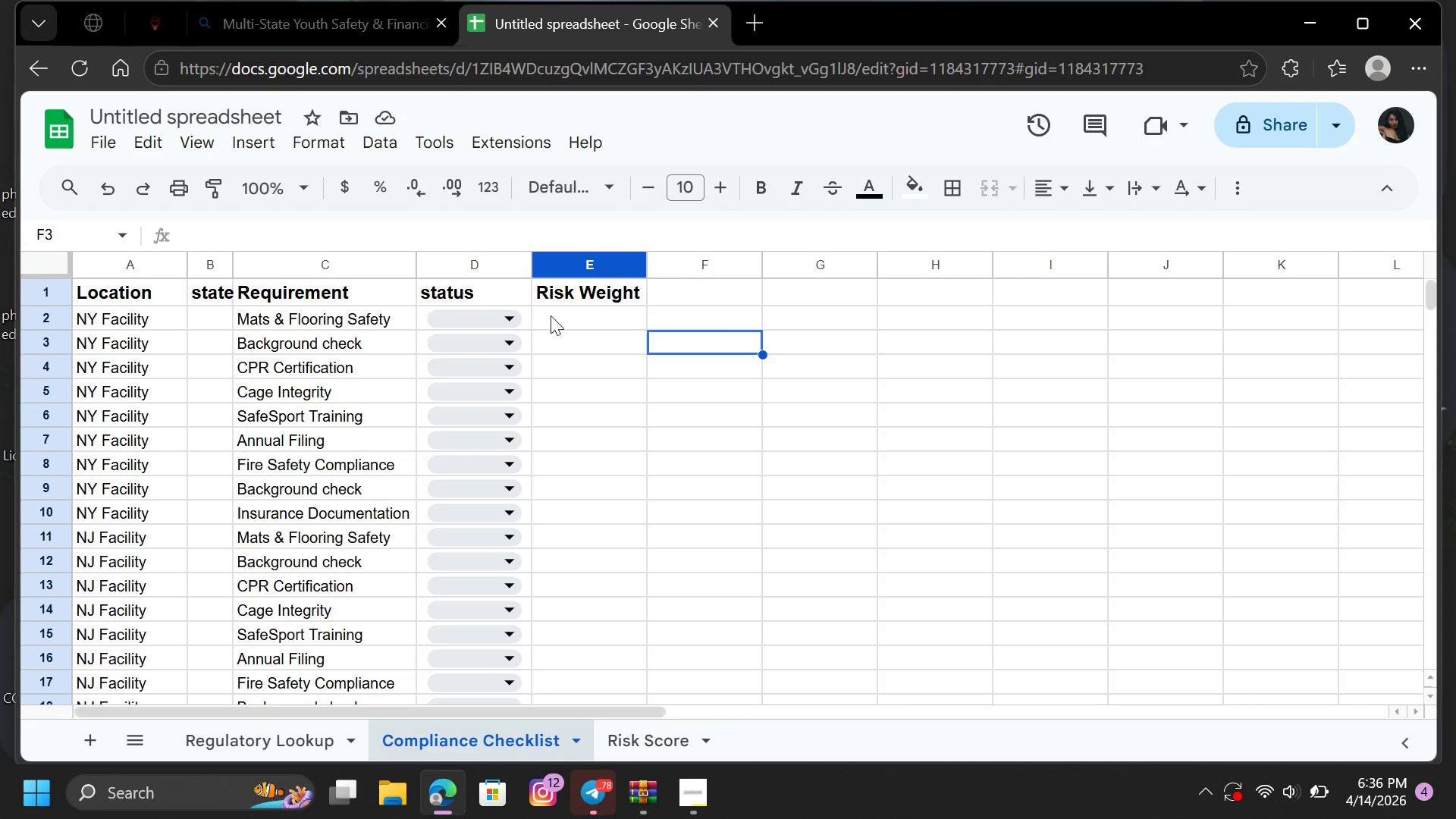 
left_click([579, 323])
 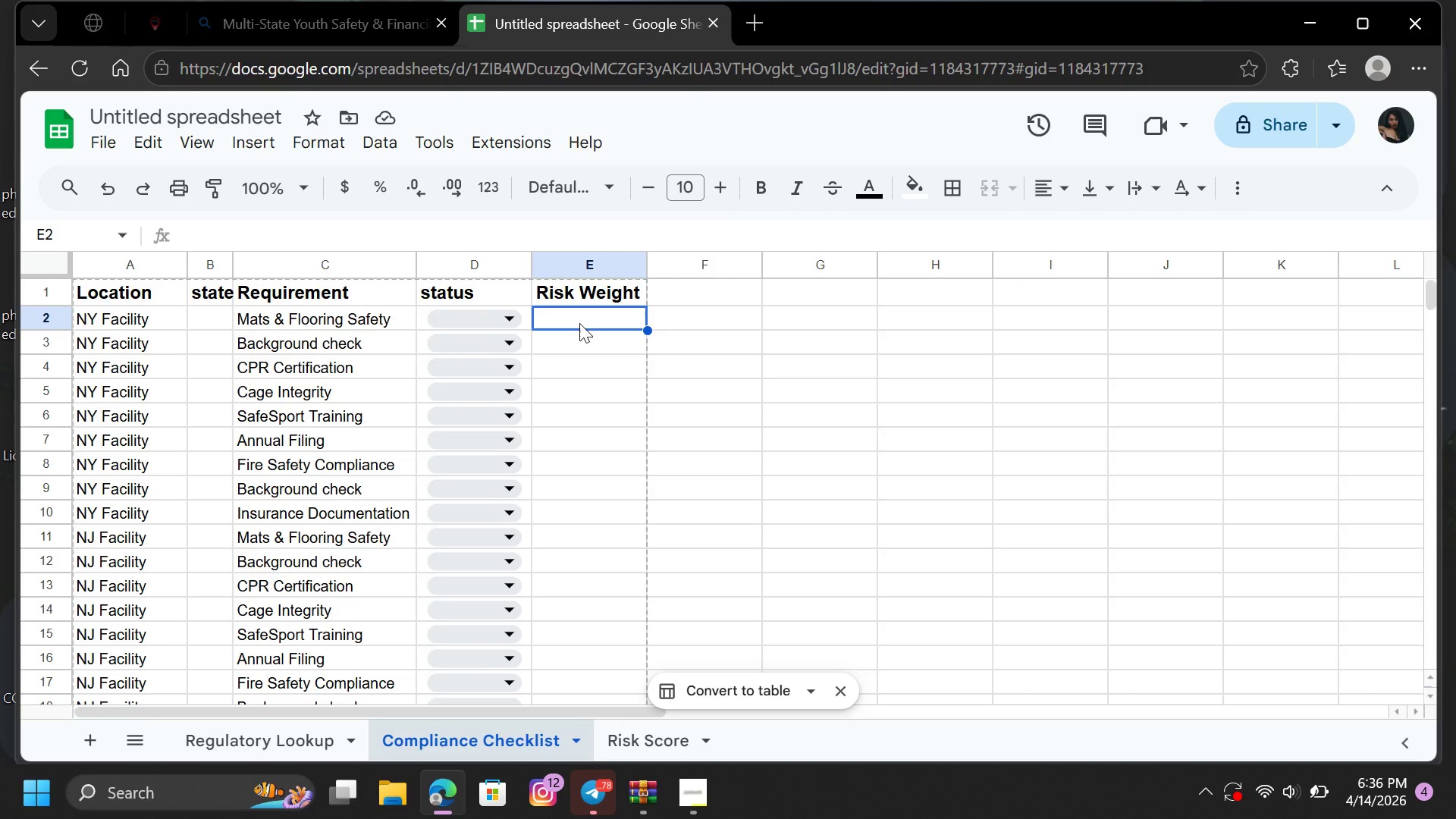 
wait(11.97)
 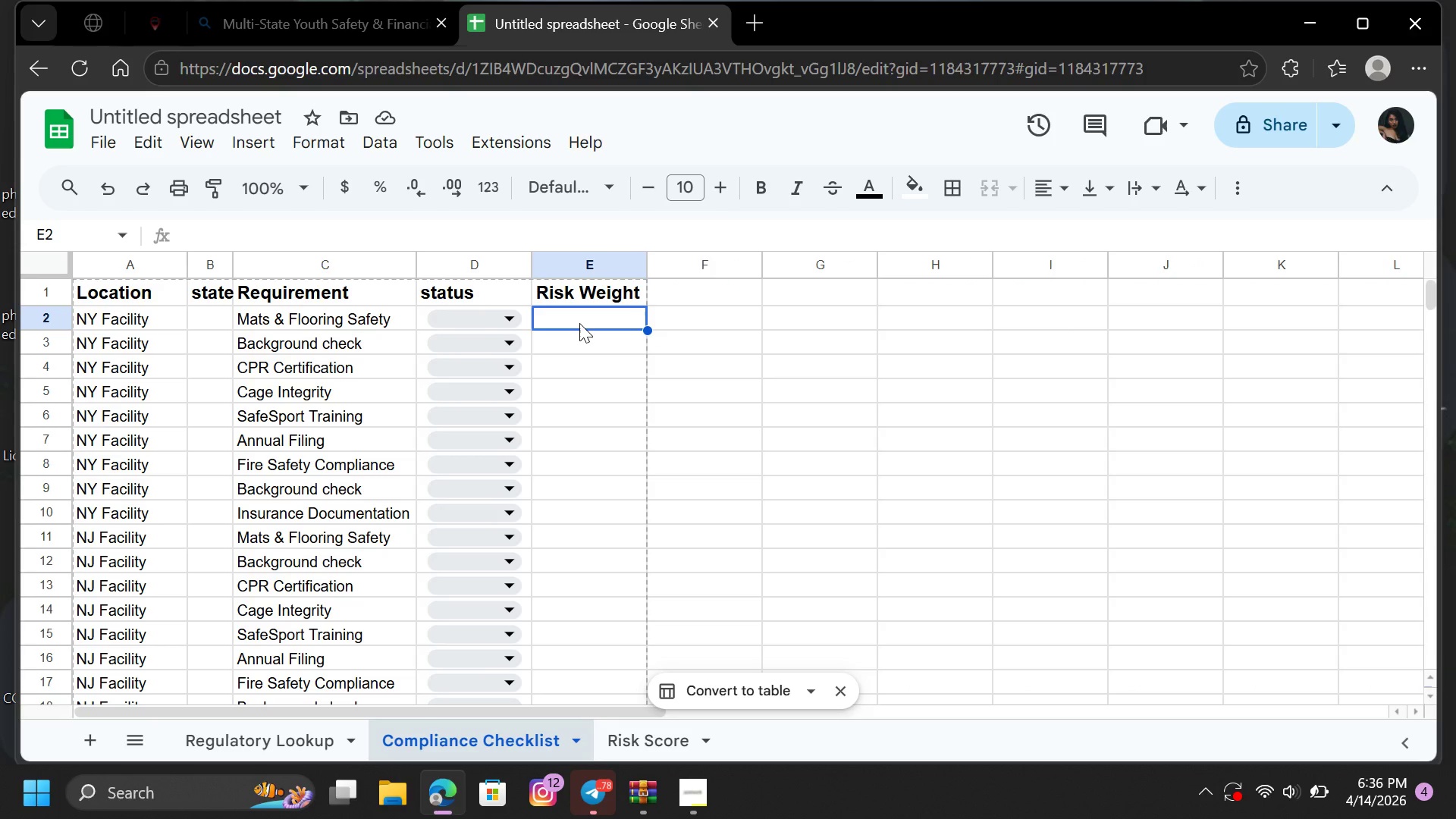 
key(4)
 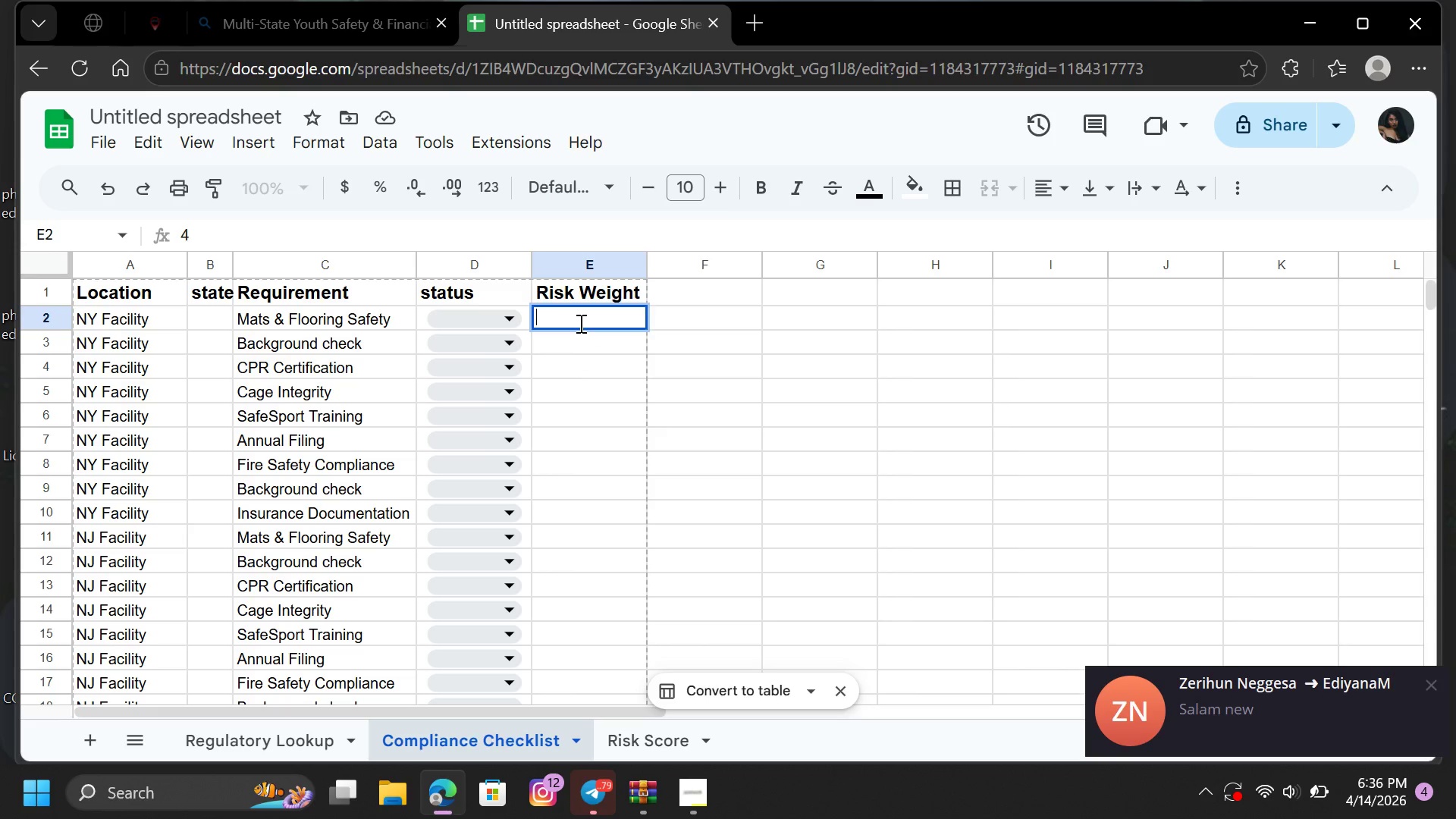 
key(Backspace)
 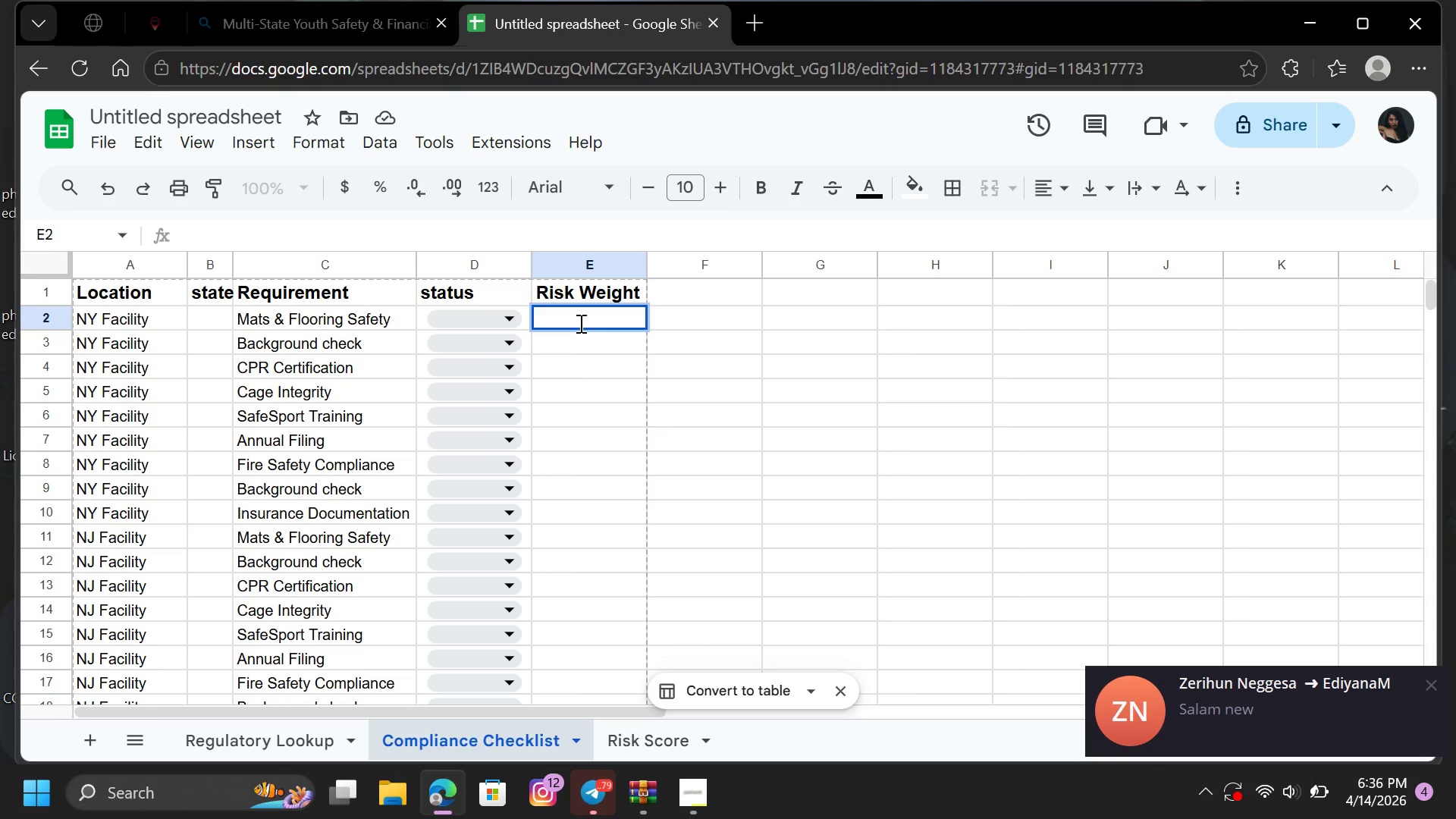 
key(5)
 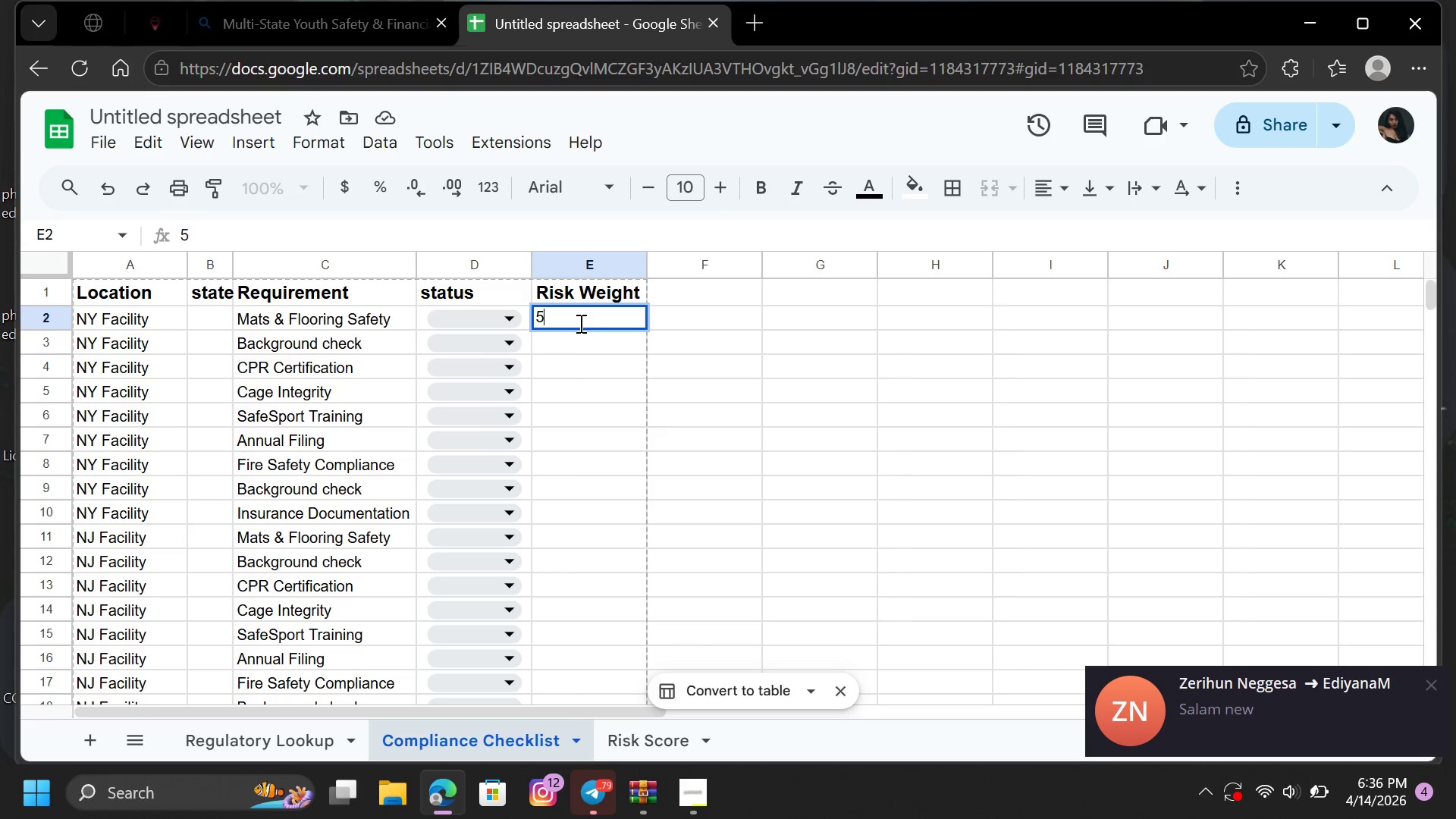 
key(Enter)
 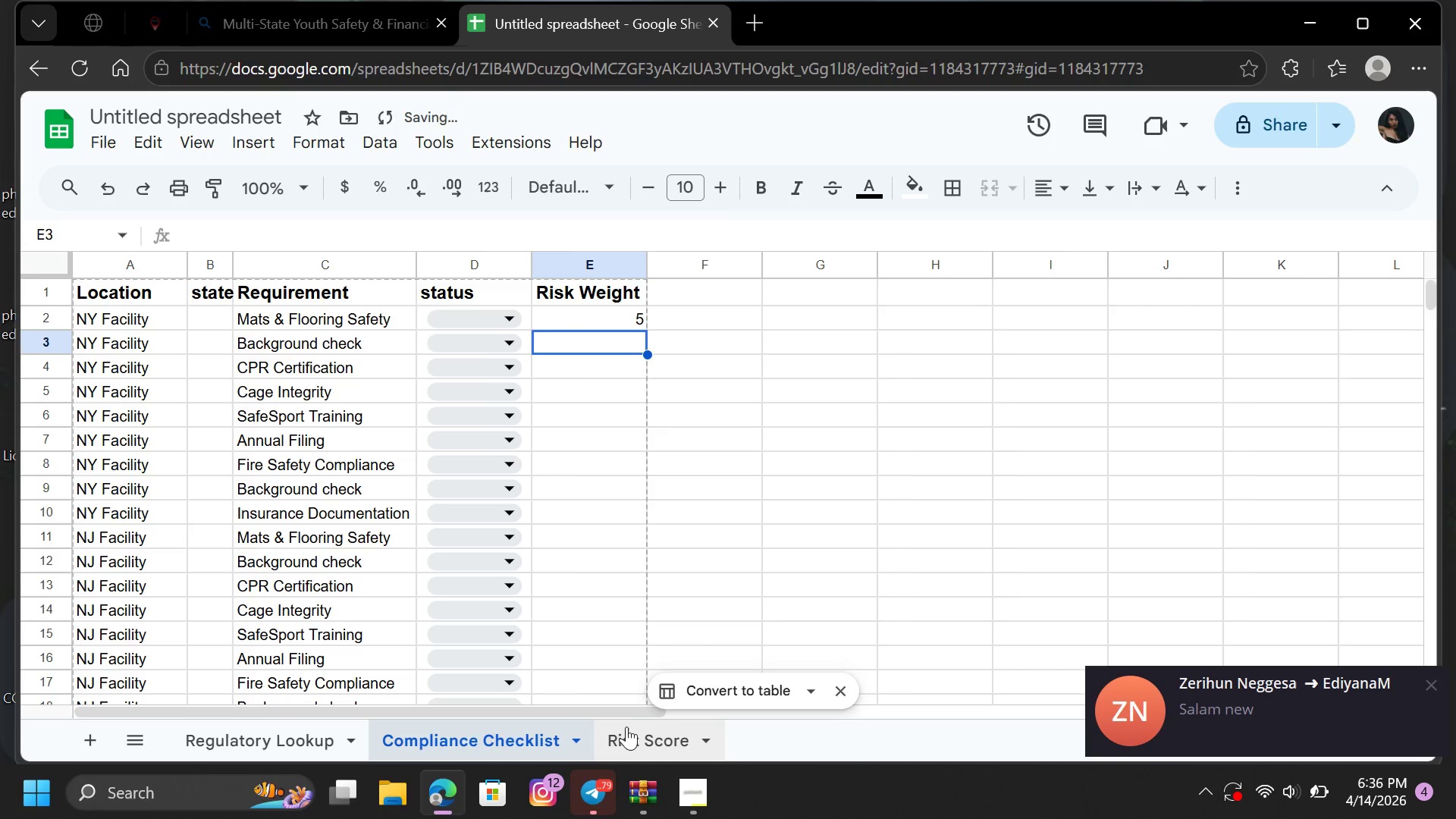 
left_click([637, 737])
 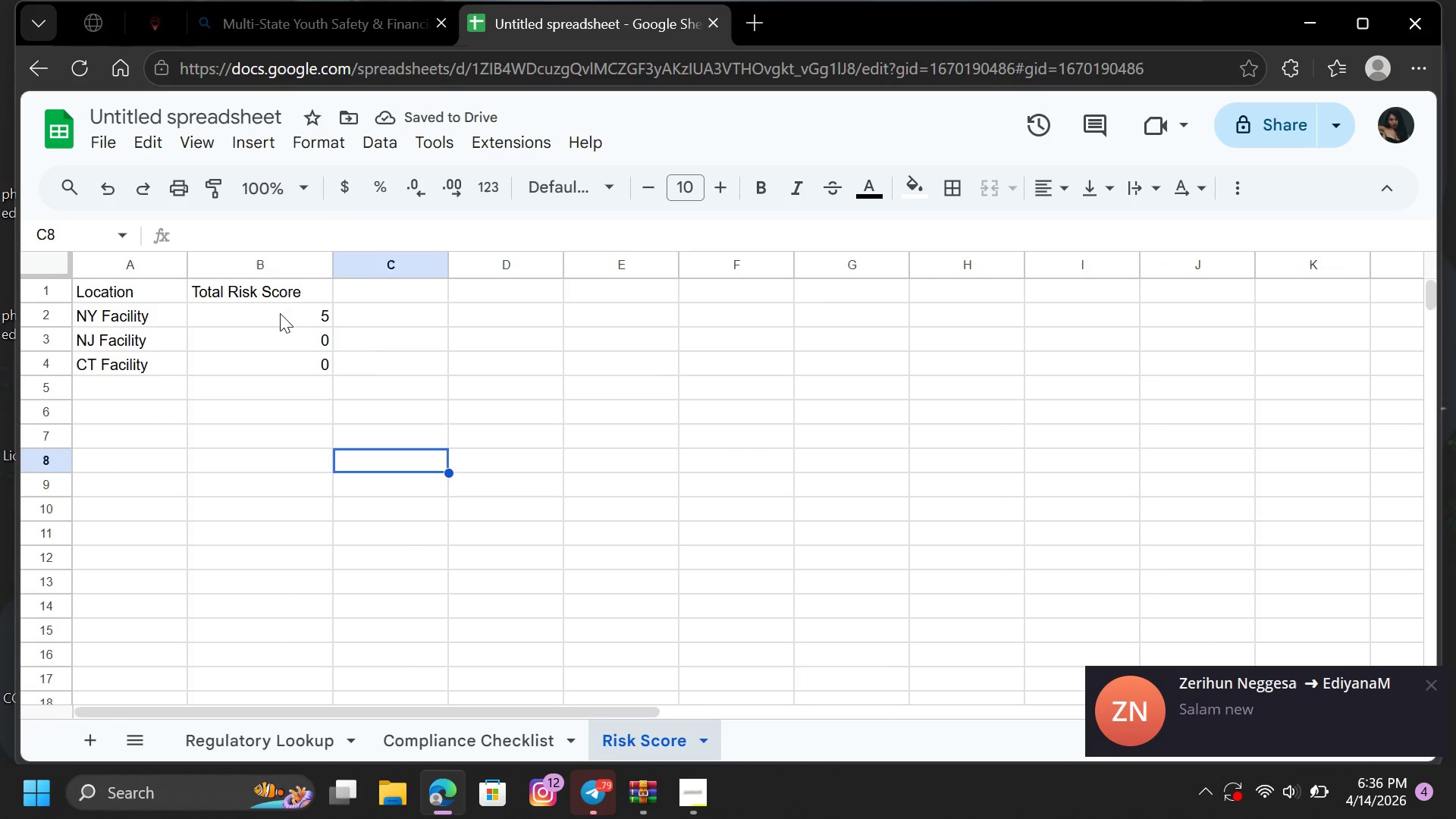 
left_click_drag(start_coordinate=[280, 313], to_coordinate=[334, 313])
 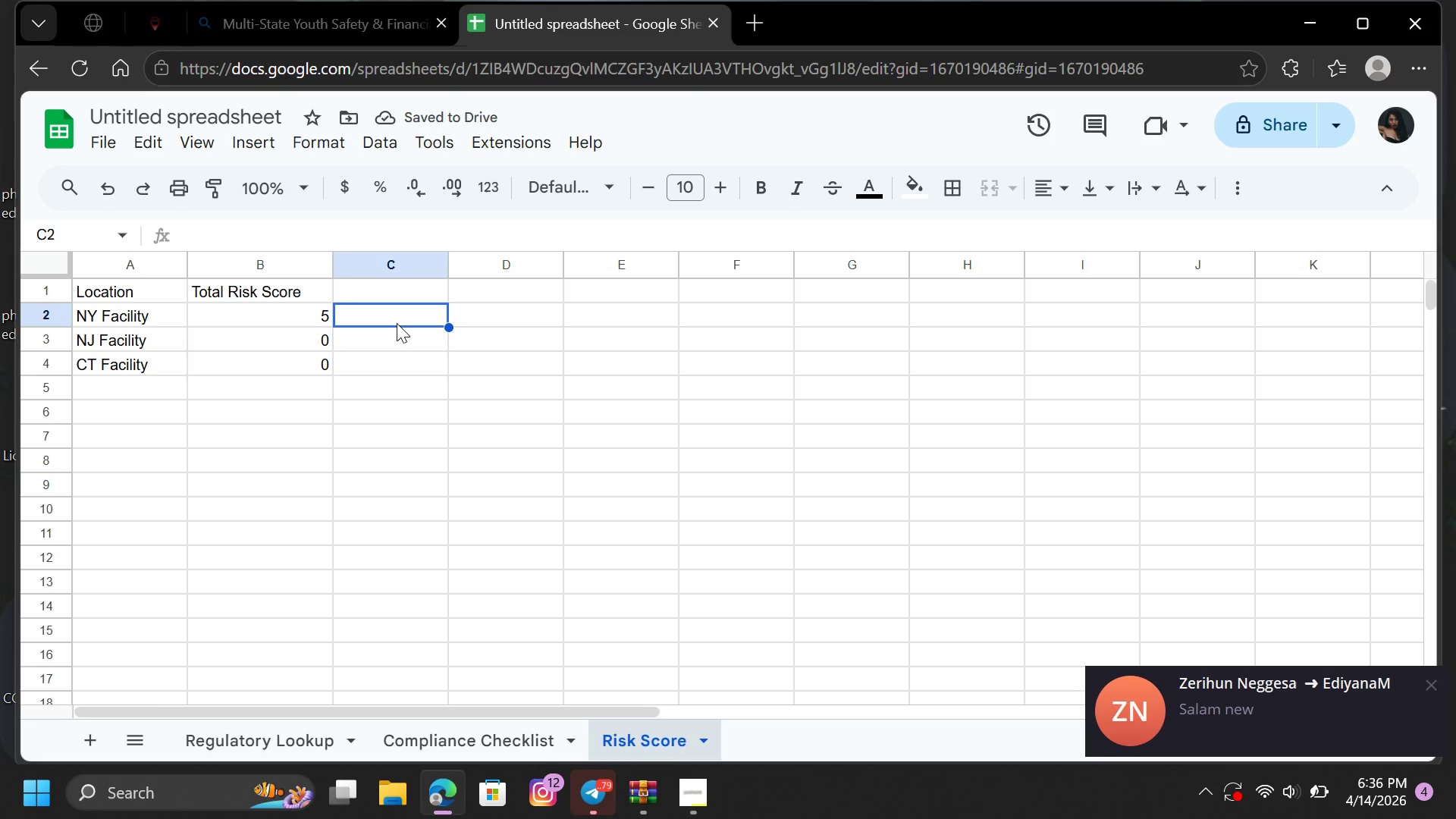 
left_click([395, 312])
 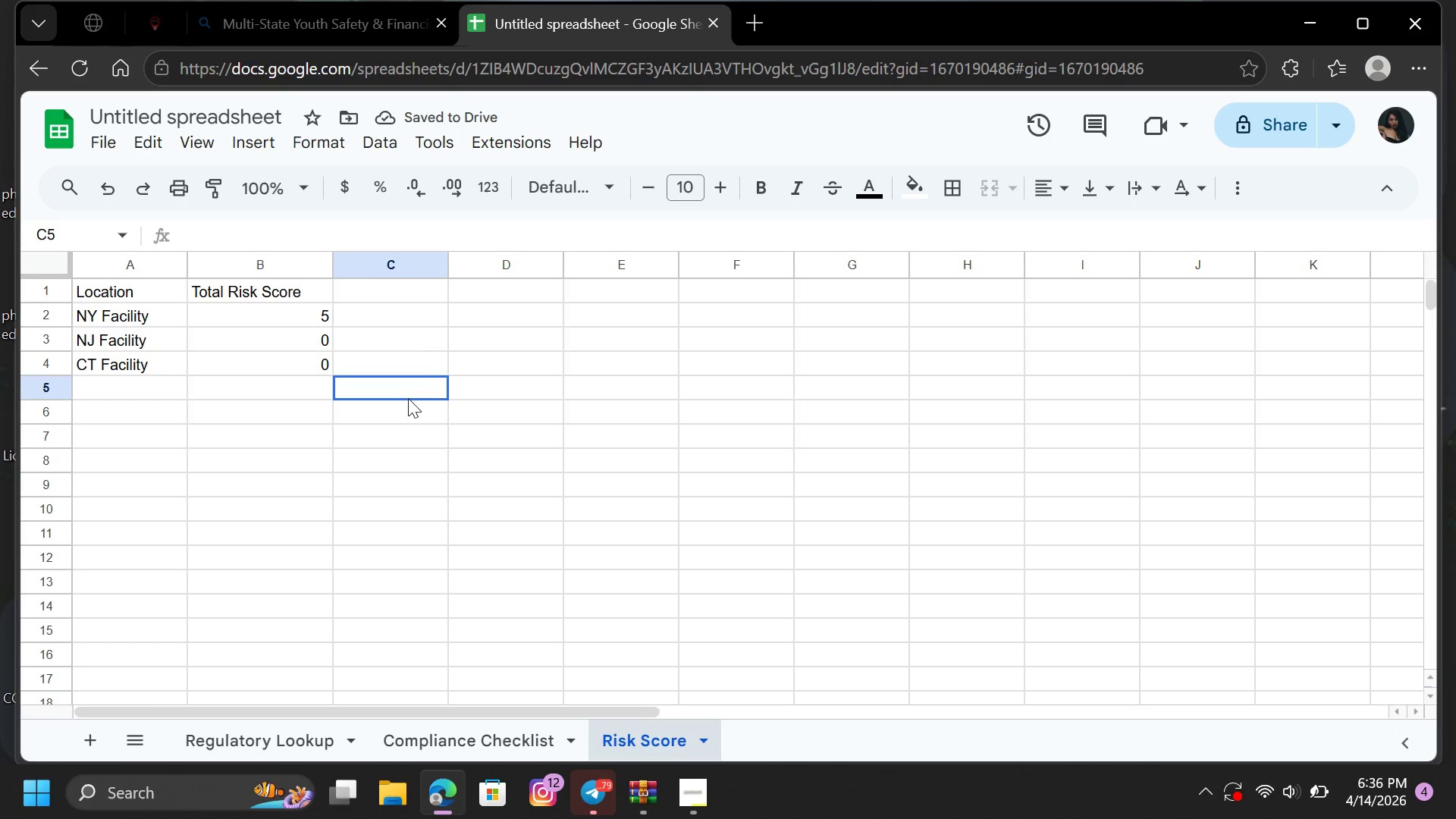 
left_click([408, 398])
 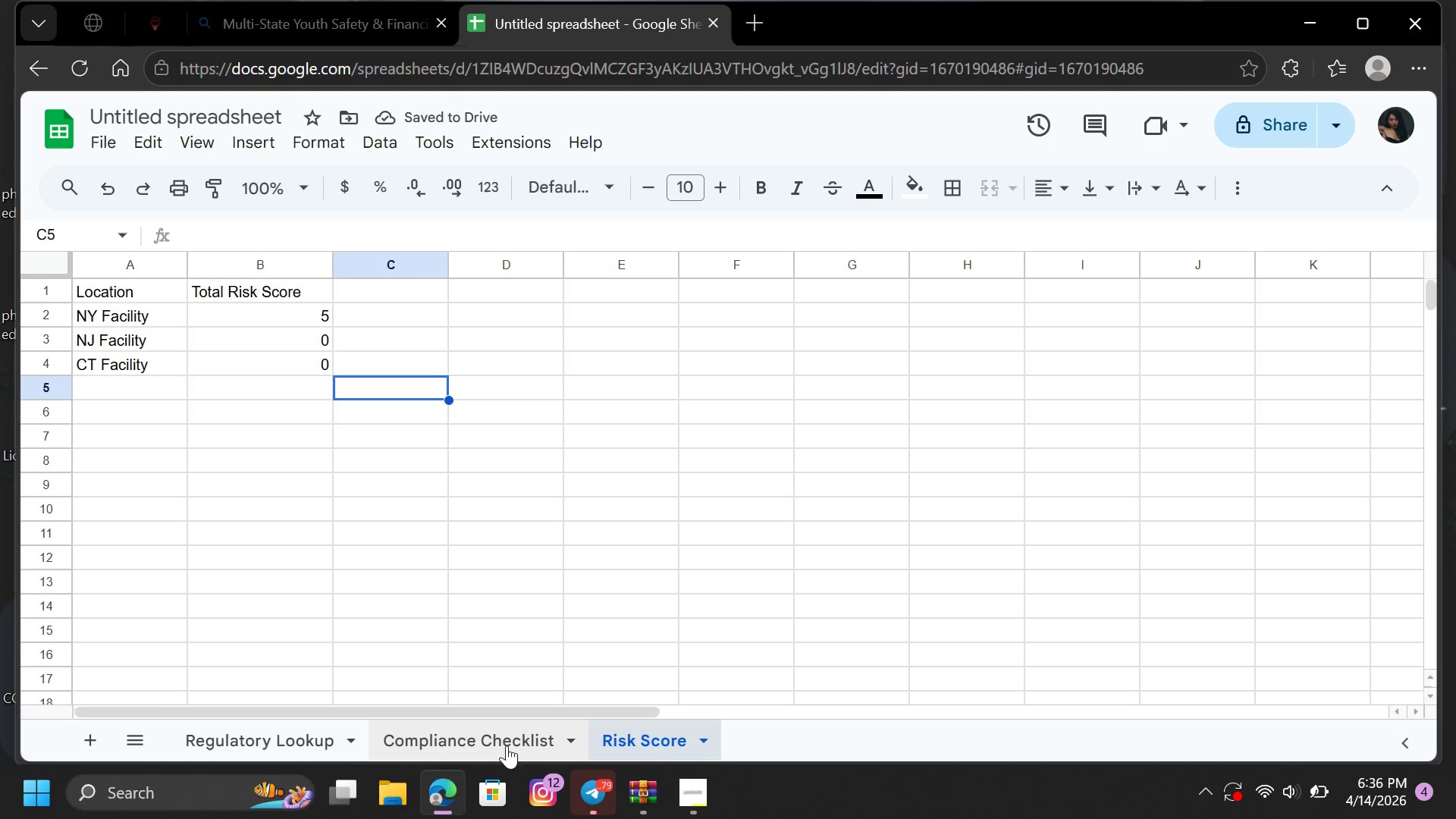 
left_click([502, 739])
 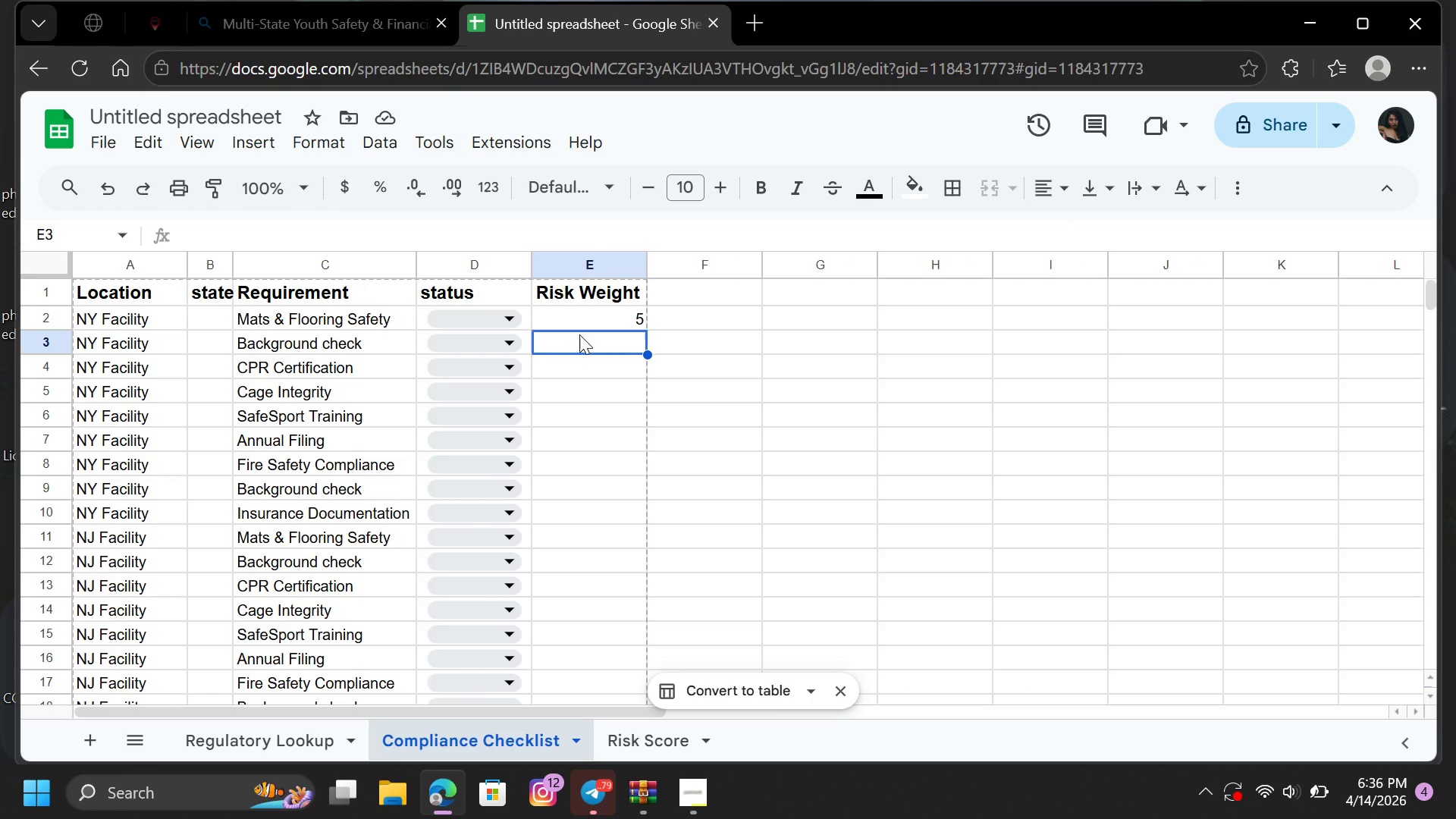 
wait(5.5)
 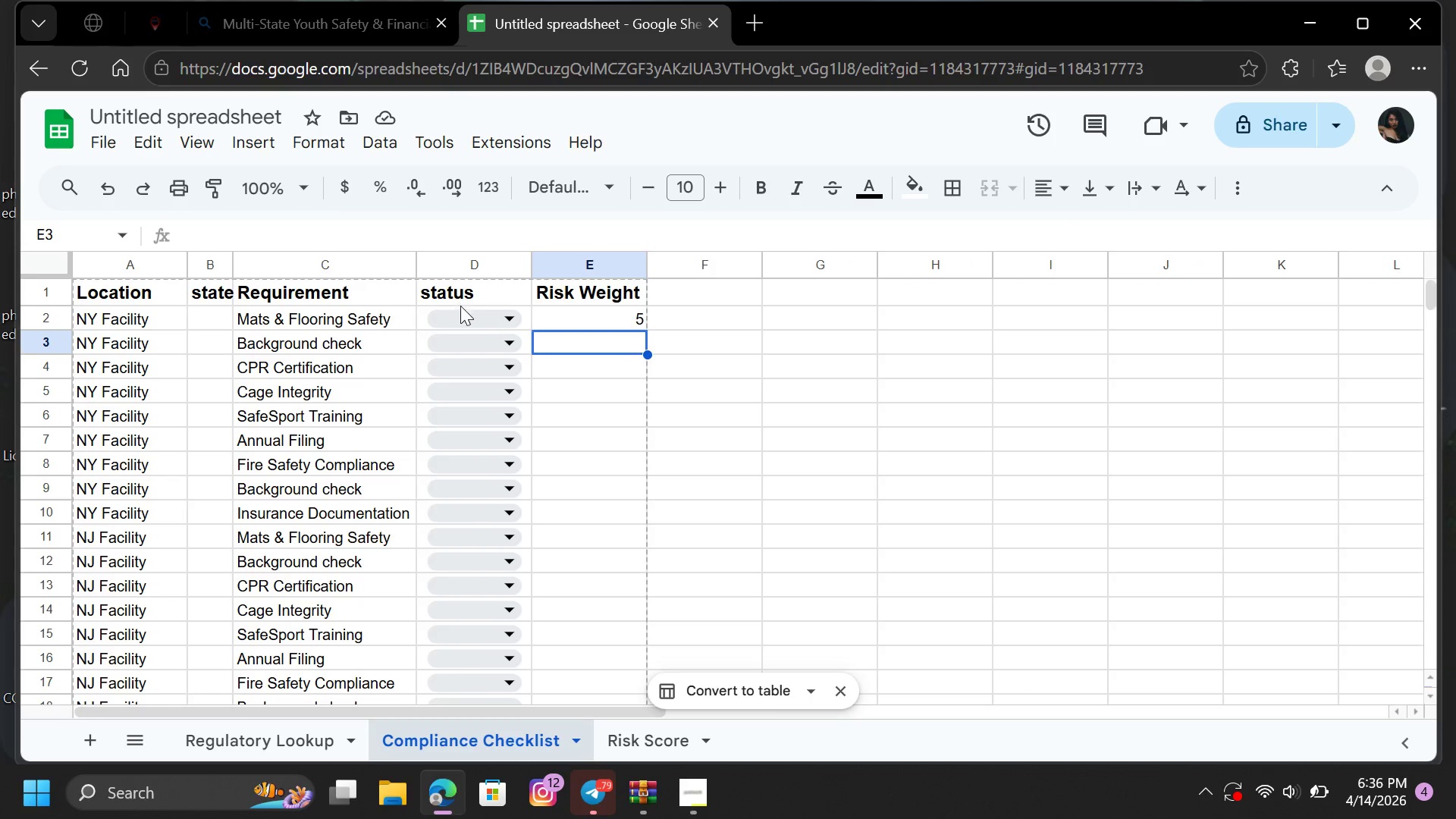 
key(4)
 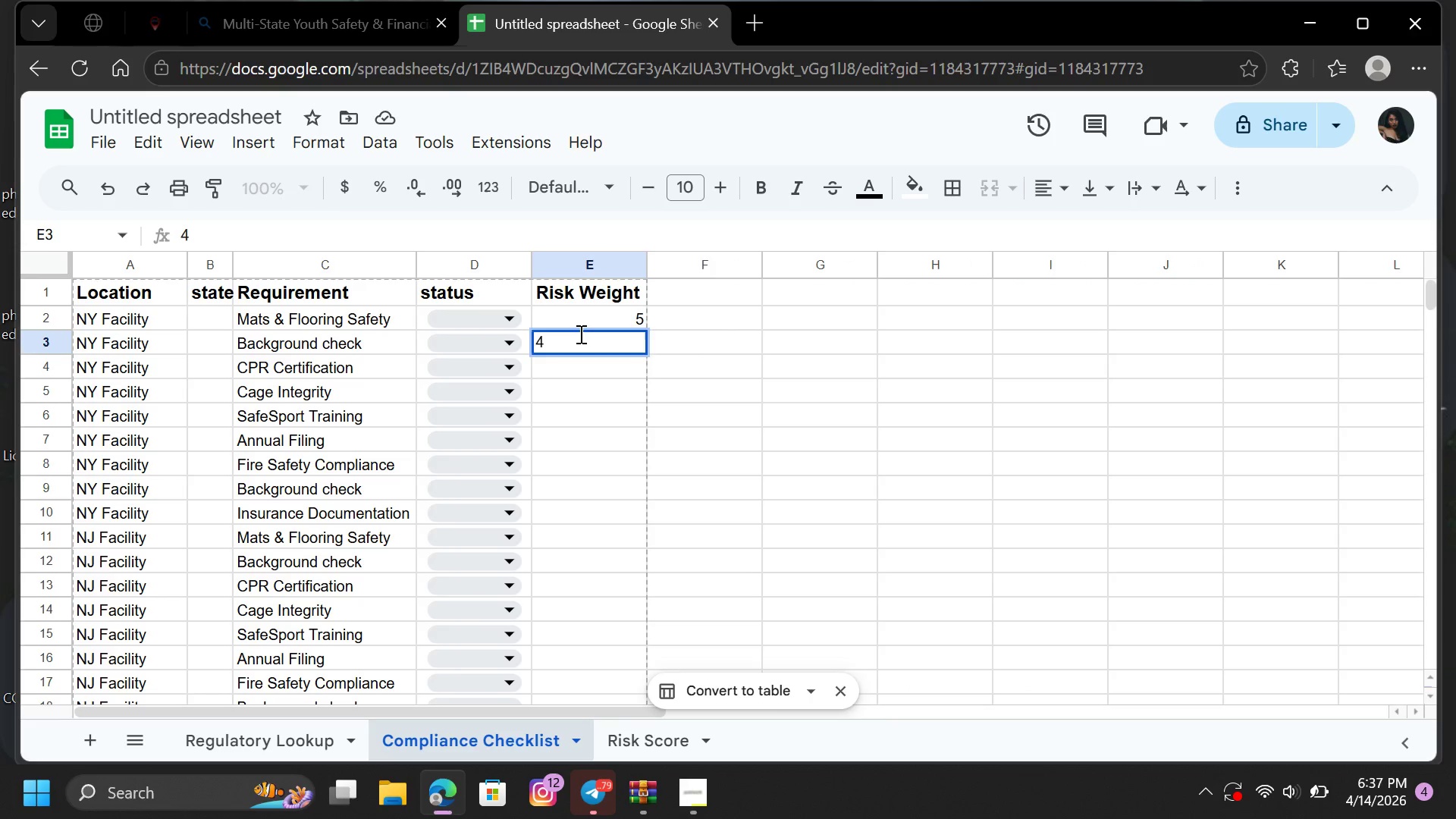 
key(Enter)
 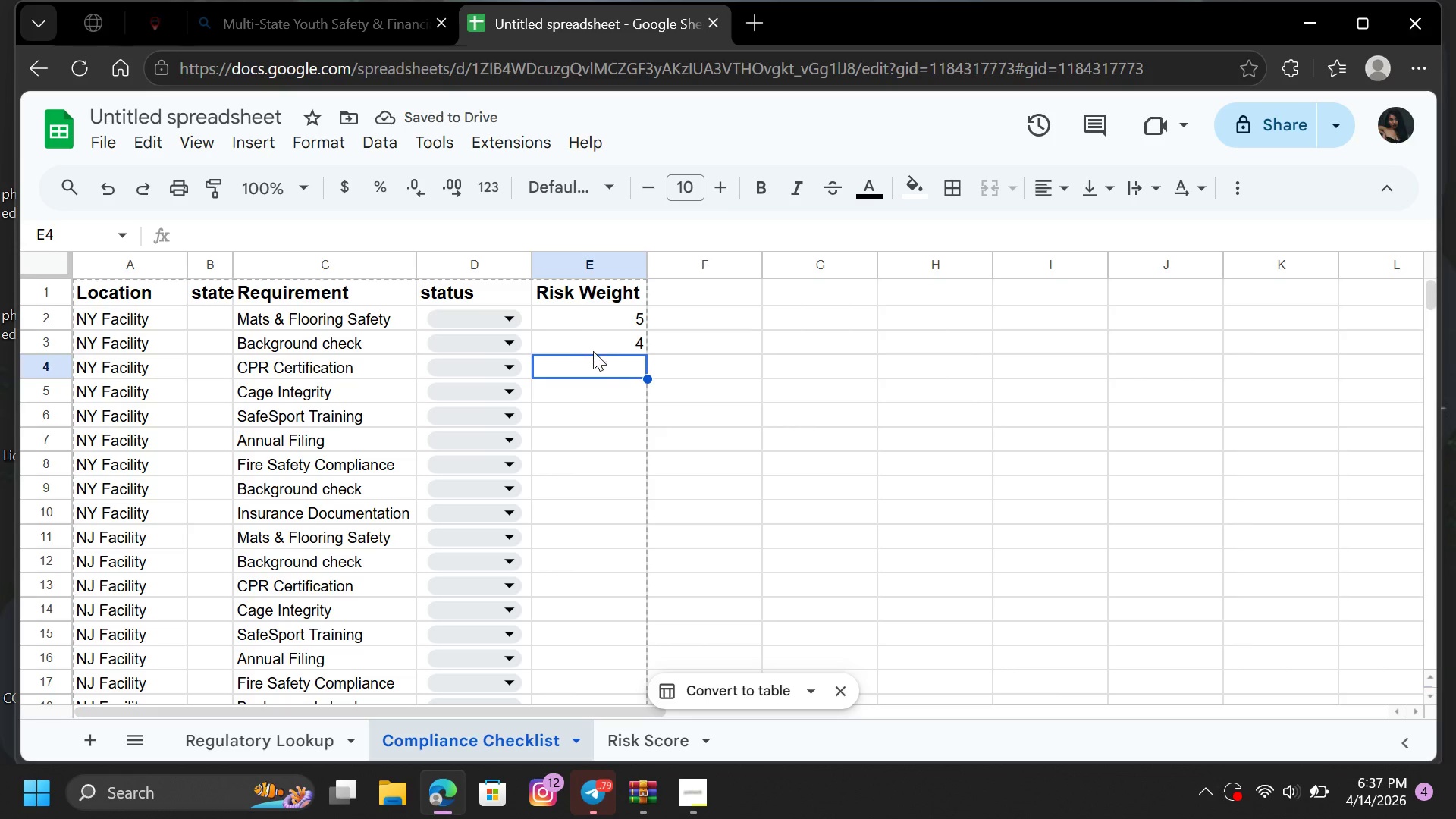 
scroll: coordinate [595, 362], scroll_direction: down, amount: 1.0
 